 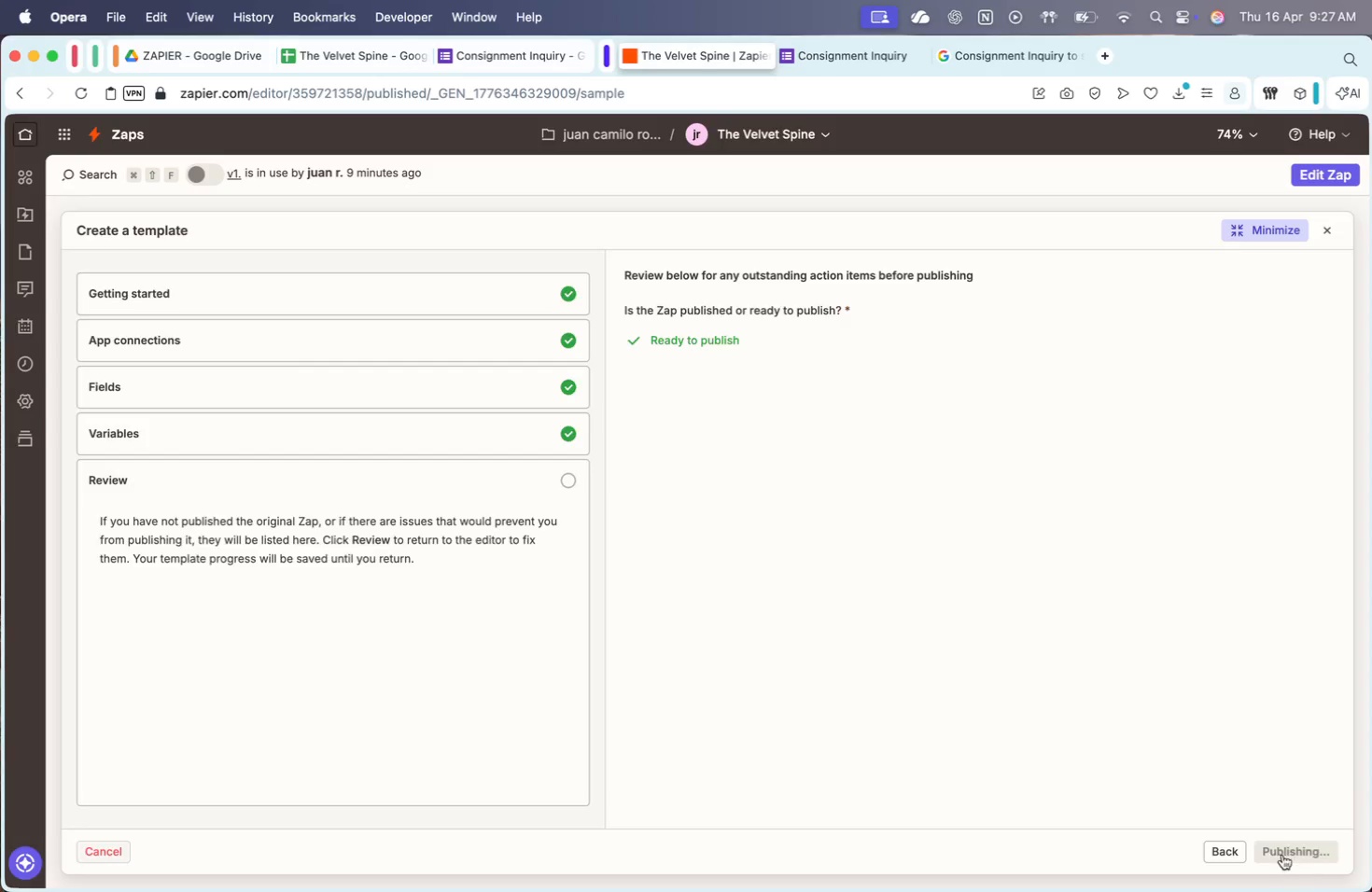 
left_click([1183, 610])
 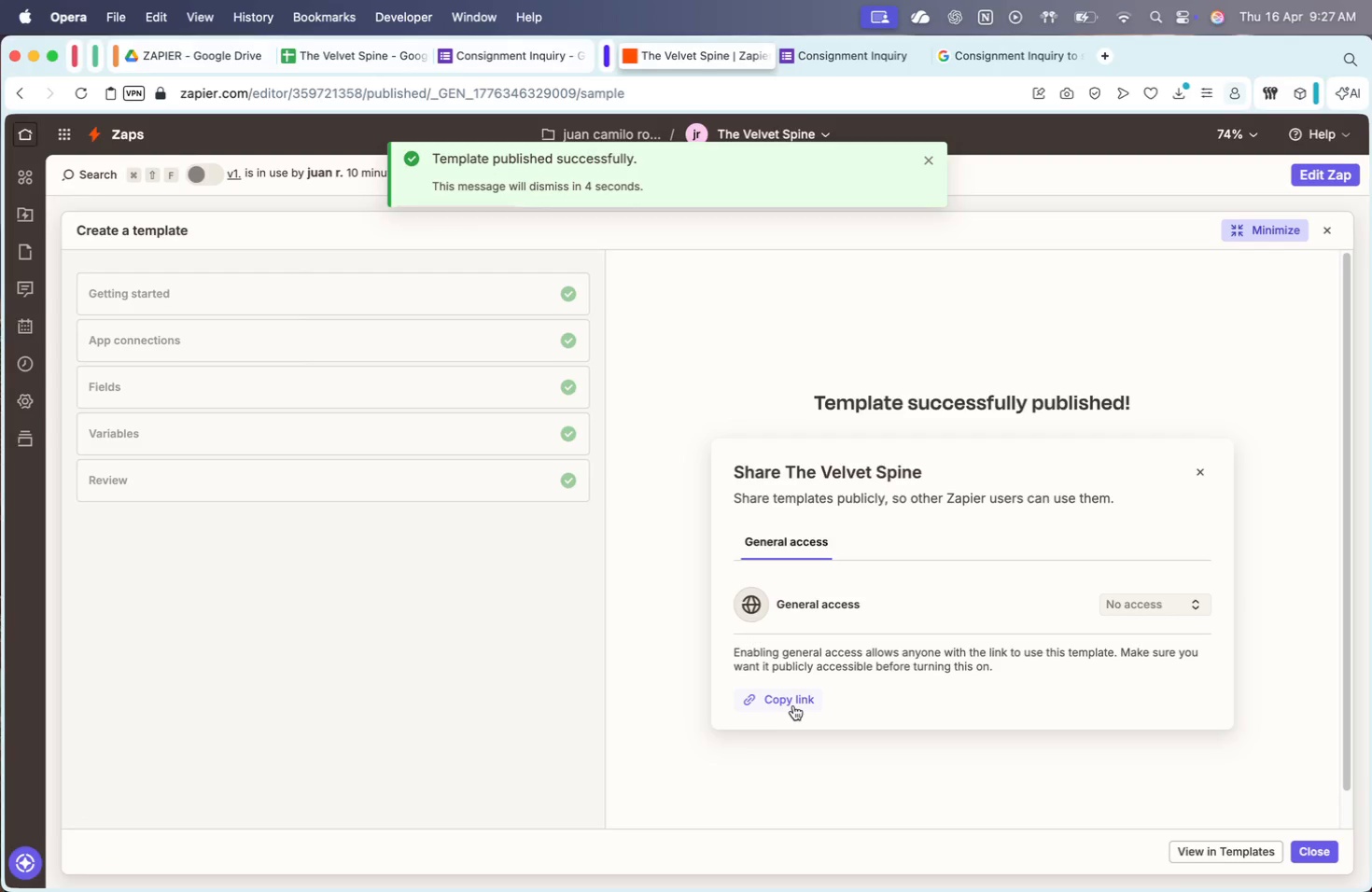 
left_click([793, 705])
 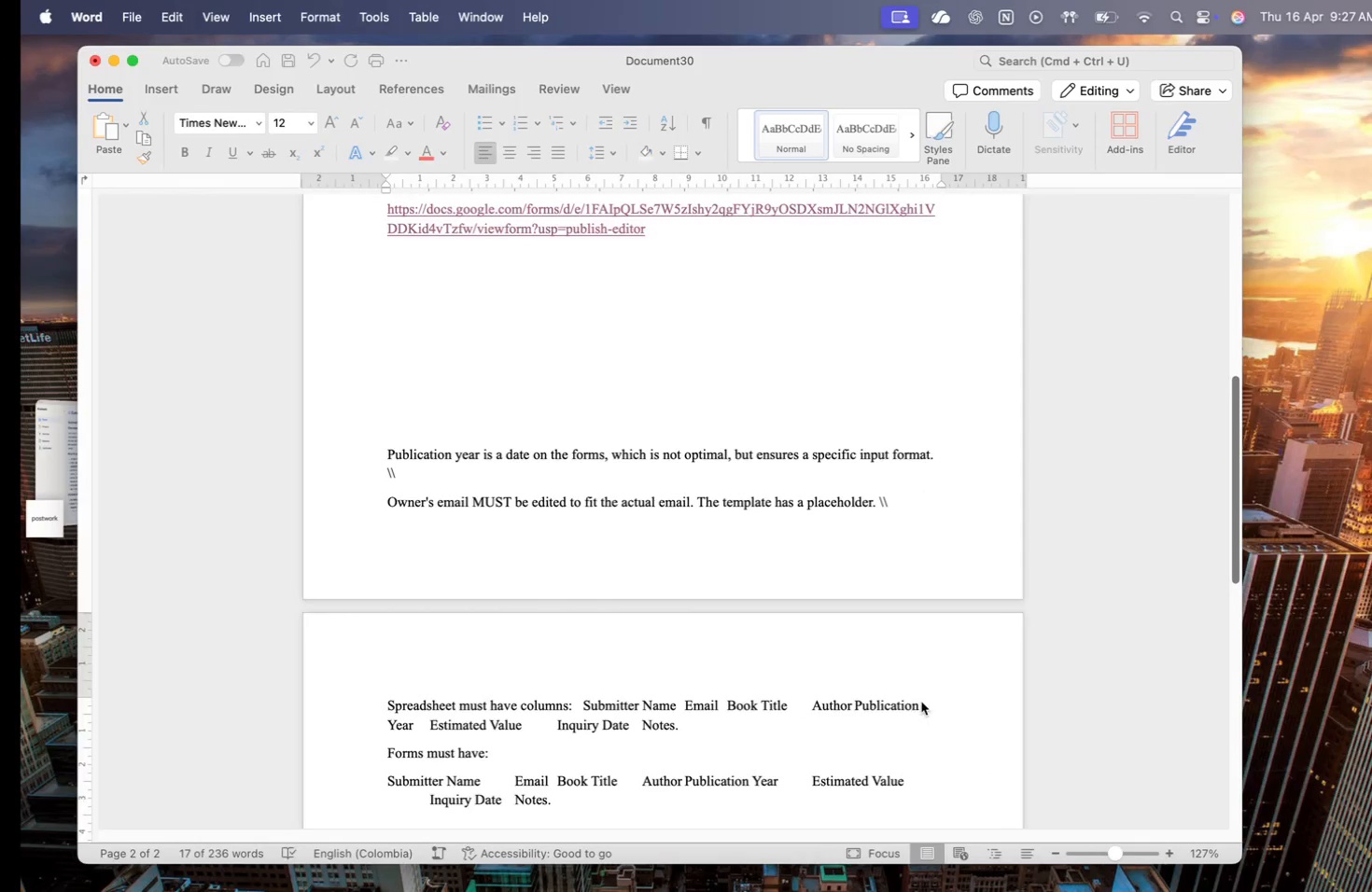 
left_click([399, 520])
 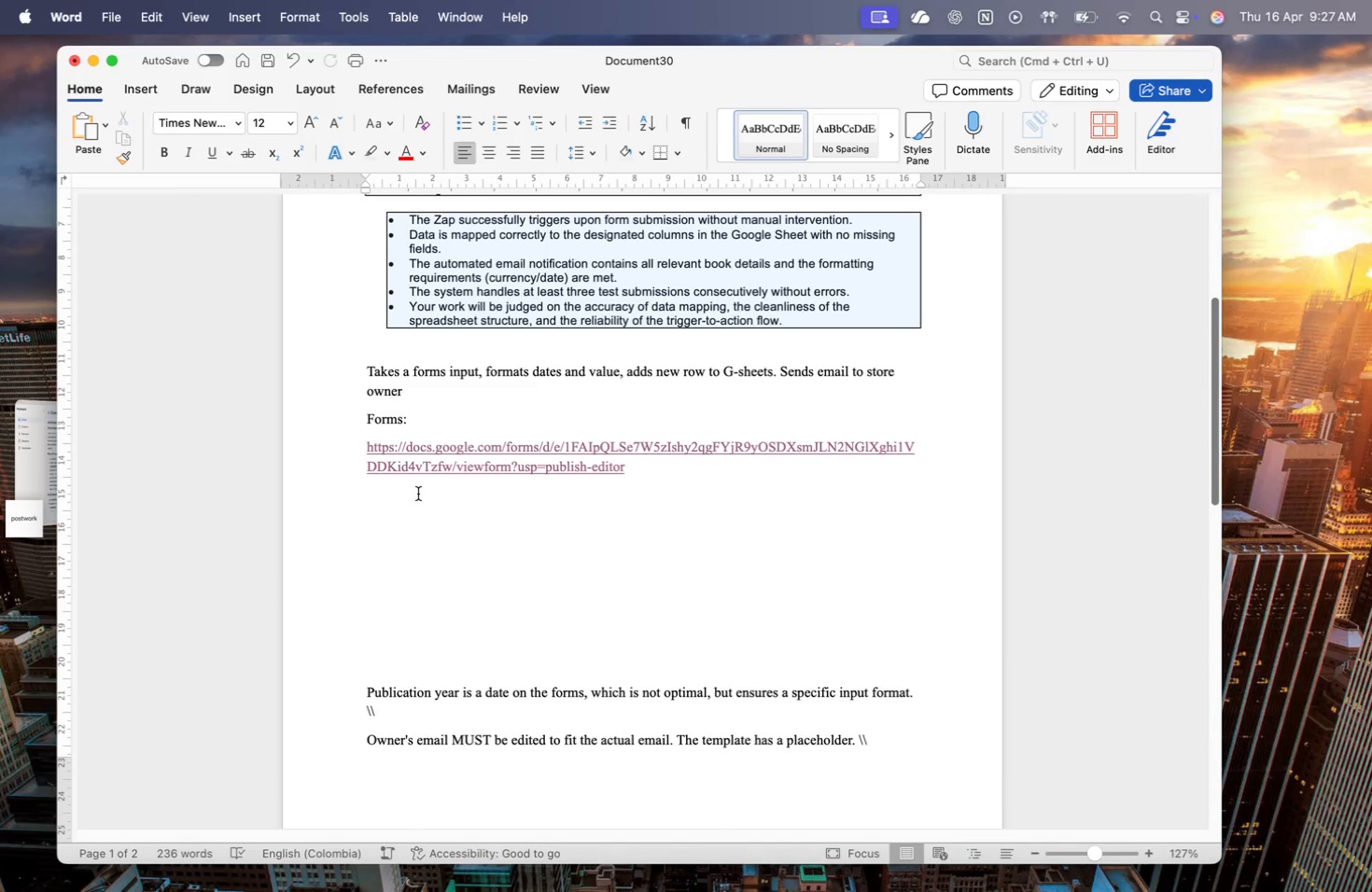 
scroll: coordinate [515, 474], scroll_direction: up, amount: 23.0
 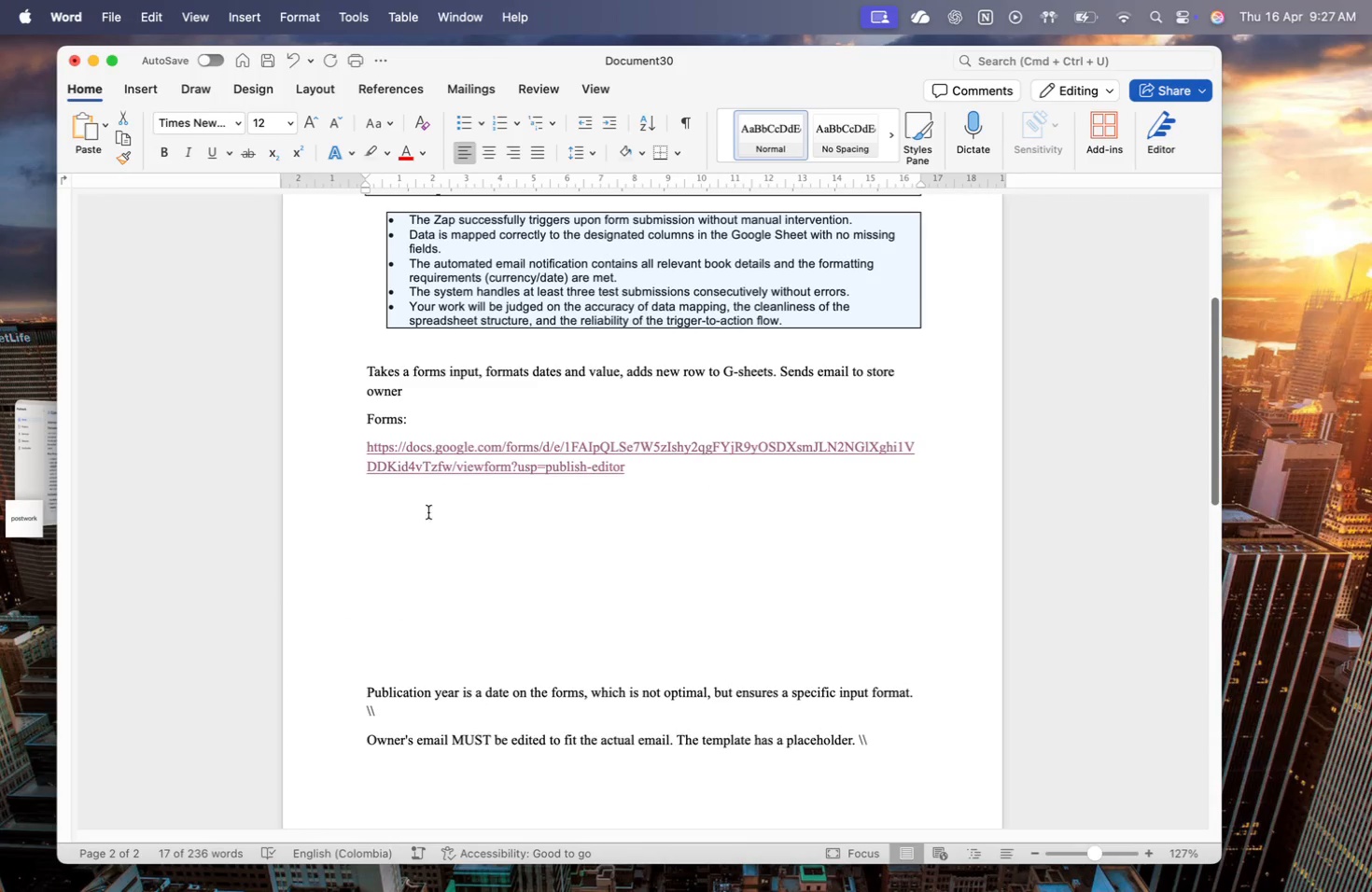 
type(zopa)
key(Backspace)
key(Backspace)
key(Backspace)
key(Backspace)
type(Zapier:)
 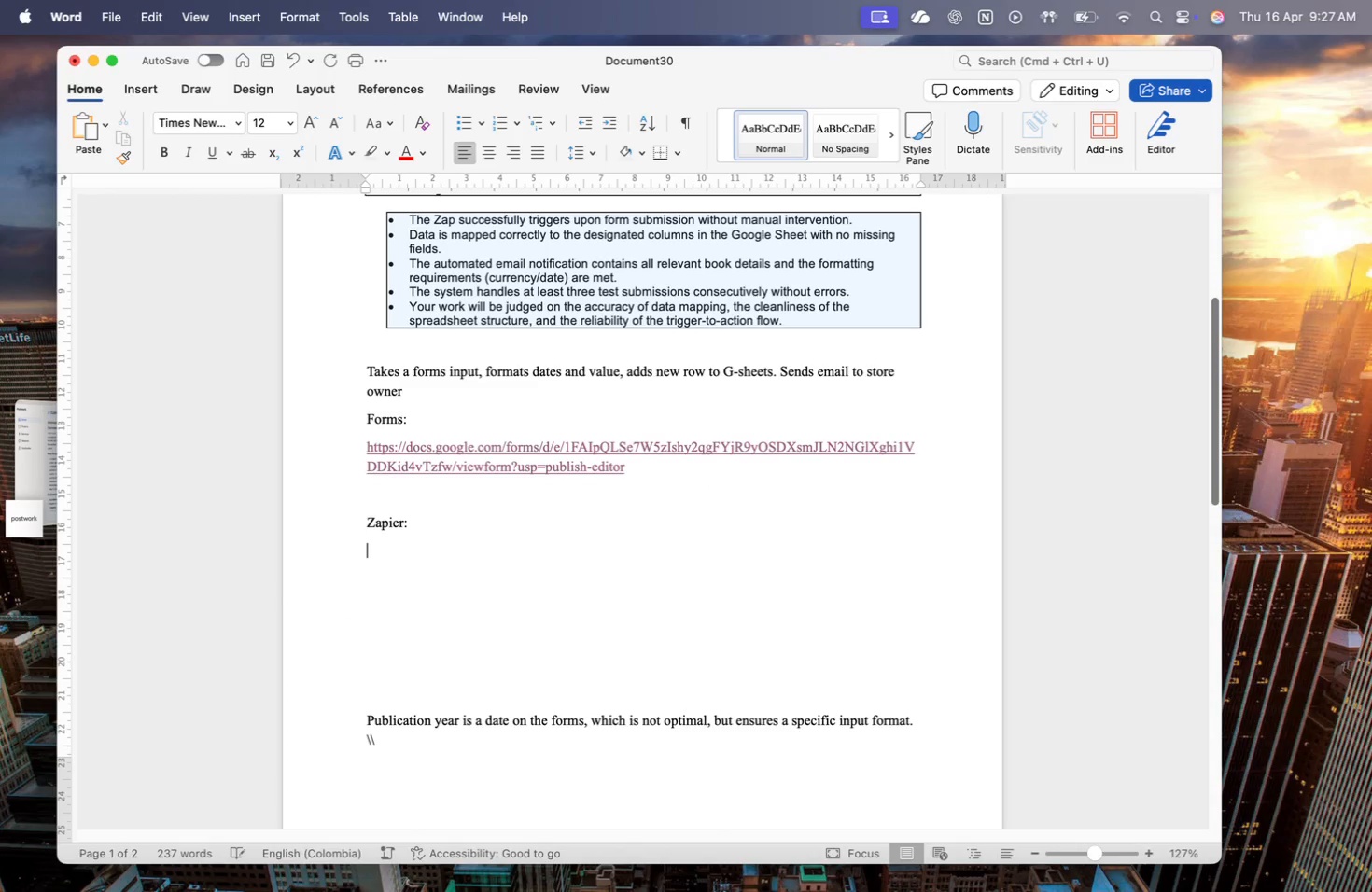 
 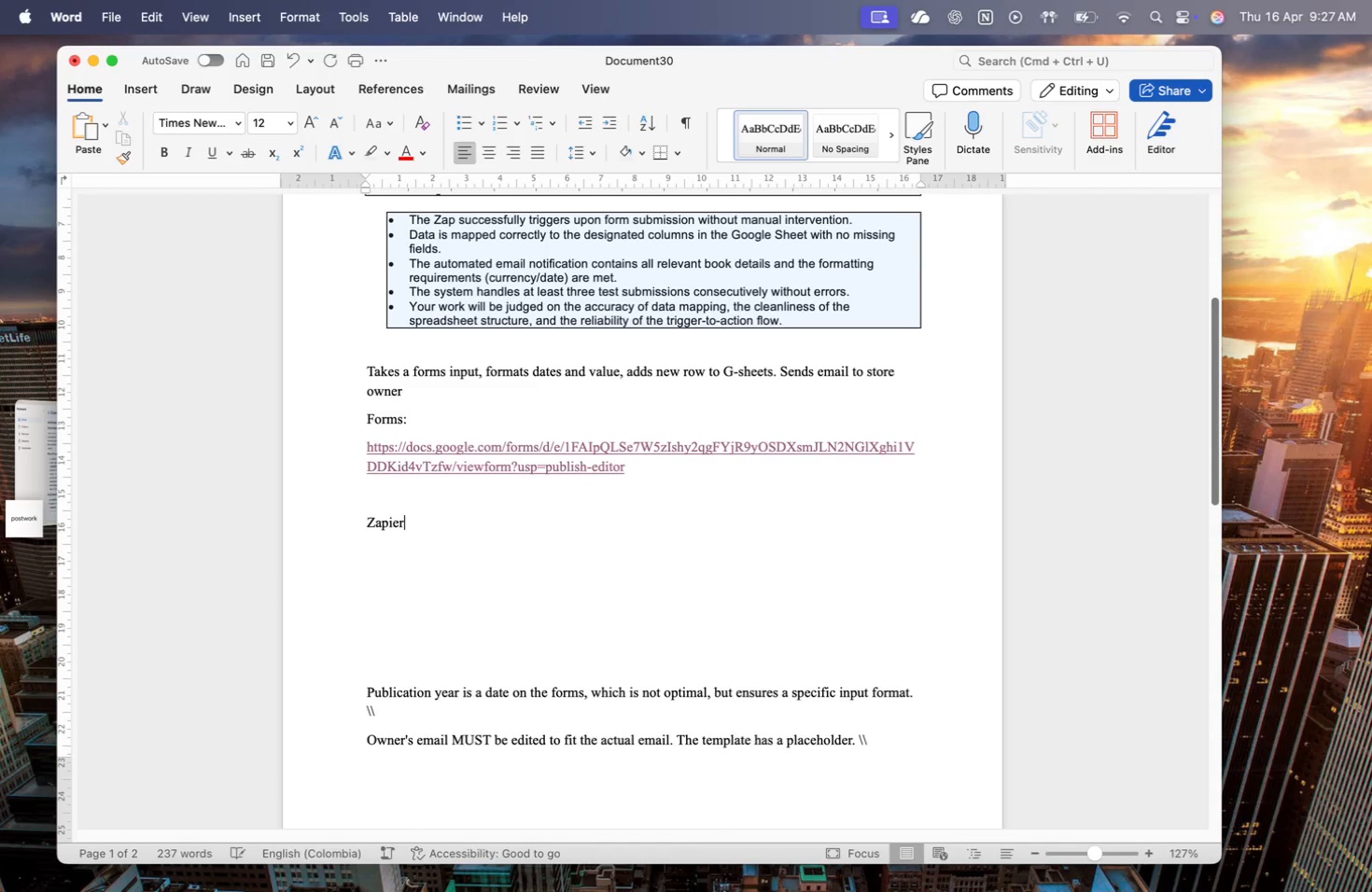 
key(Enter)
 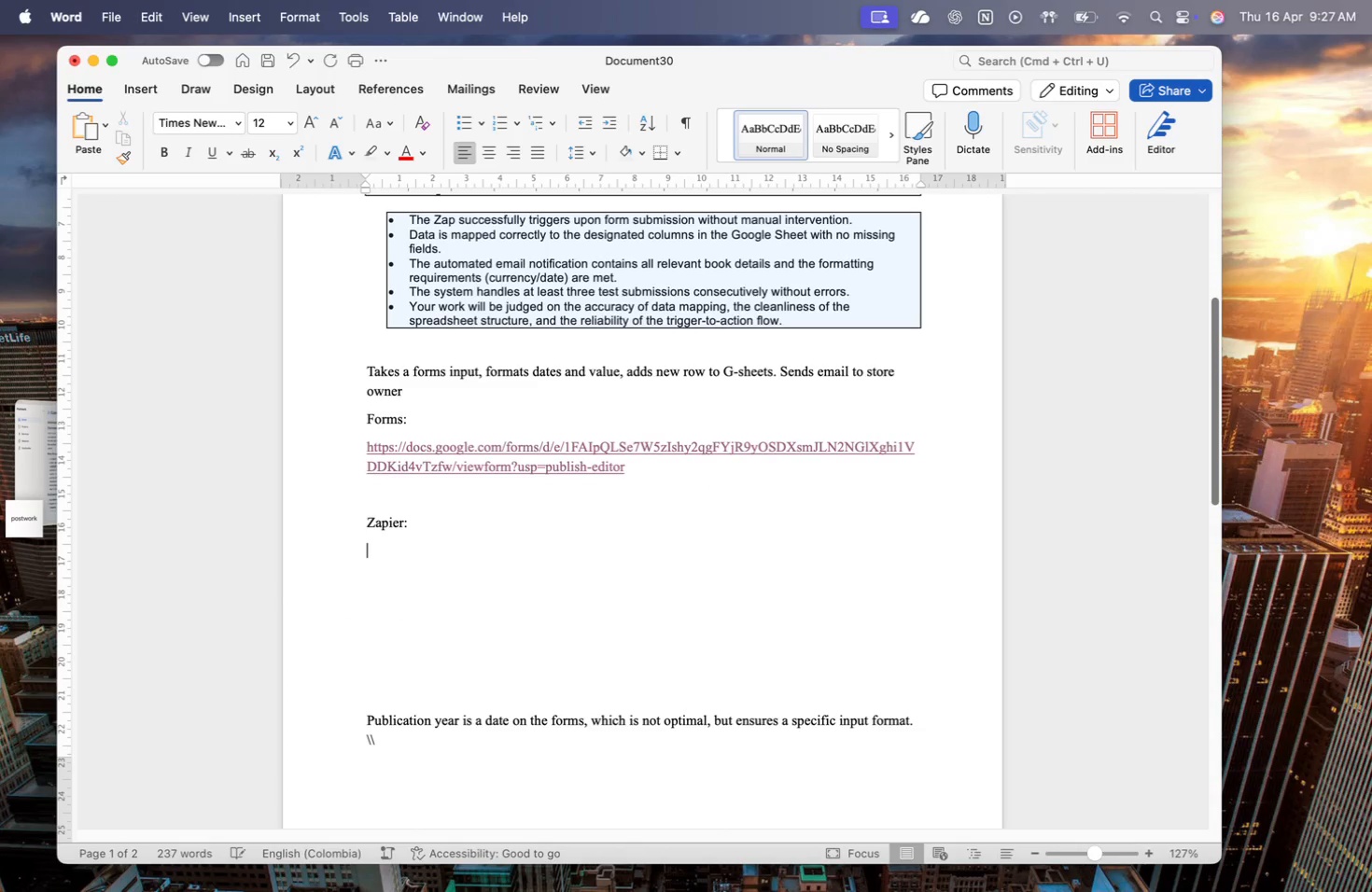 
key(Meta+V)
 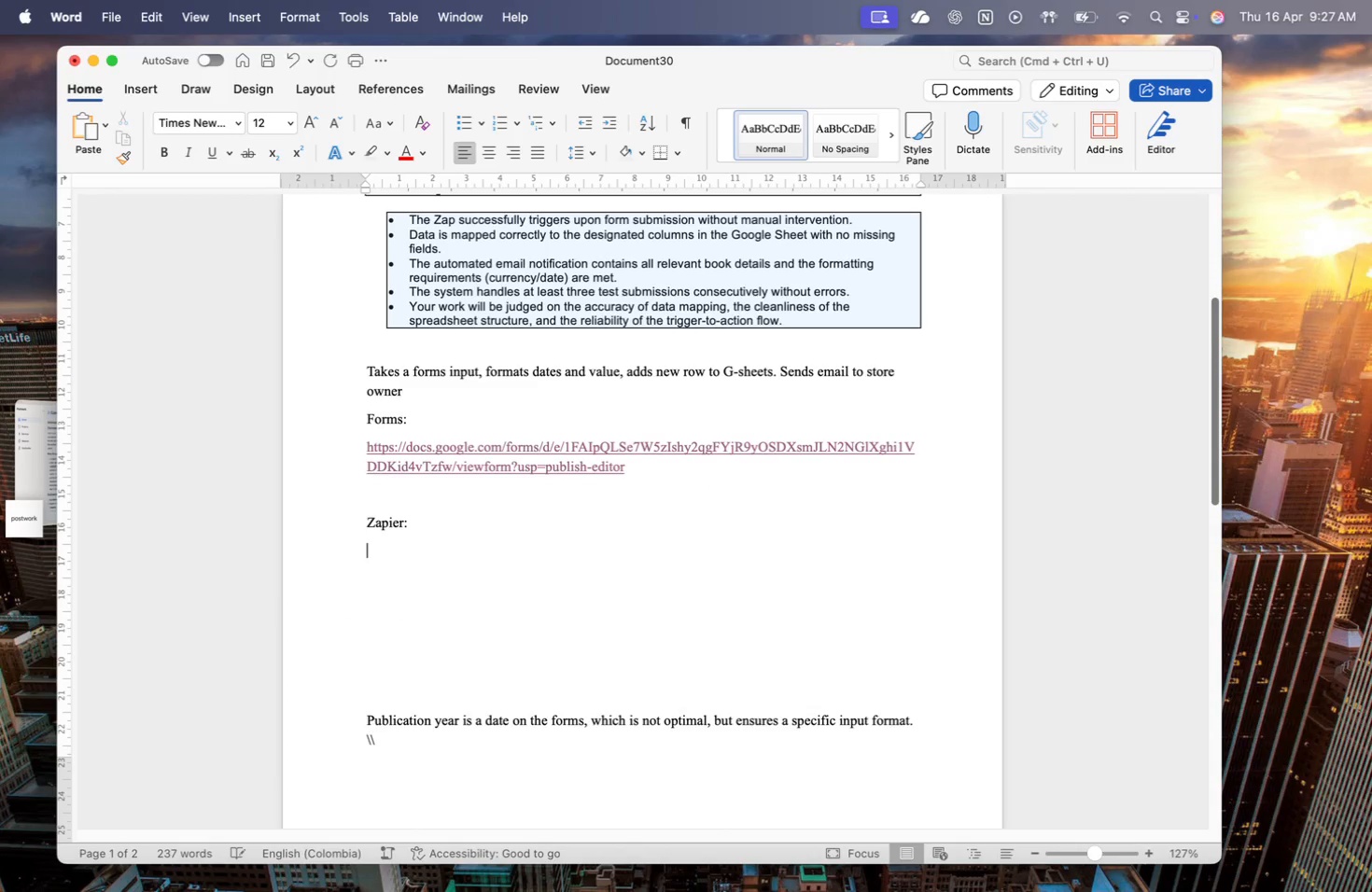 
key(Enter)
 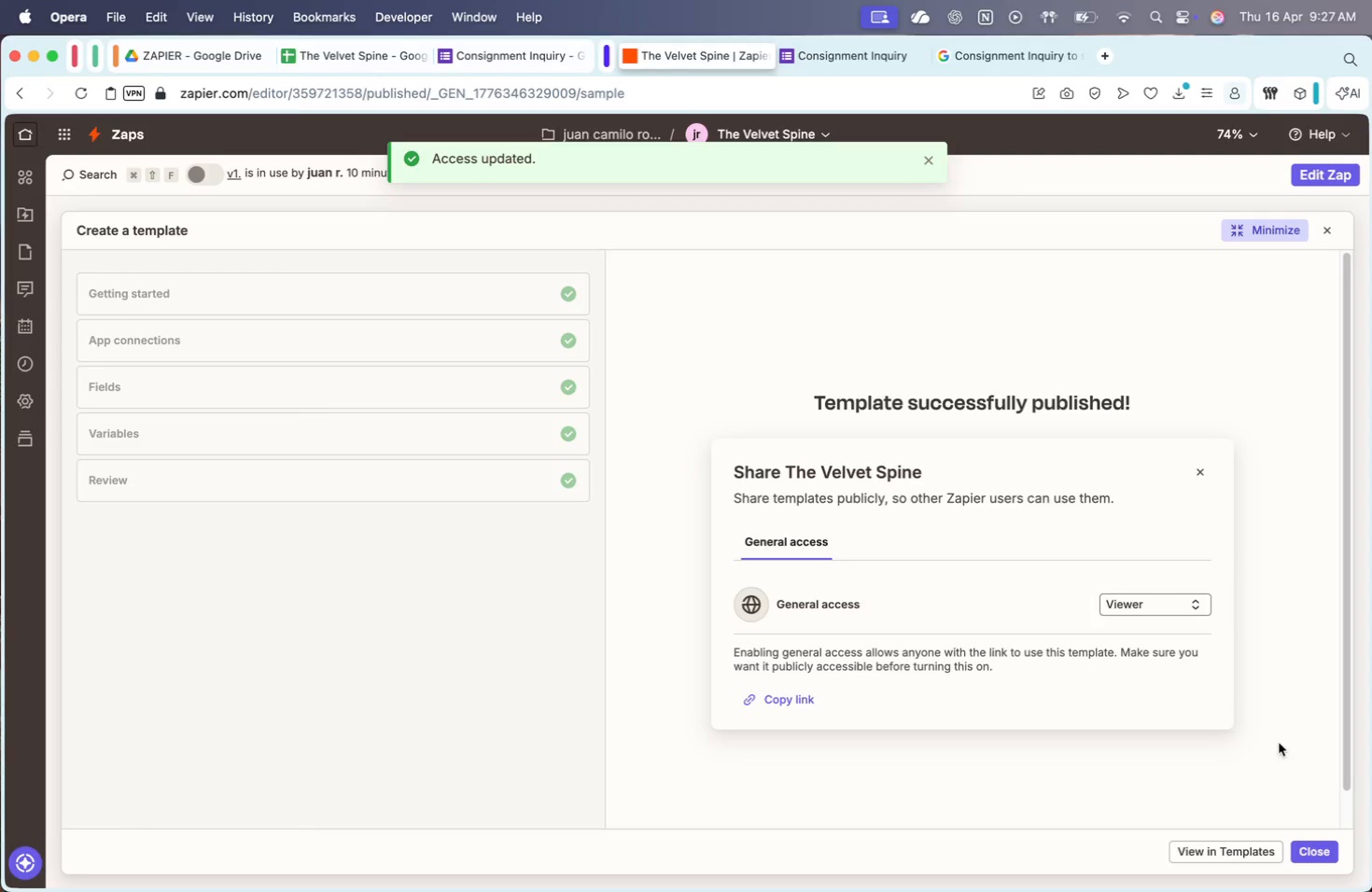 
left_click([1309, 850])
 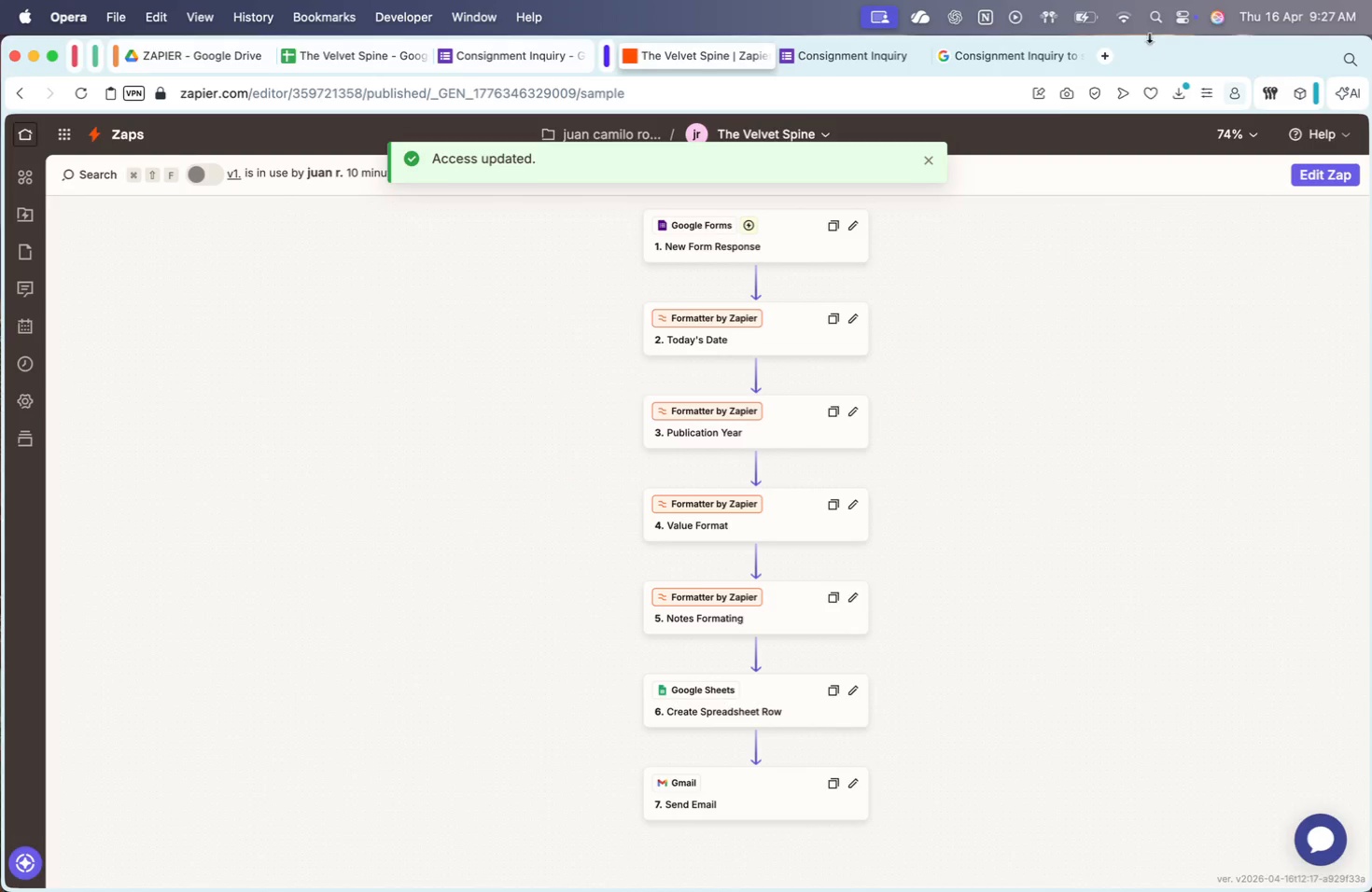 
left_click_drag(start_coordinate=[1004, 226], to_coordinate=[828, 409])
 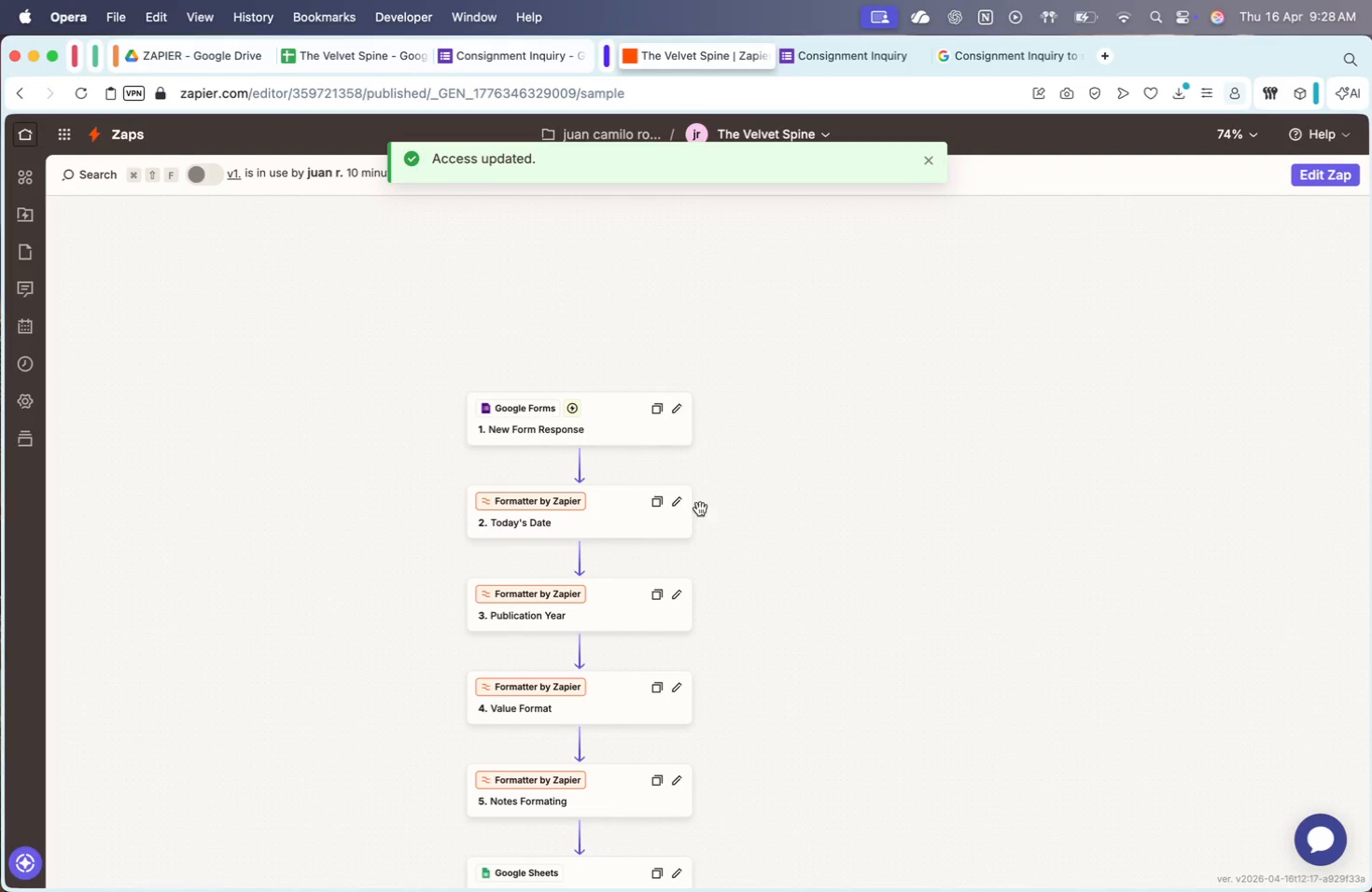 
left_click([581, 417])
 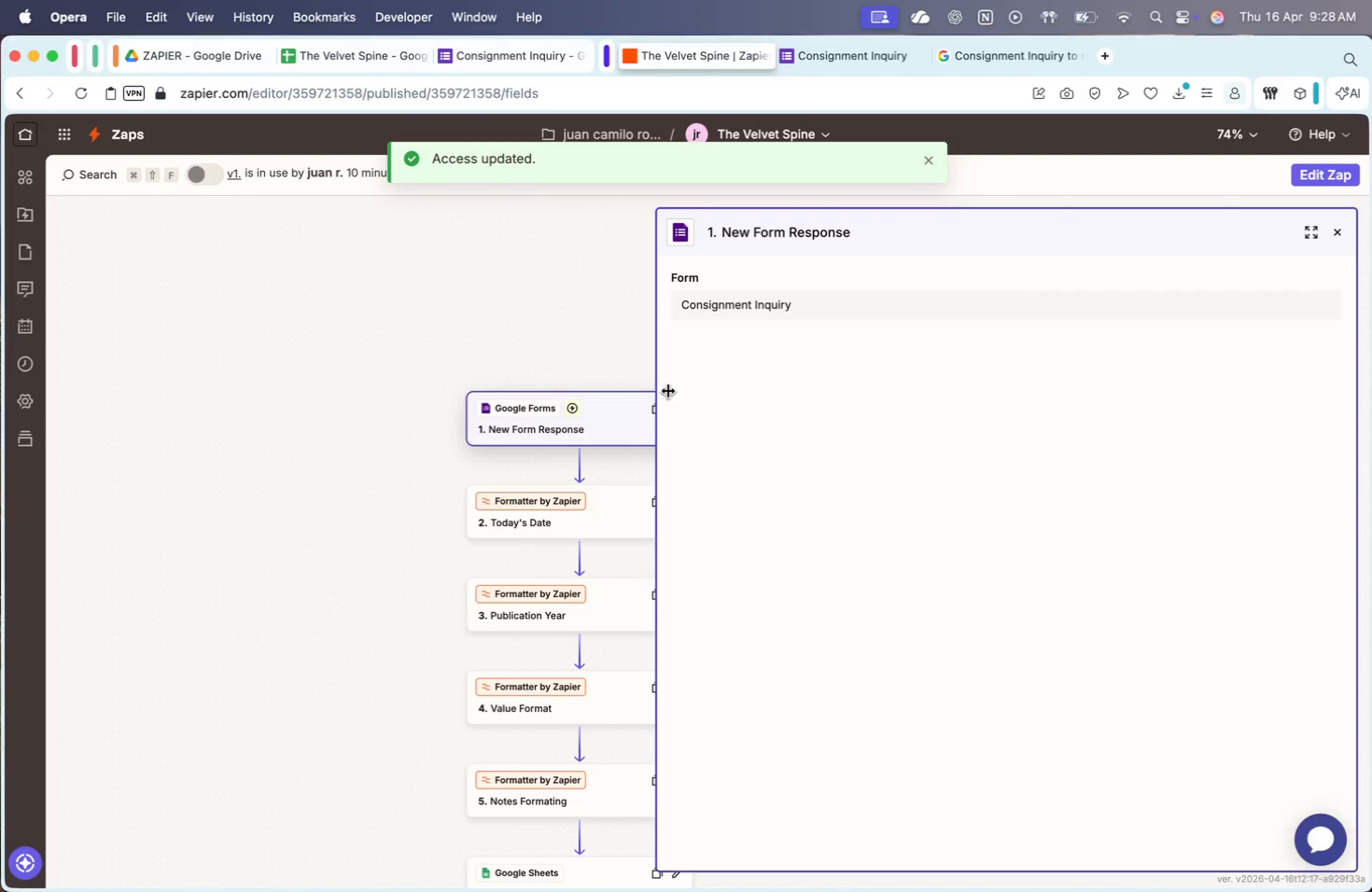 
left_click_drag(start_coordinate=[573, 344], to_coordinate=[509, 328])
 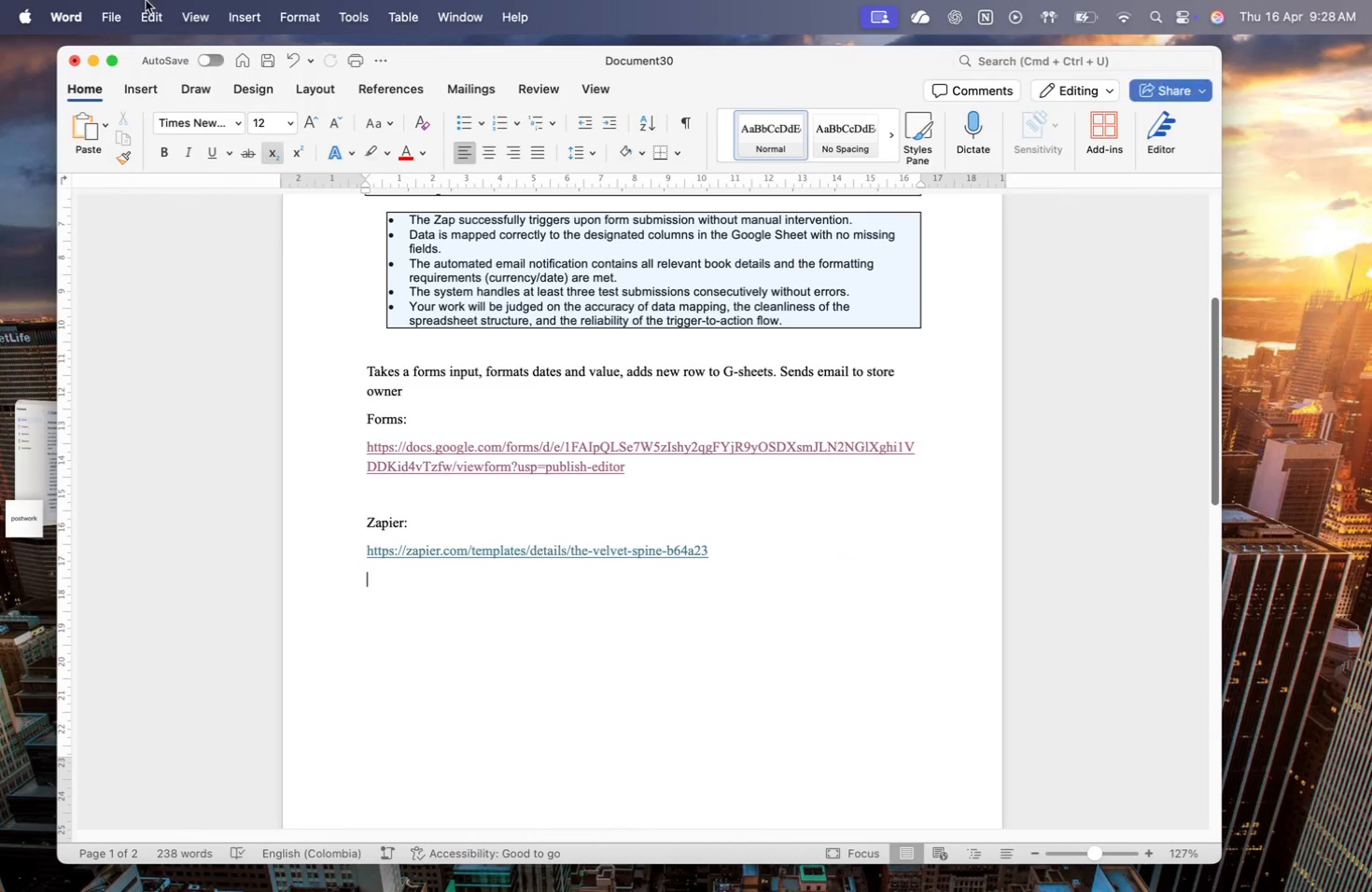 
left_click([115, 10])
 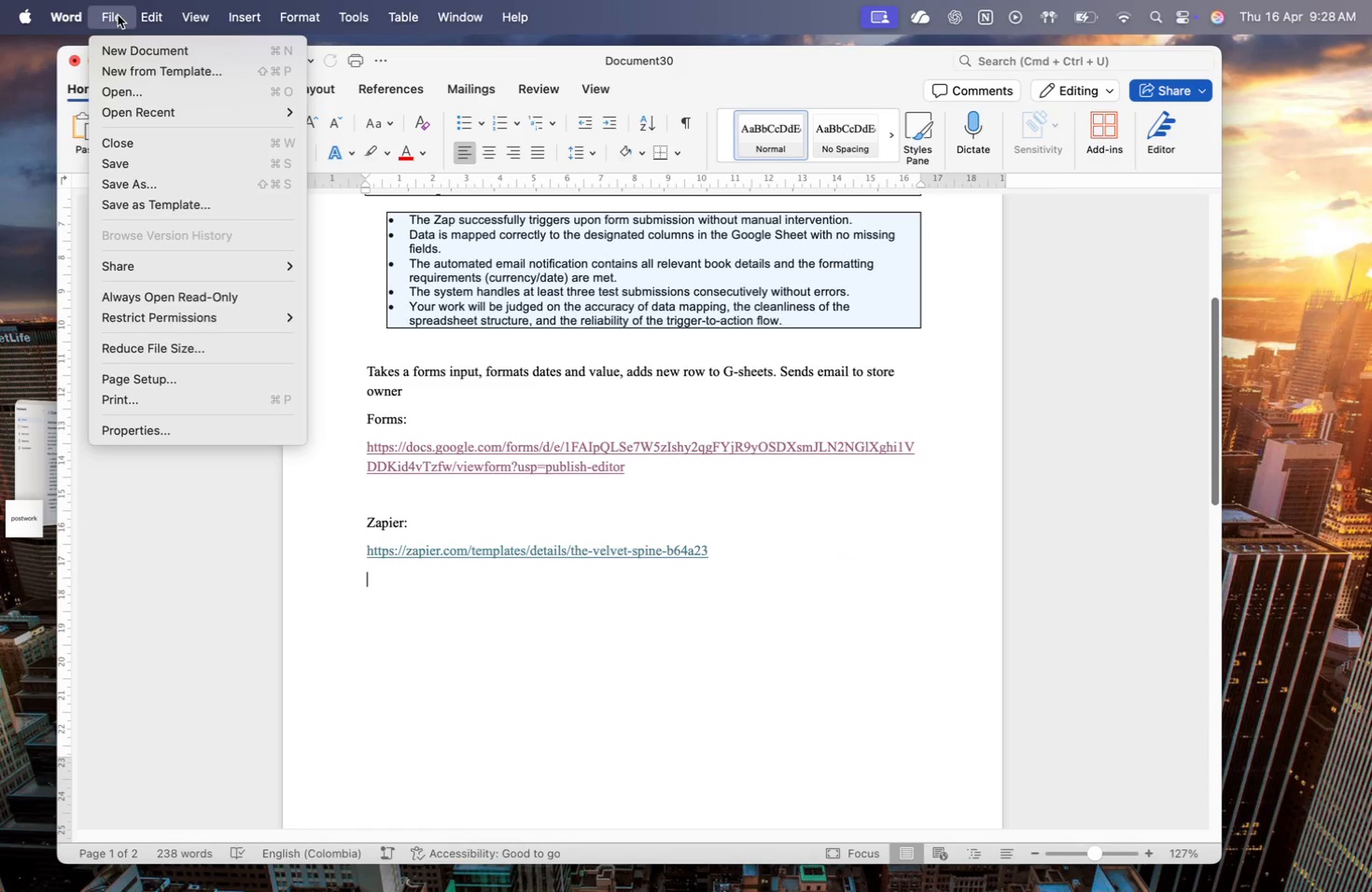 
left_click([141, 48])
 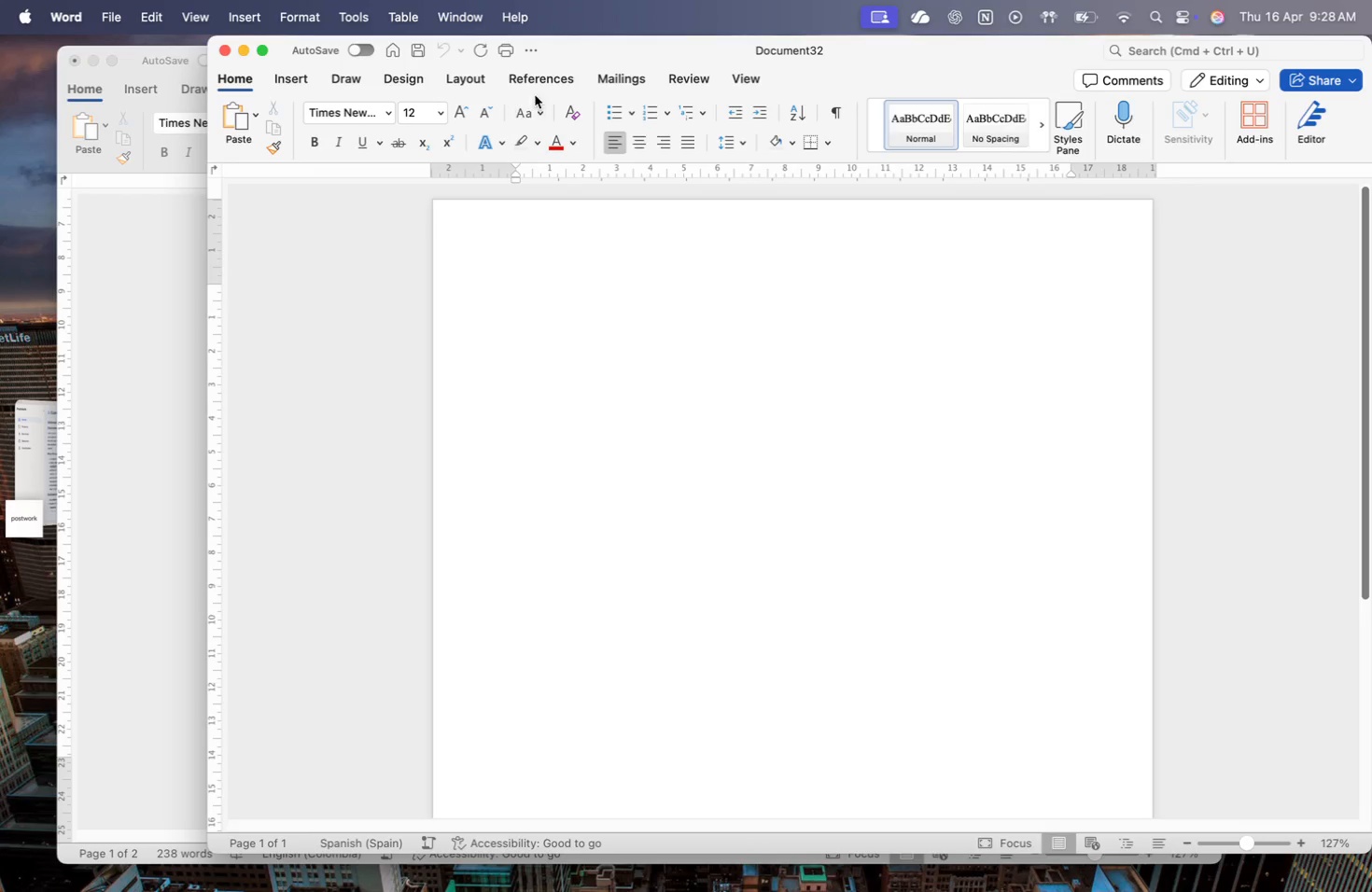 
left_click([93, 286])
 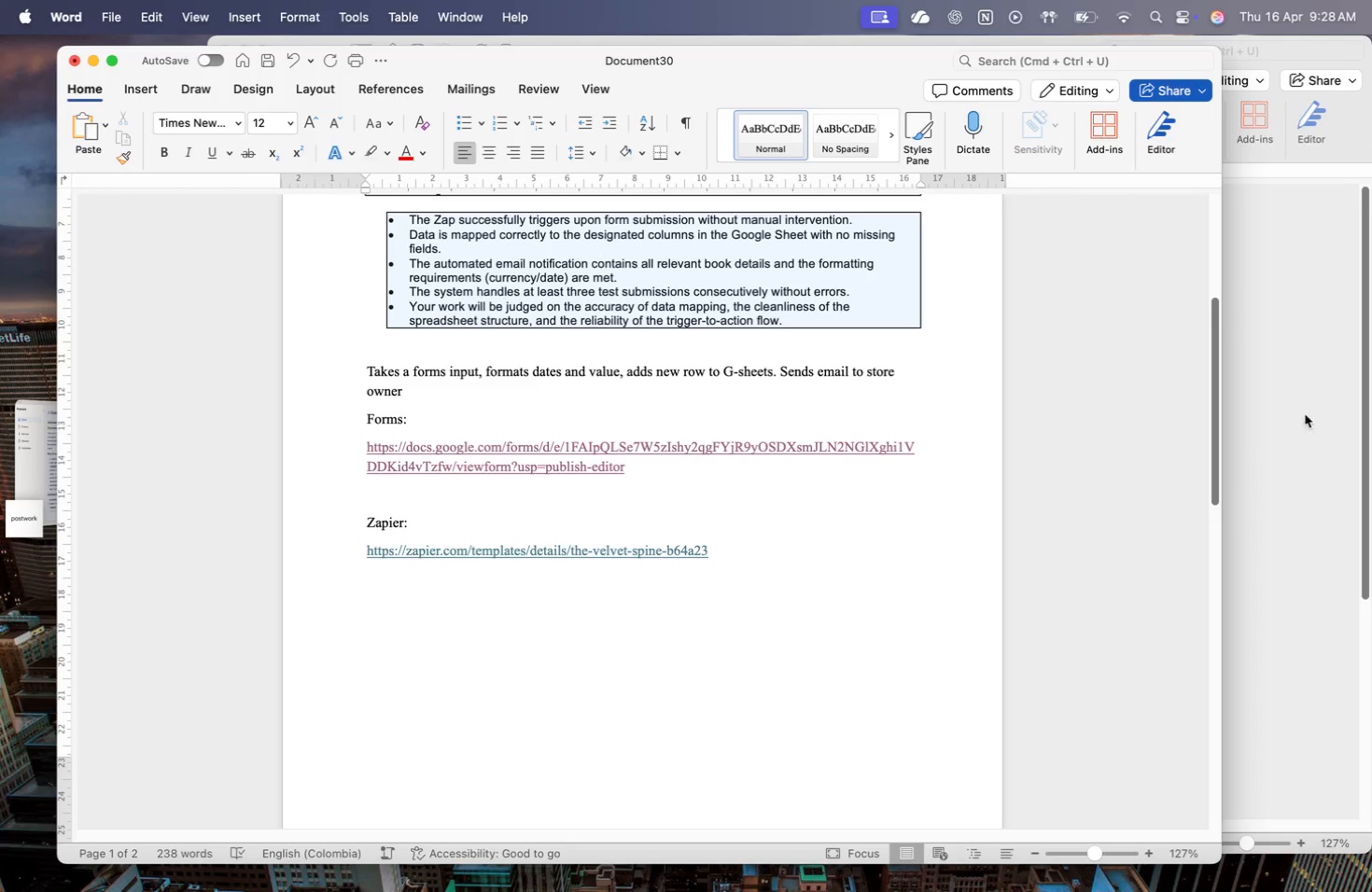 
scroll: coordinate [749, 425], scroll_direction: up, amount: 29.0
 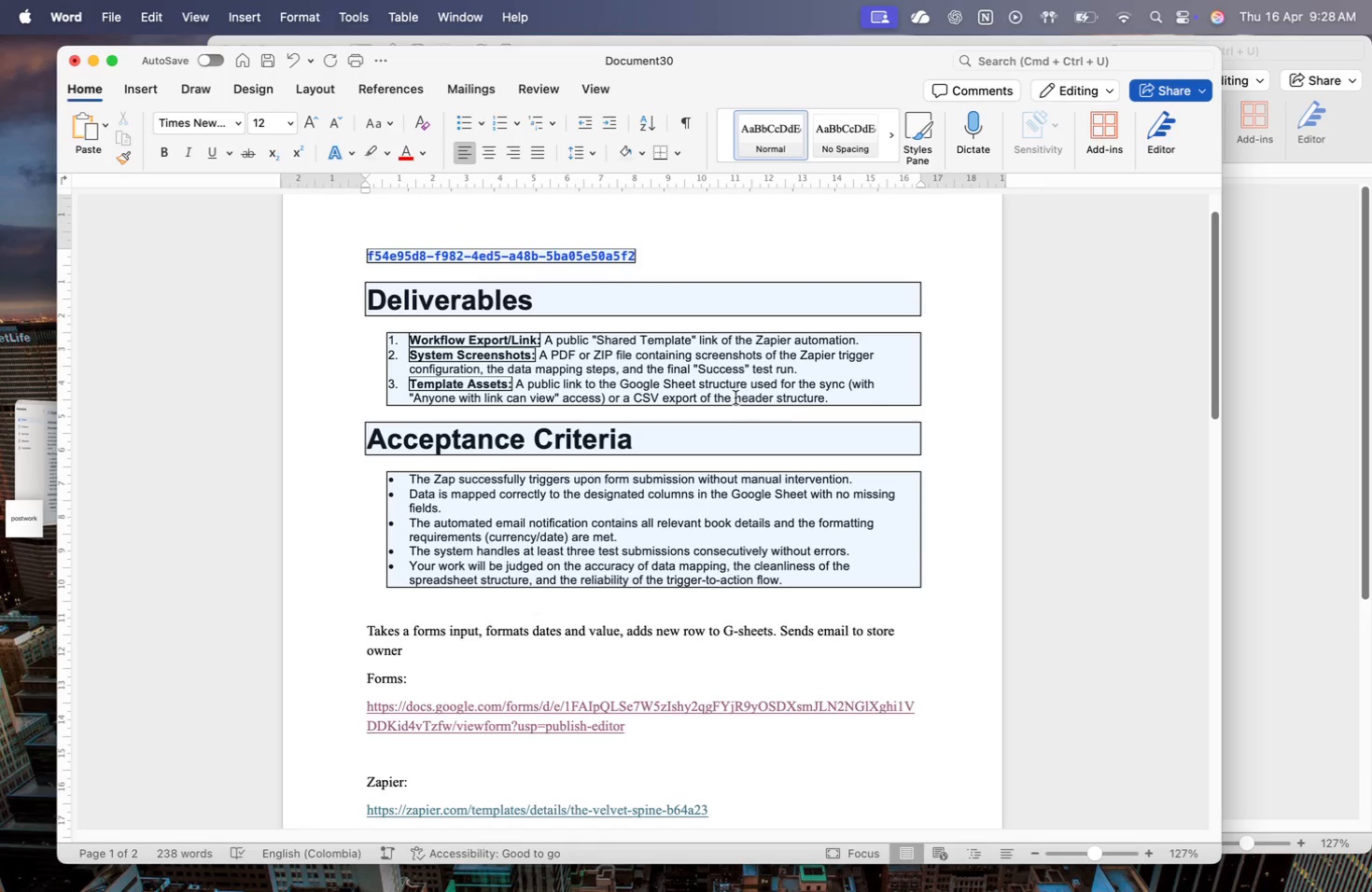 
left_click_drag(start_coordinate=[1272, 342], to_coordinate=[1267, 341])
 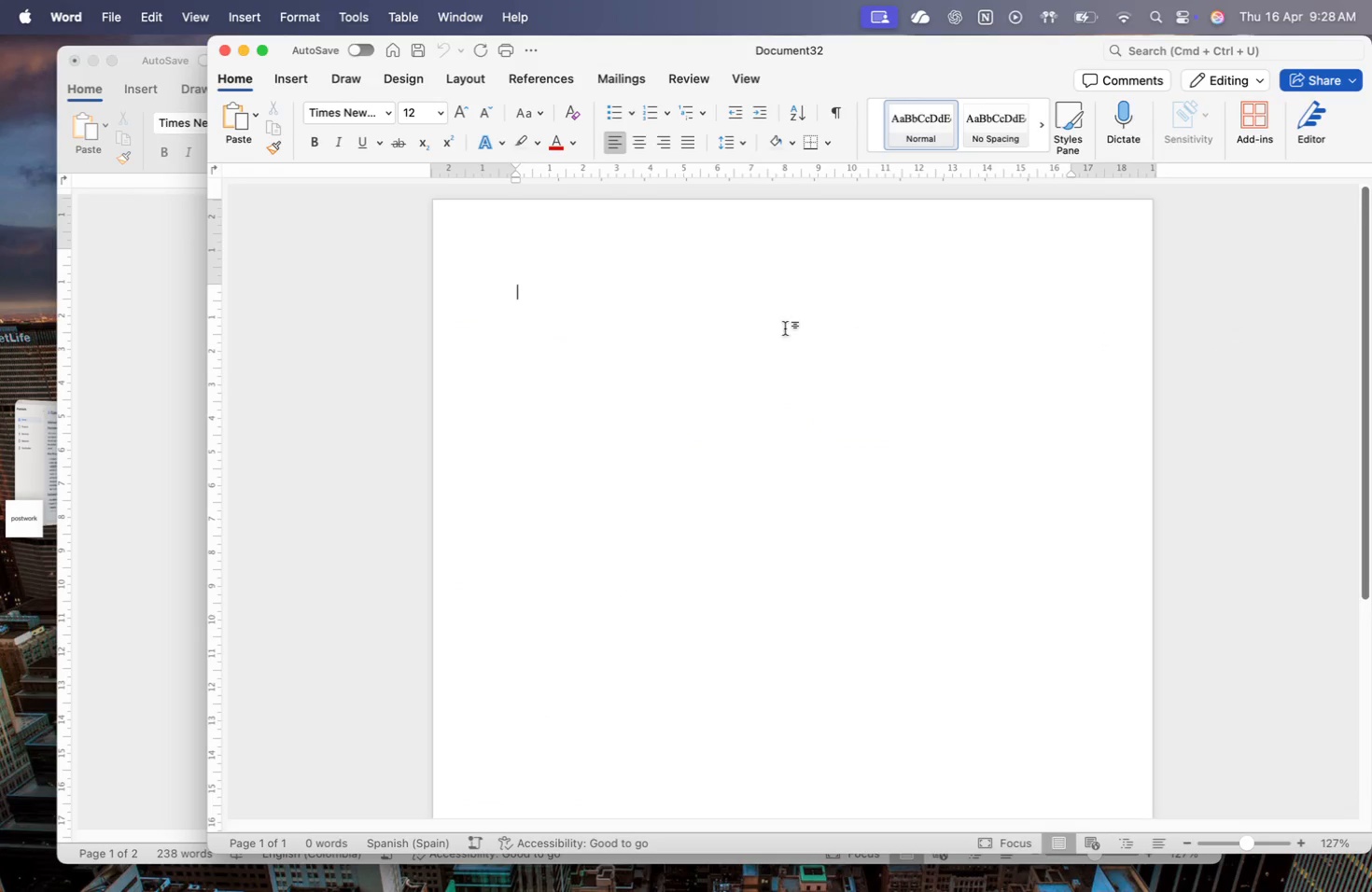 
double_click([772, 323])
 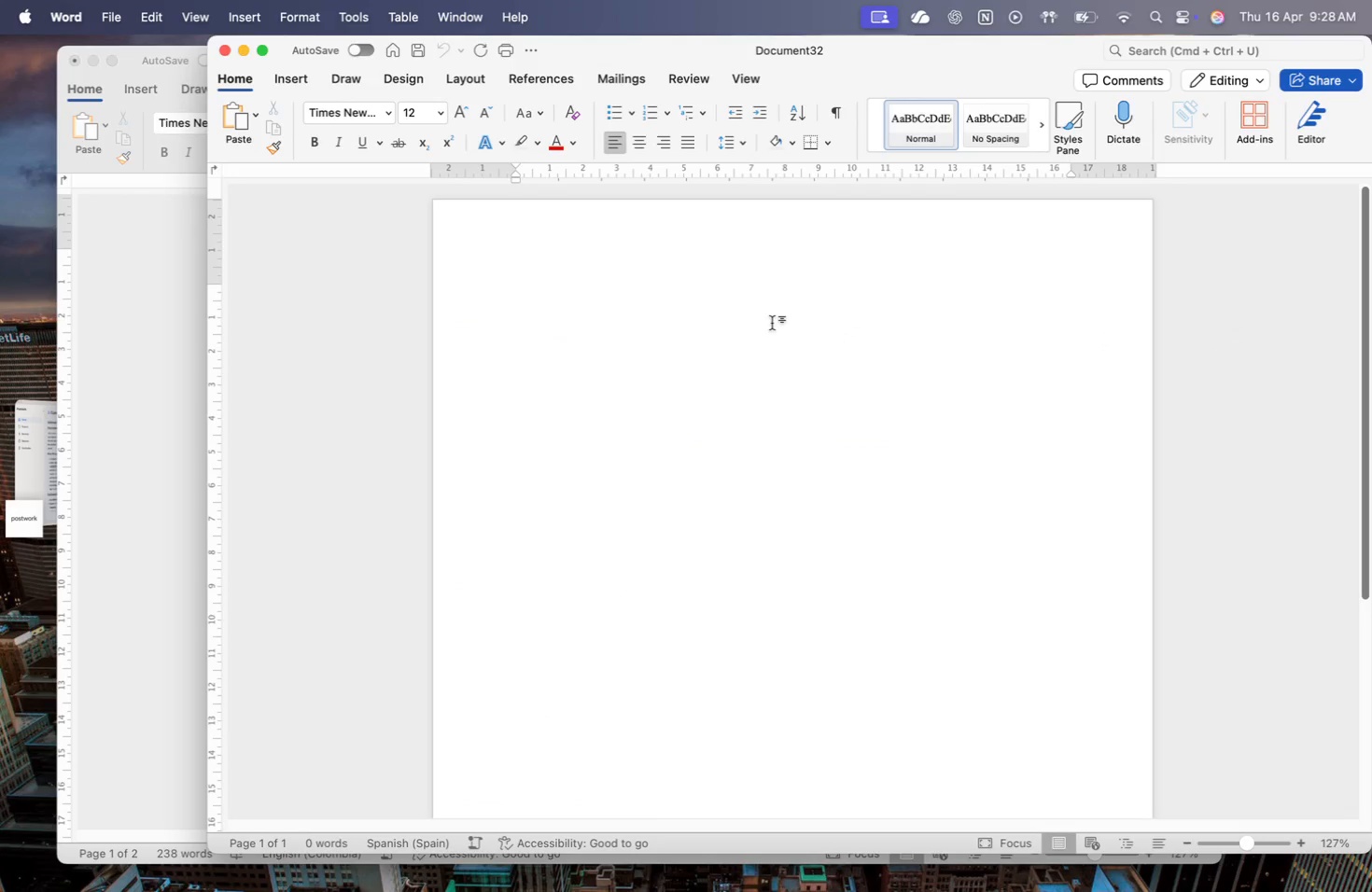 
key(CapsLock)
 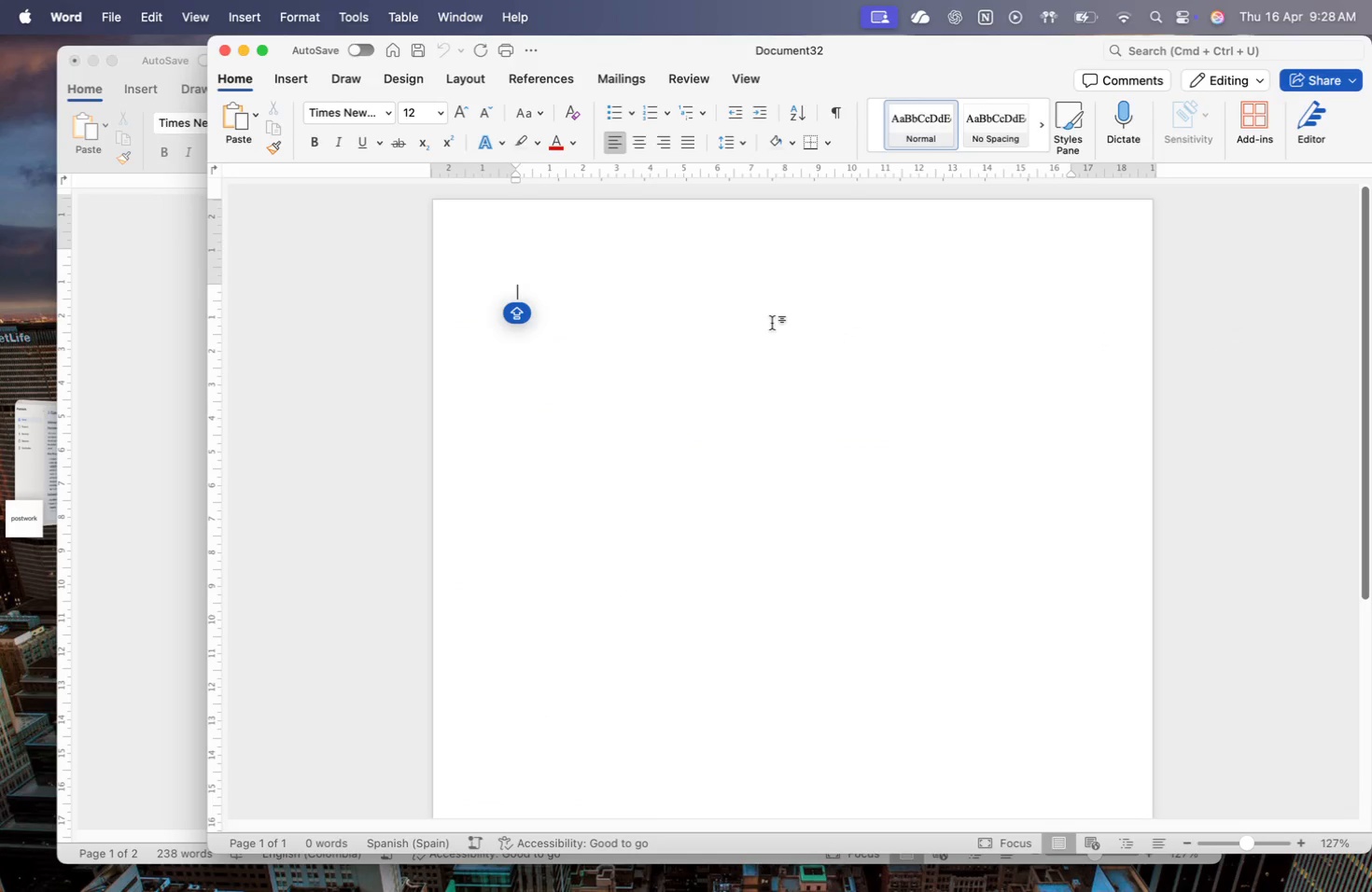 
key(CapsLock)
 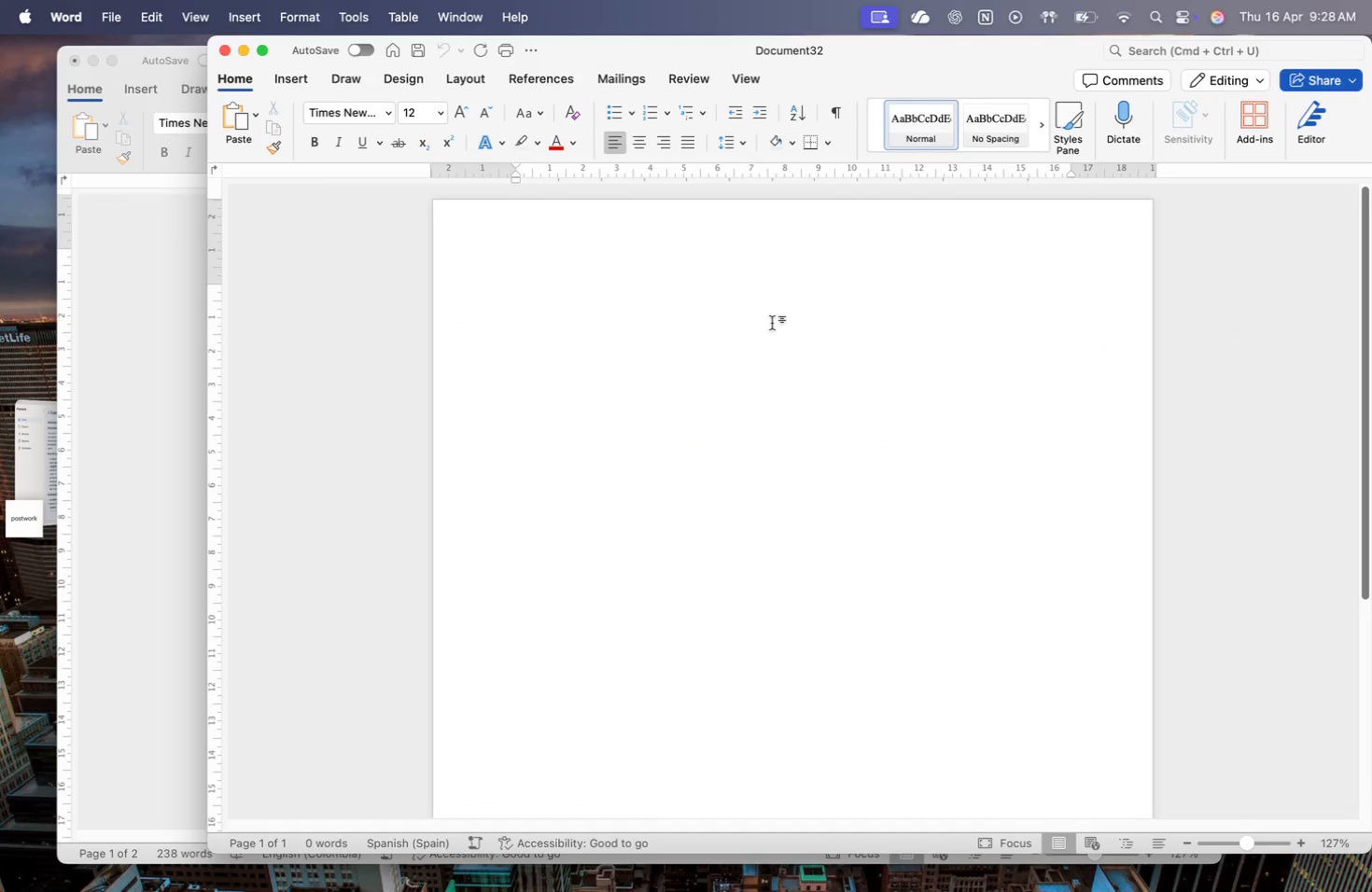 
key(Enter)
 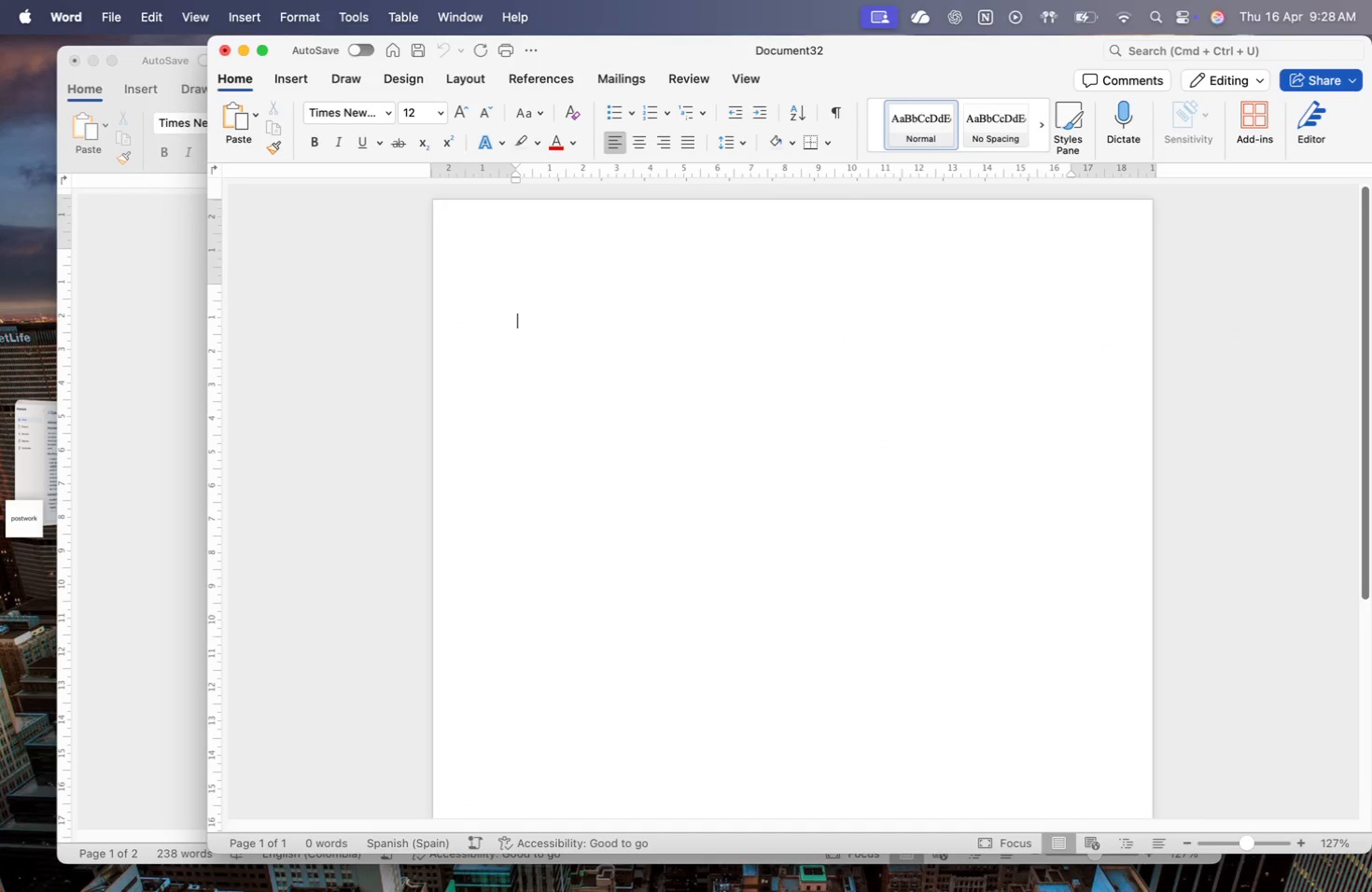 
key(Enter)
 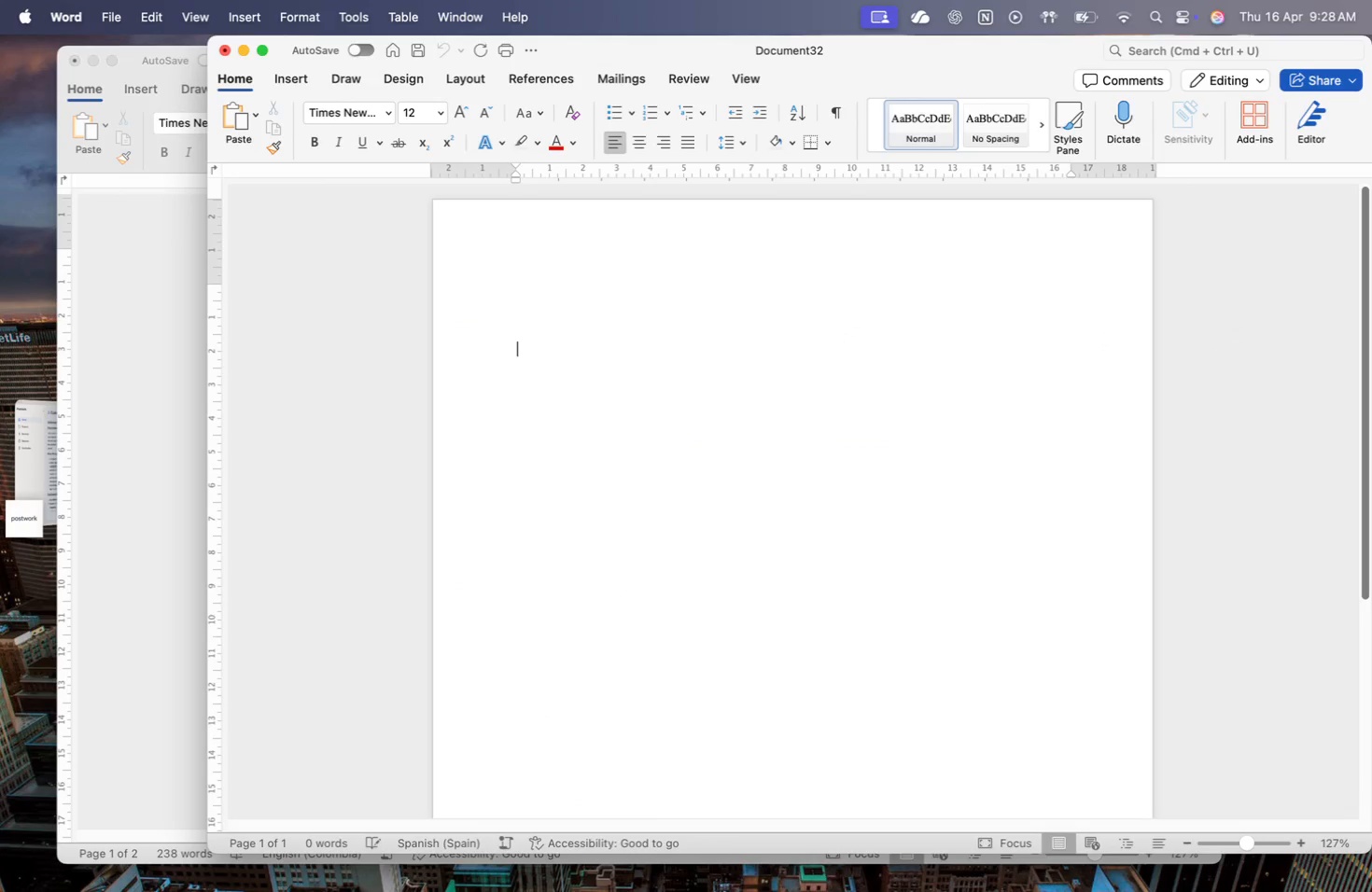 
key(ArrowUp)
 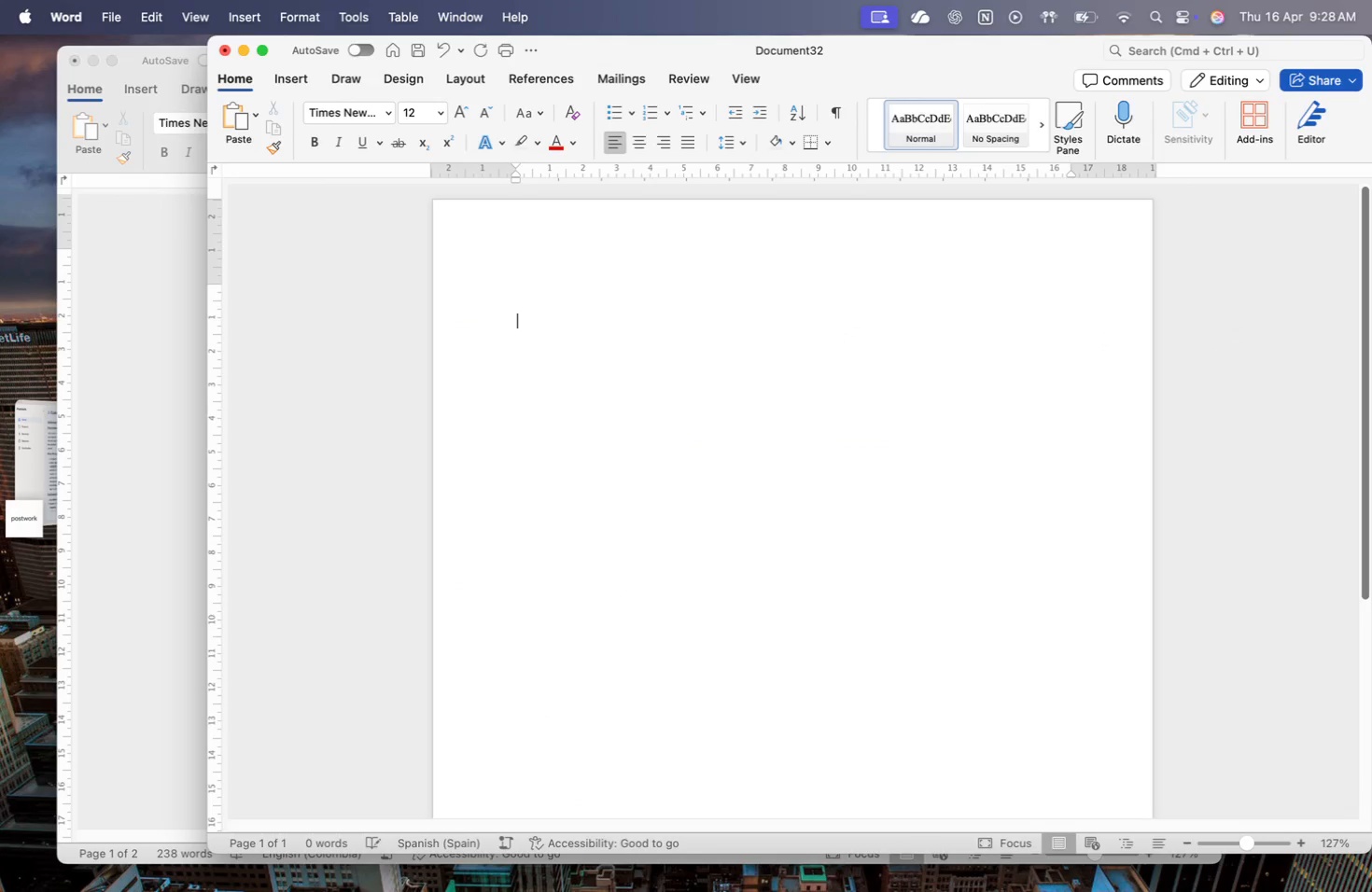 
key(ArrowUp)
 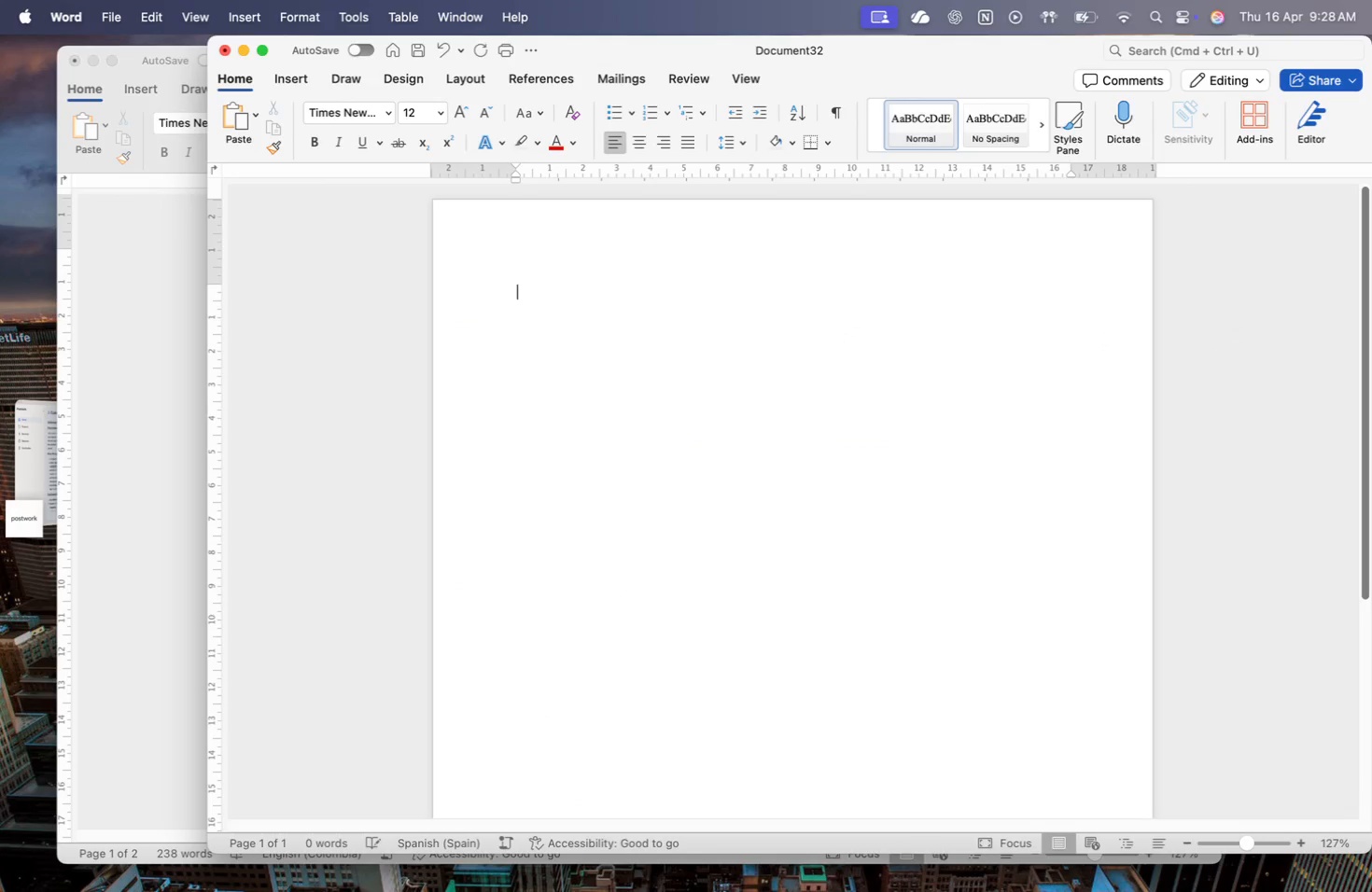 
key(ArrowUp)
 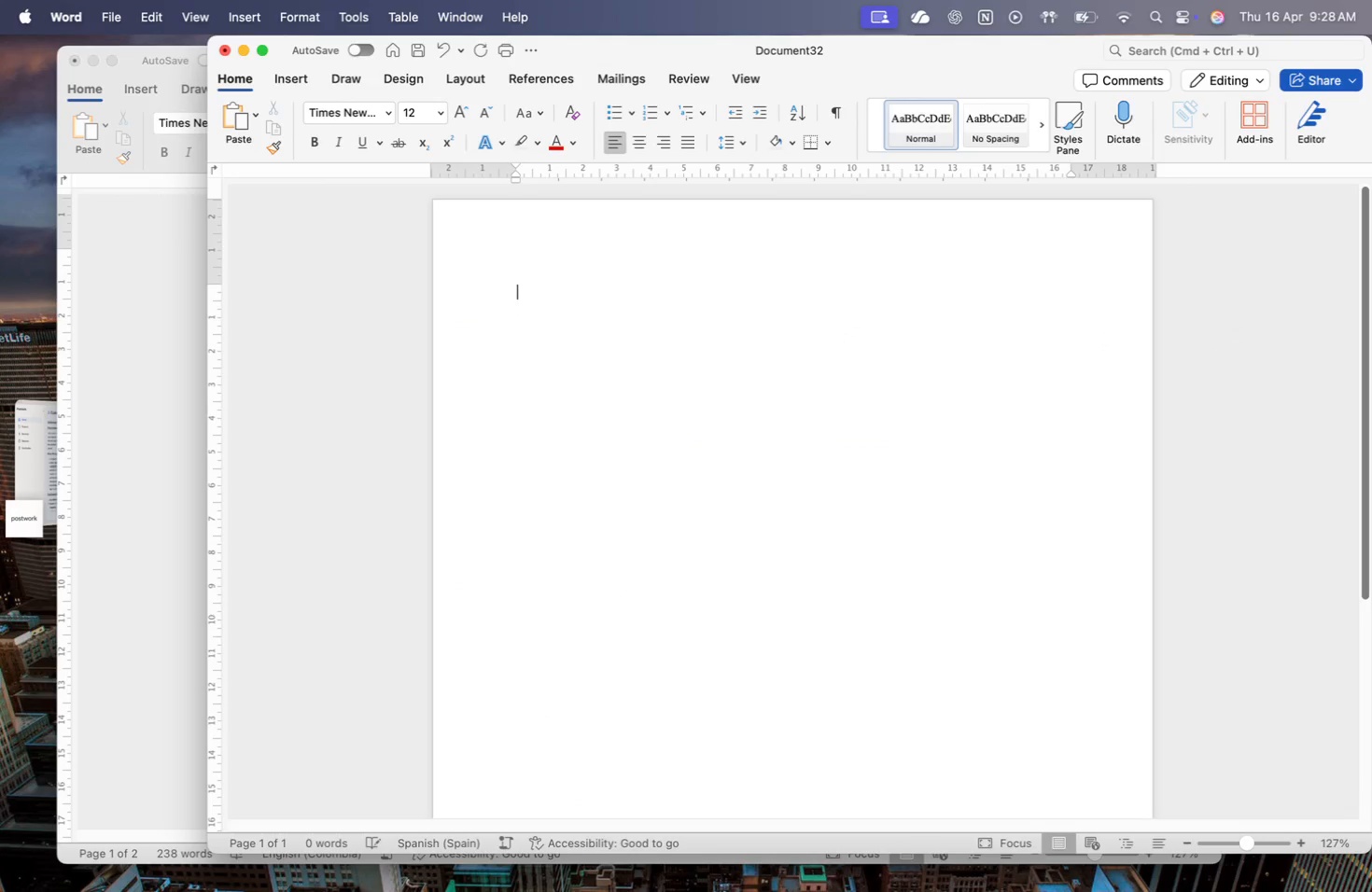 
key(ArrowUp)
 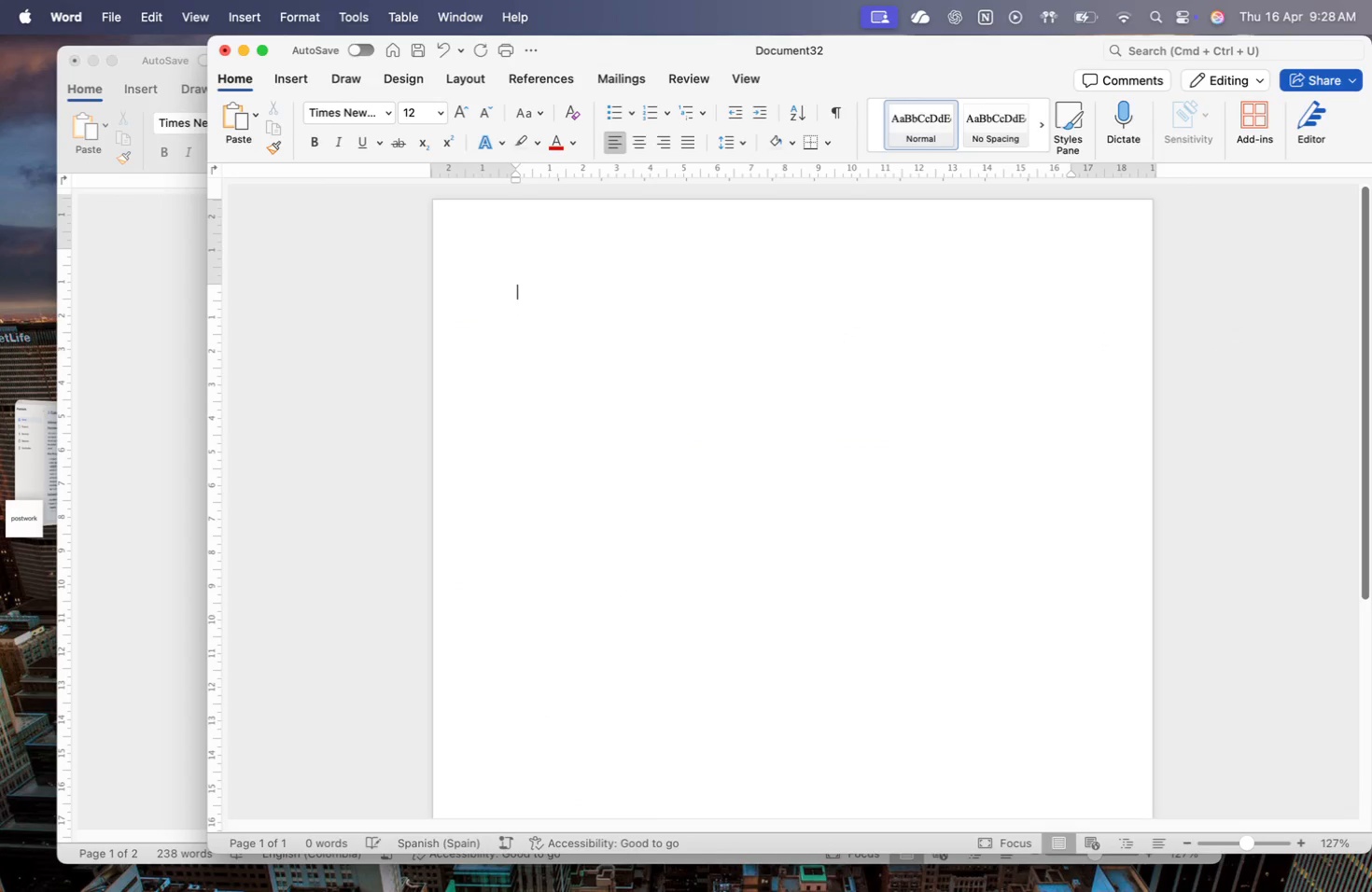 
key(Meta+E)
 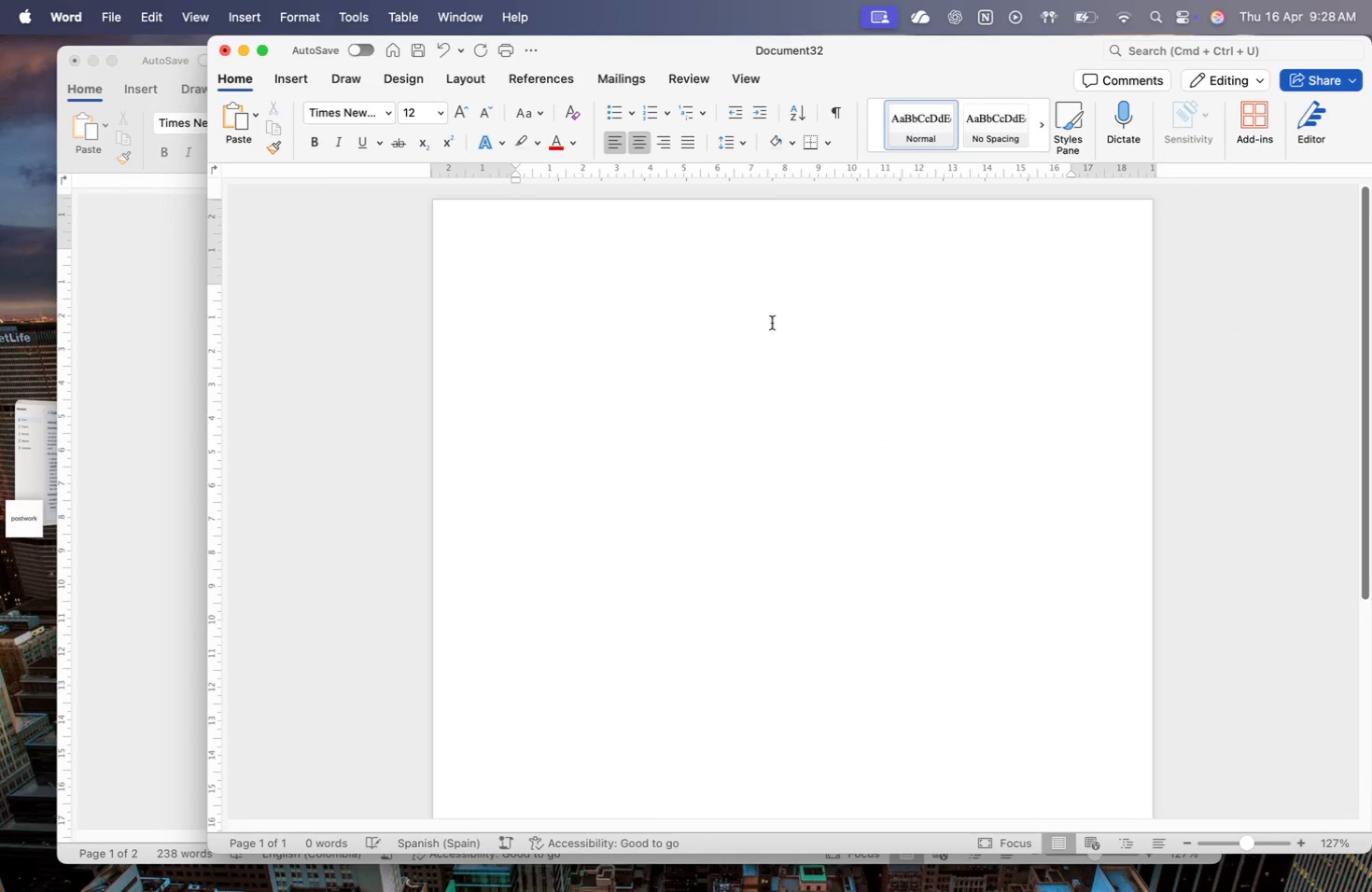 
key(Meta+B)
 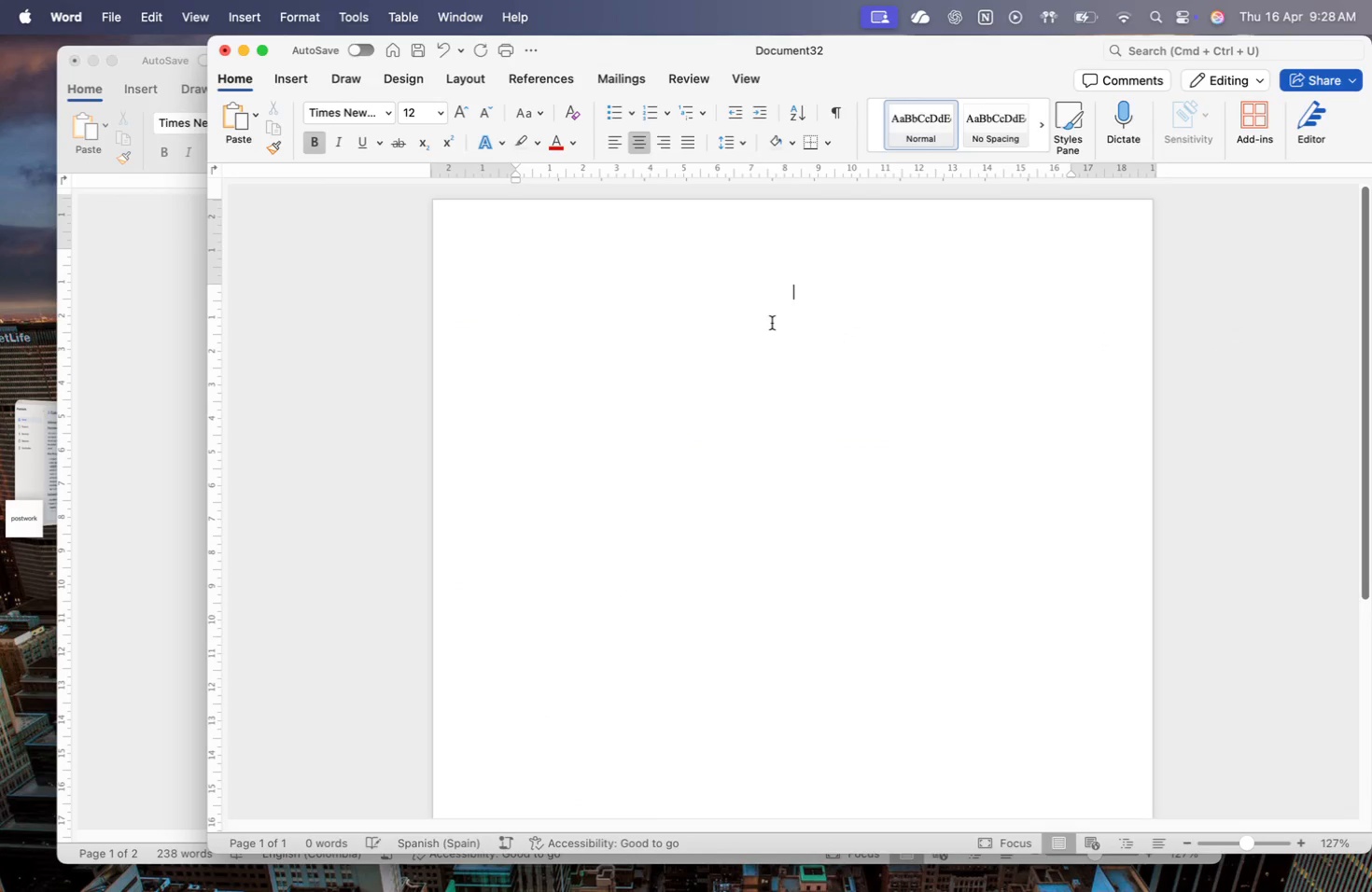 
type(System Screenshots)
 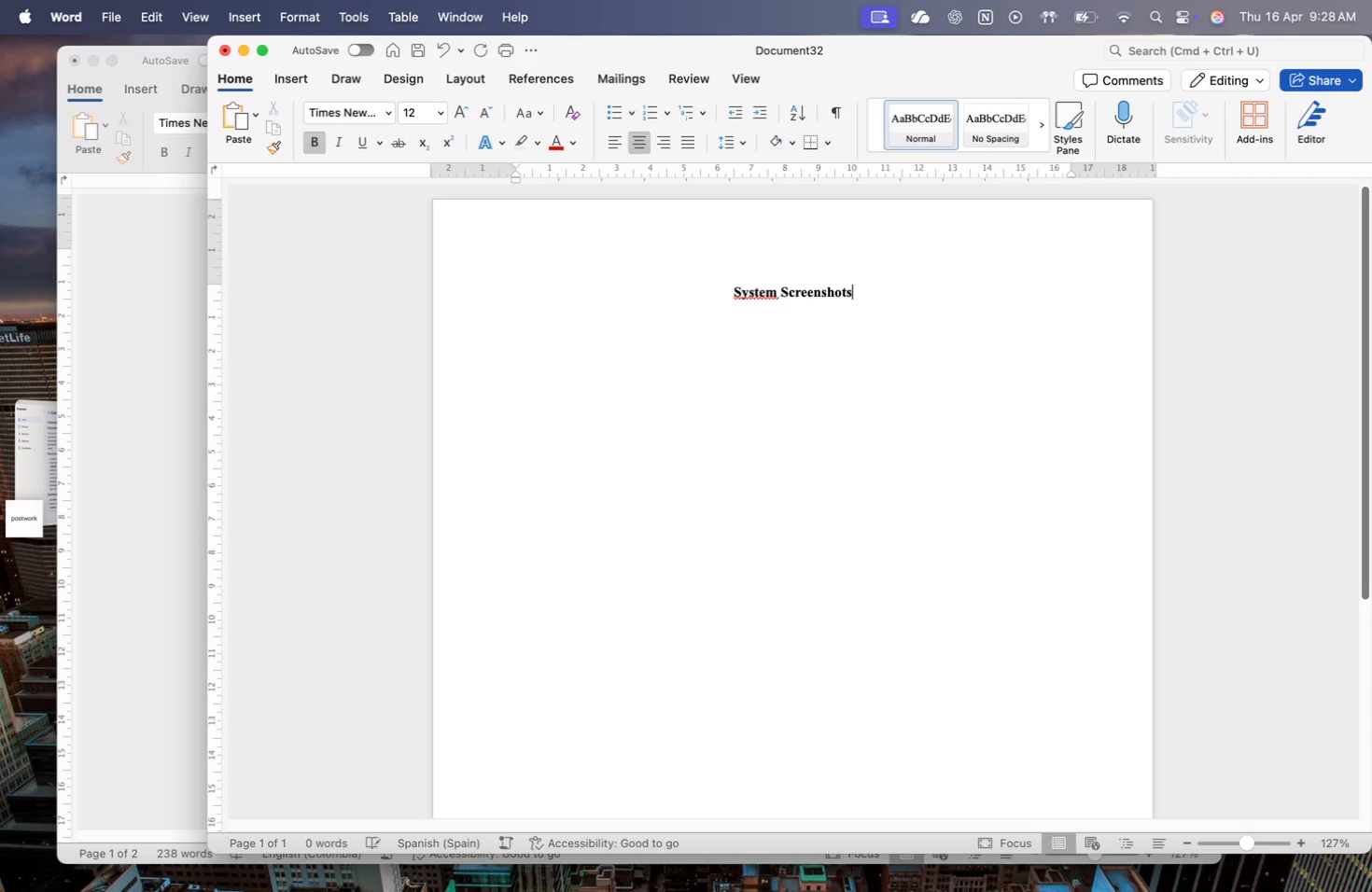 
key(ArrowDown)
 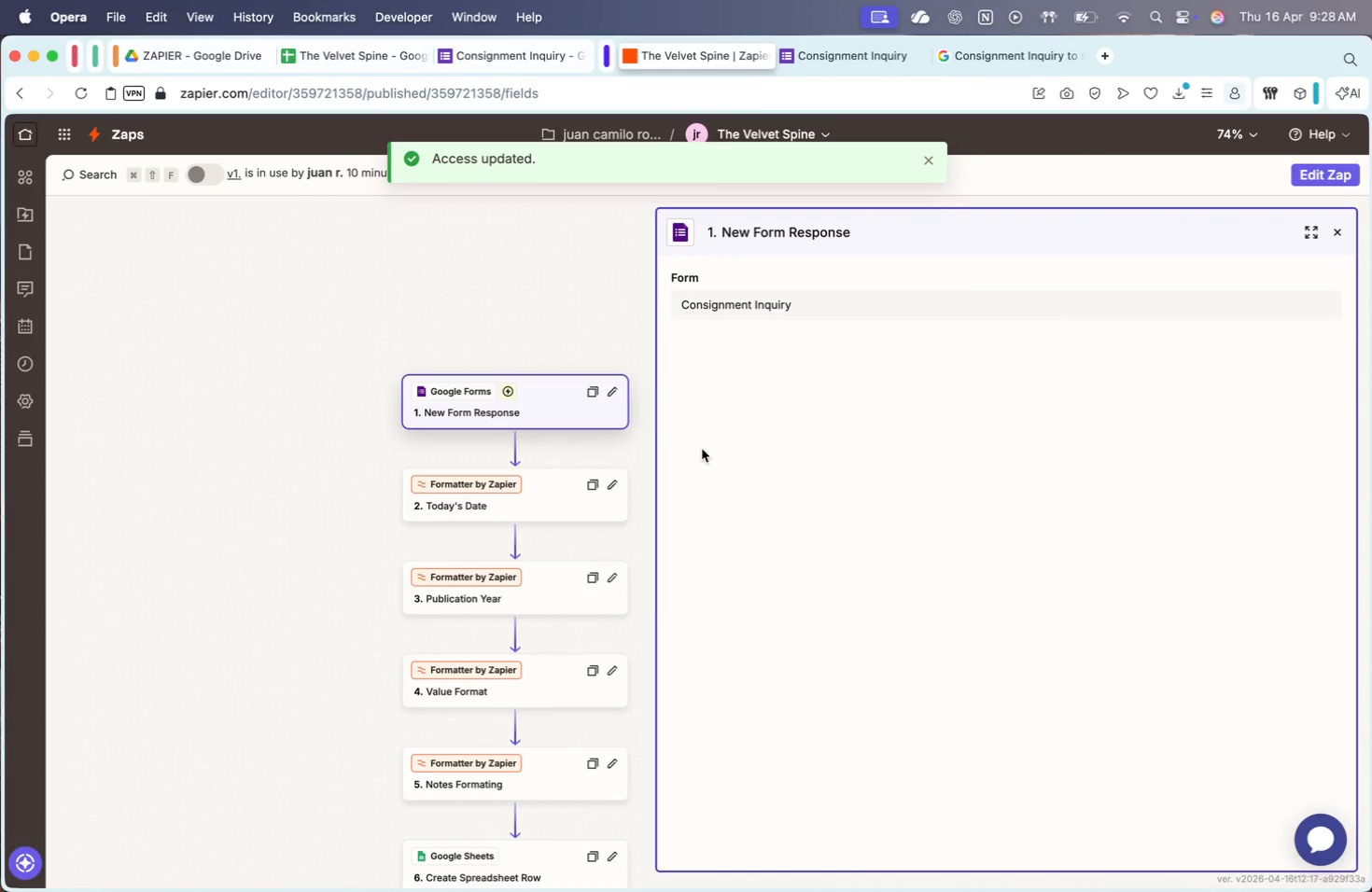 
scroll: coordinate [559, 366], scroll_direction: down, amount: 31.0
 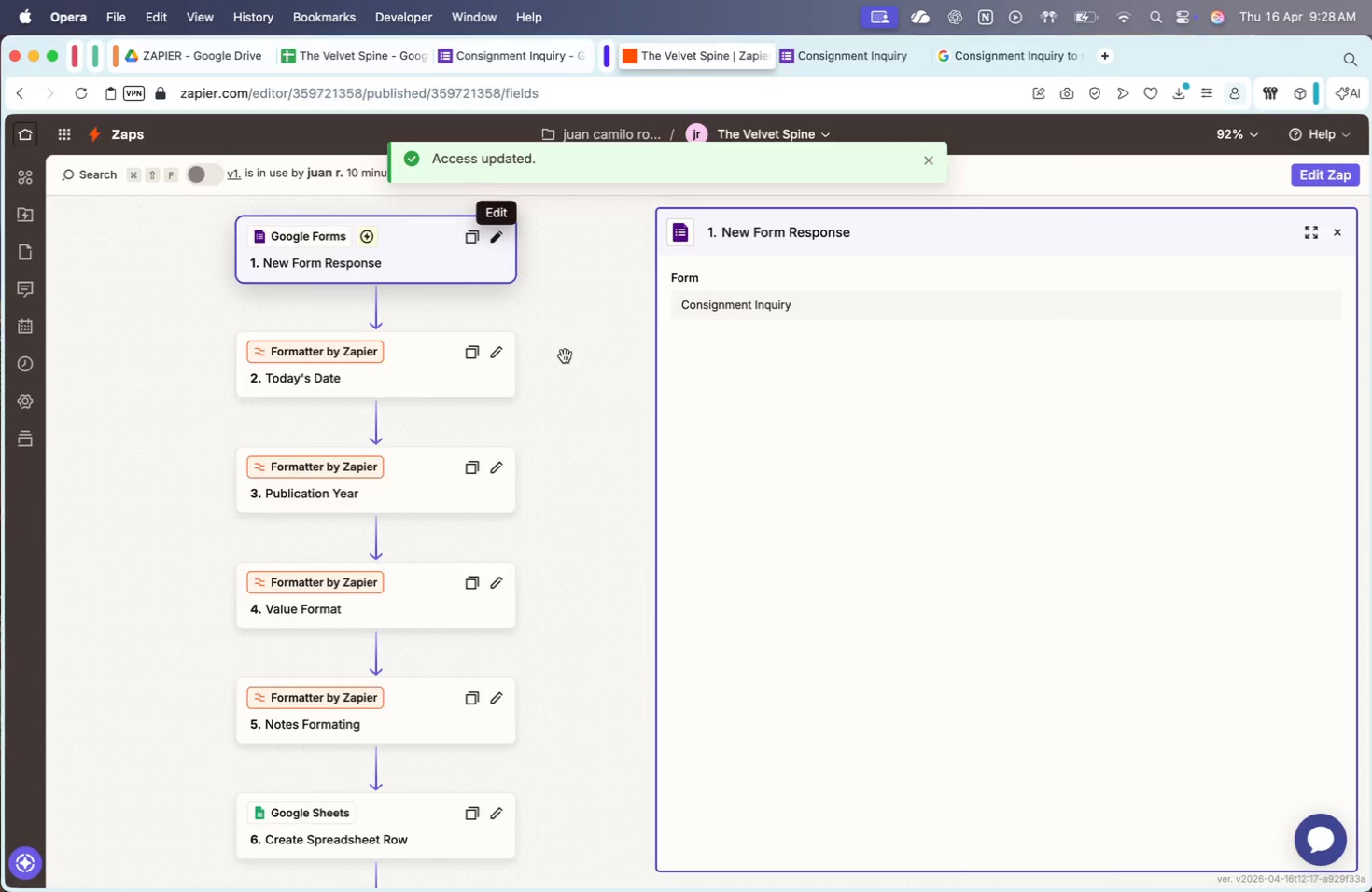 
left_click_drag(start_coordinate=[566, 355], to_coordinate=[528, 339])
 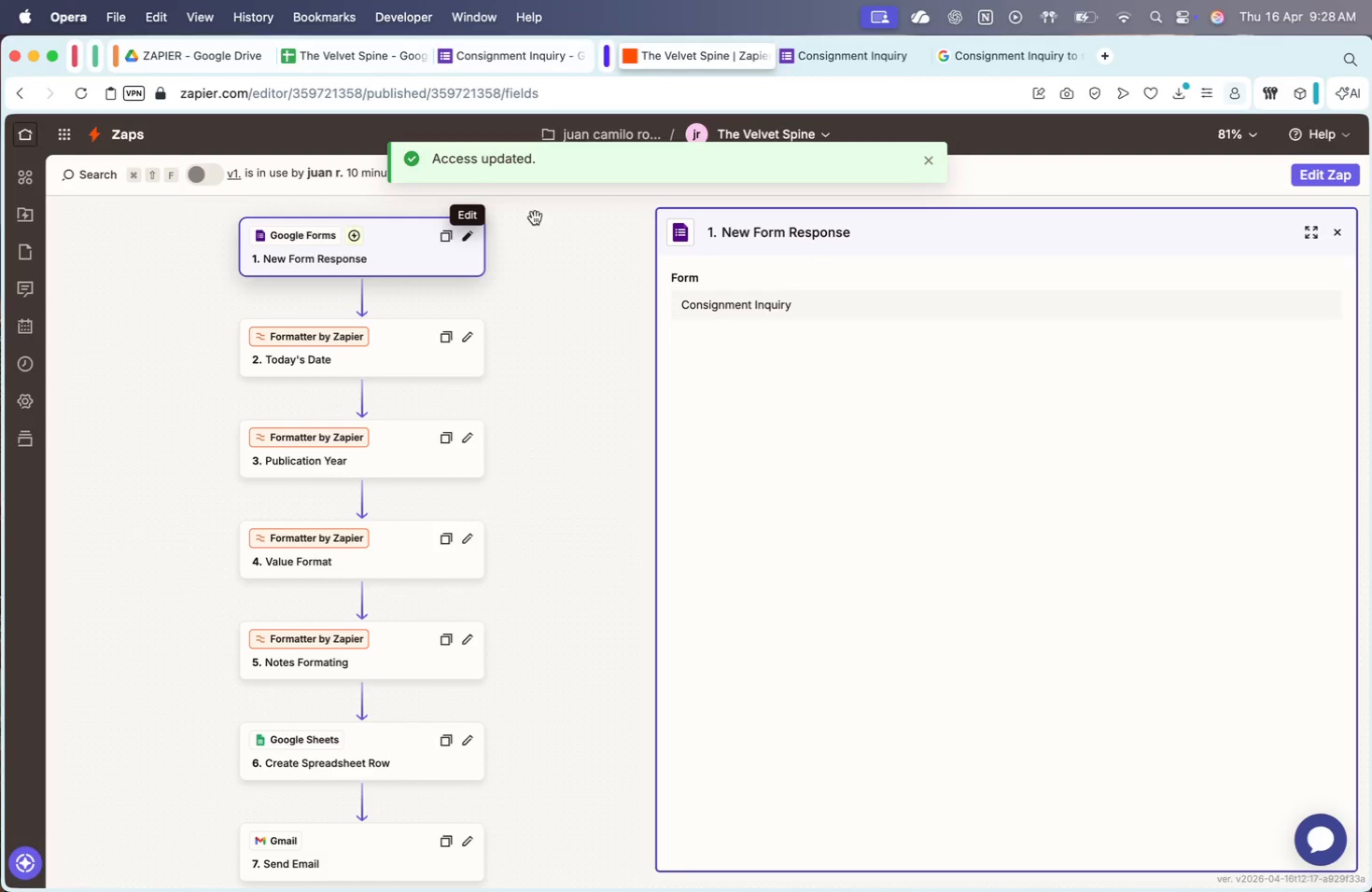 
left_click([535, 214])
 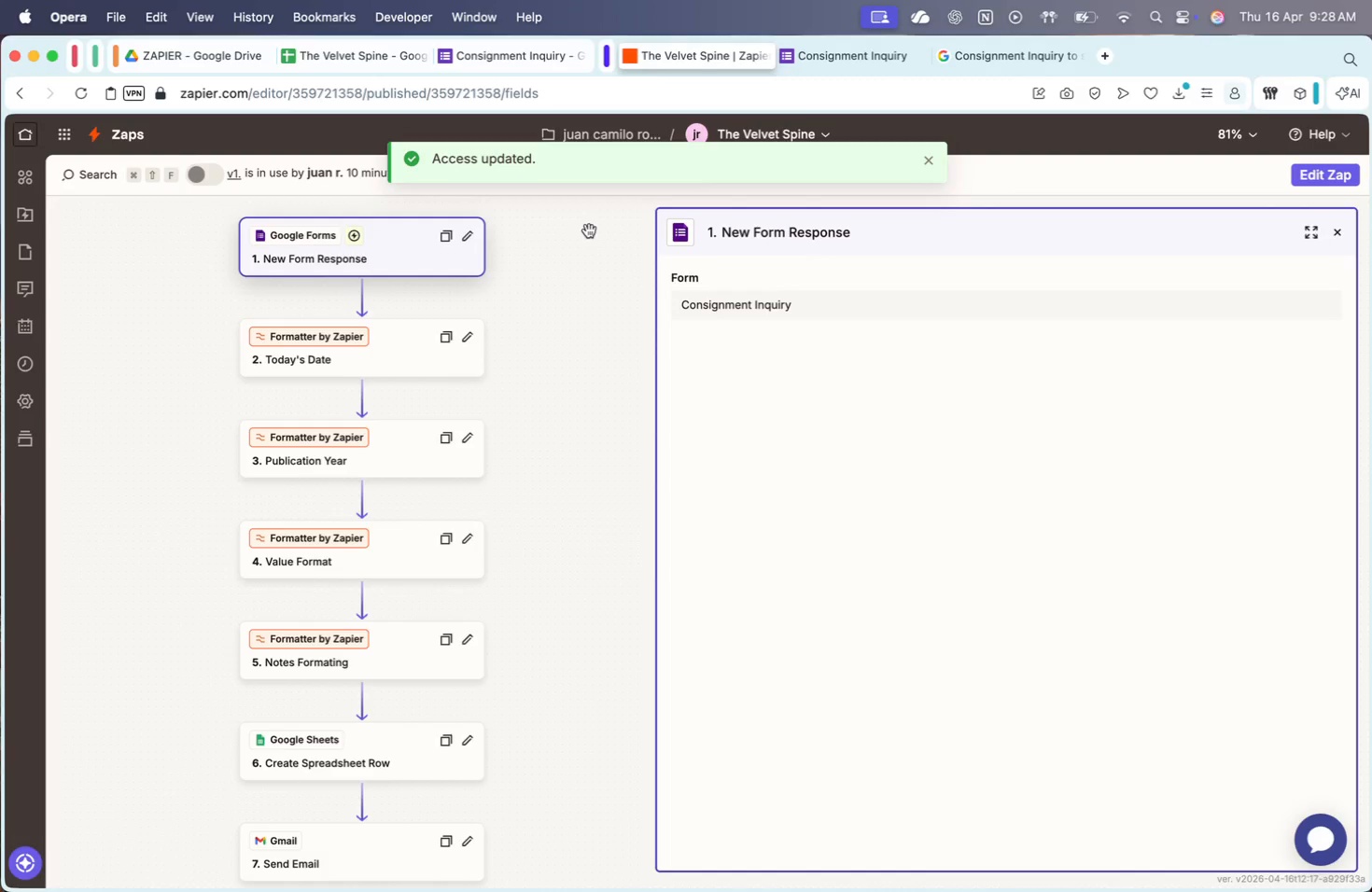 
left_click([601, 297])
 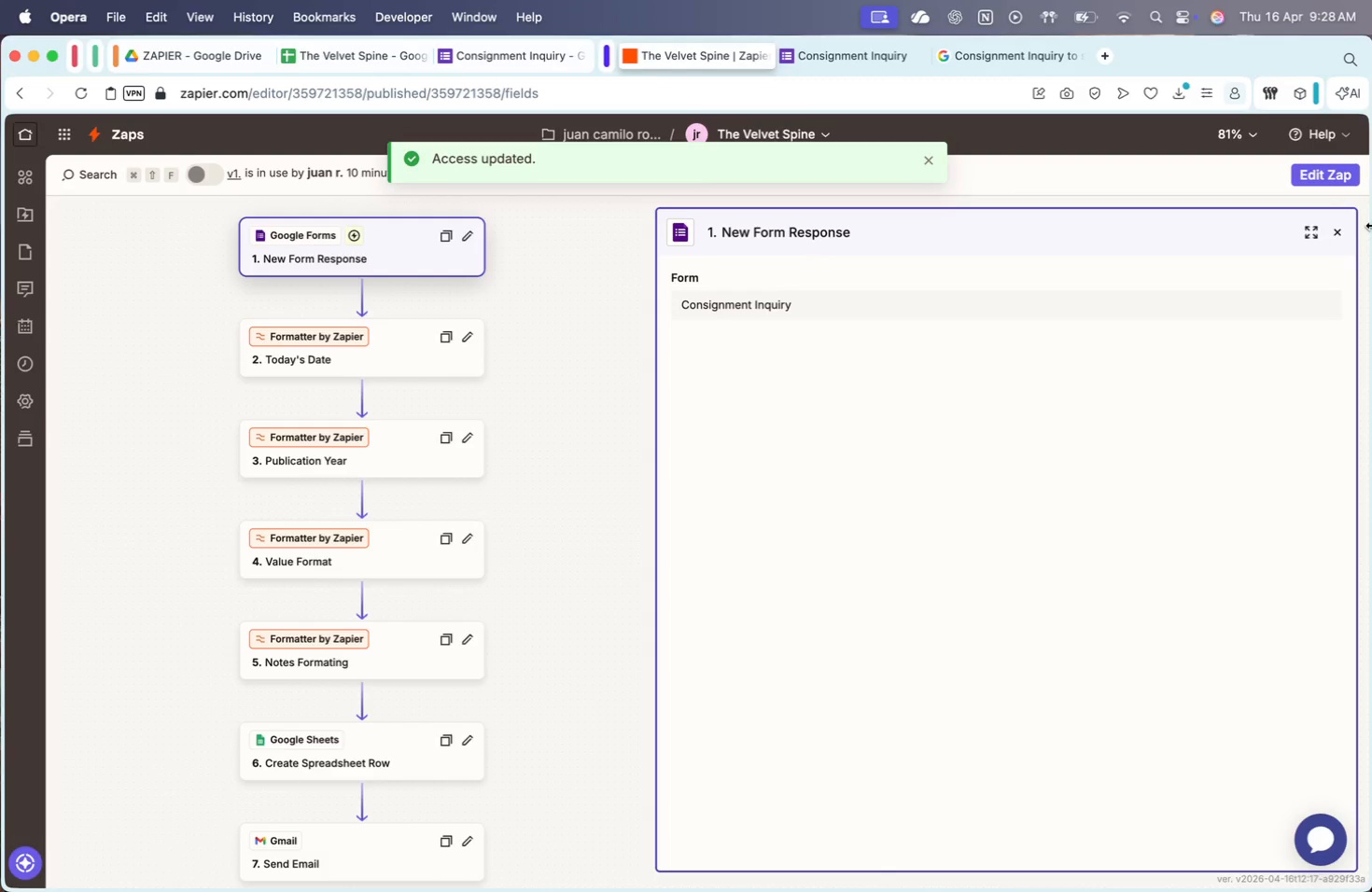 
left_click([1330, 224])
 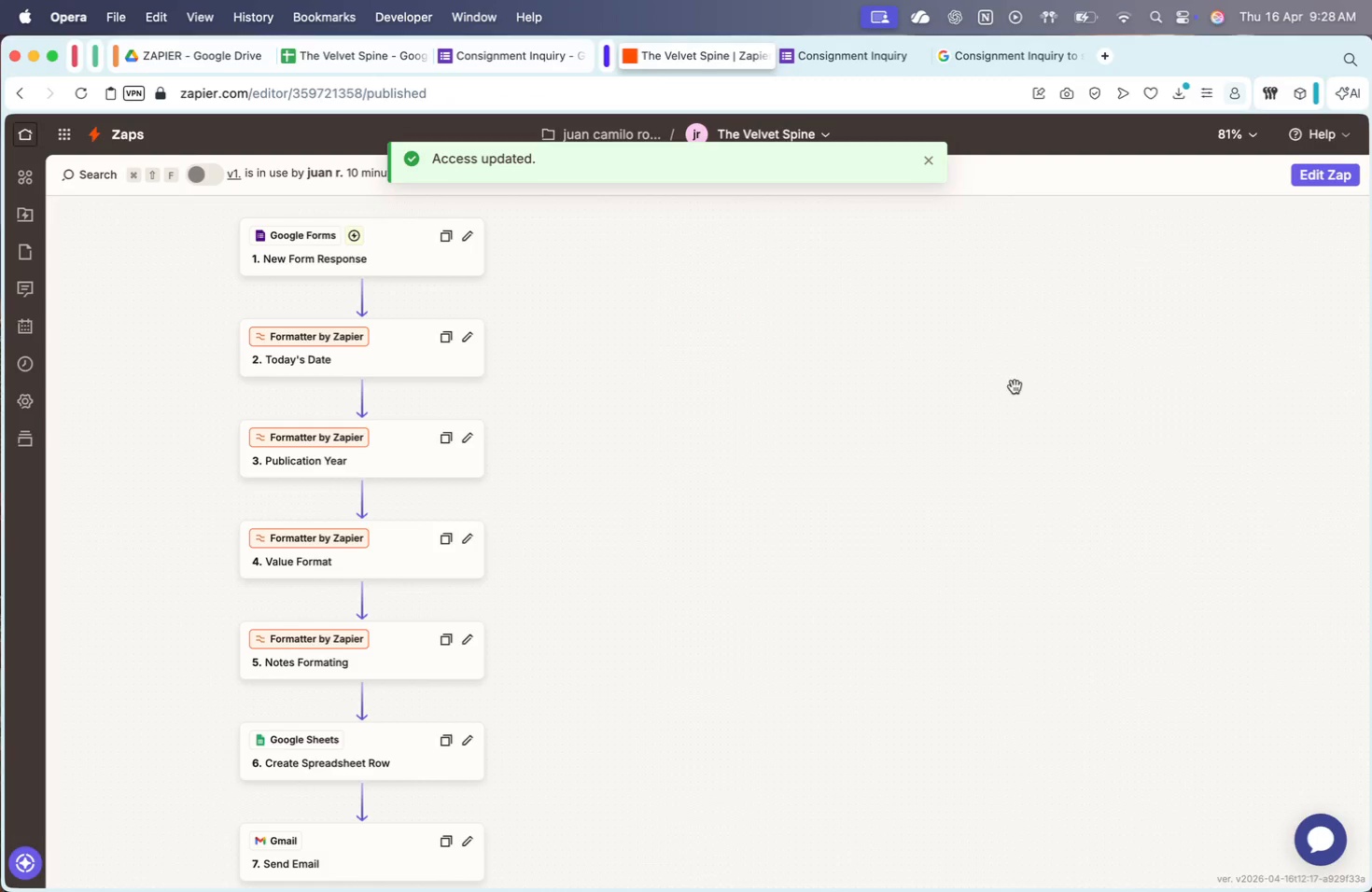 
key(Meta+Shift+4)
 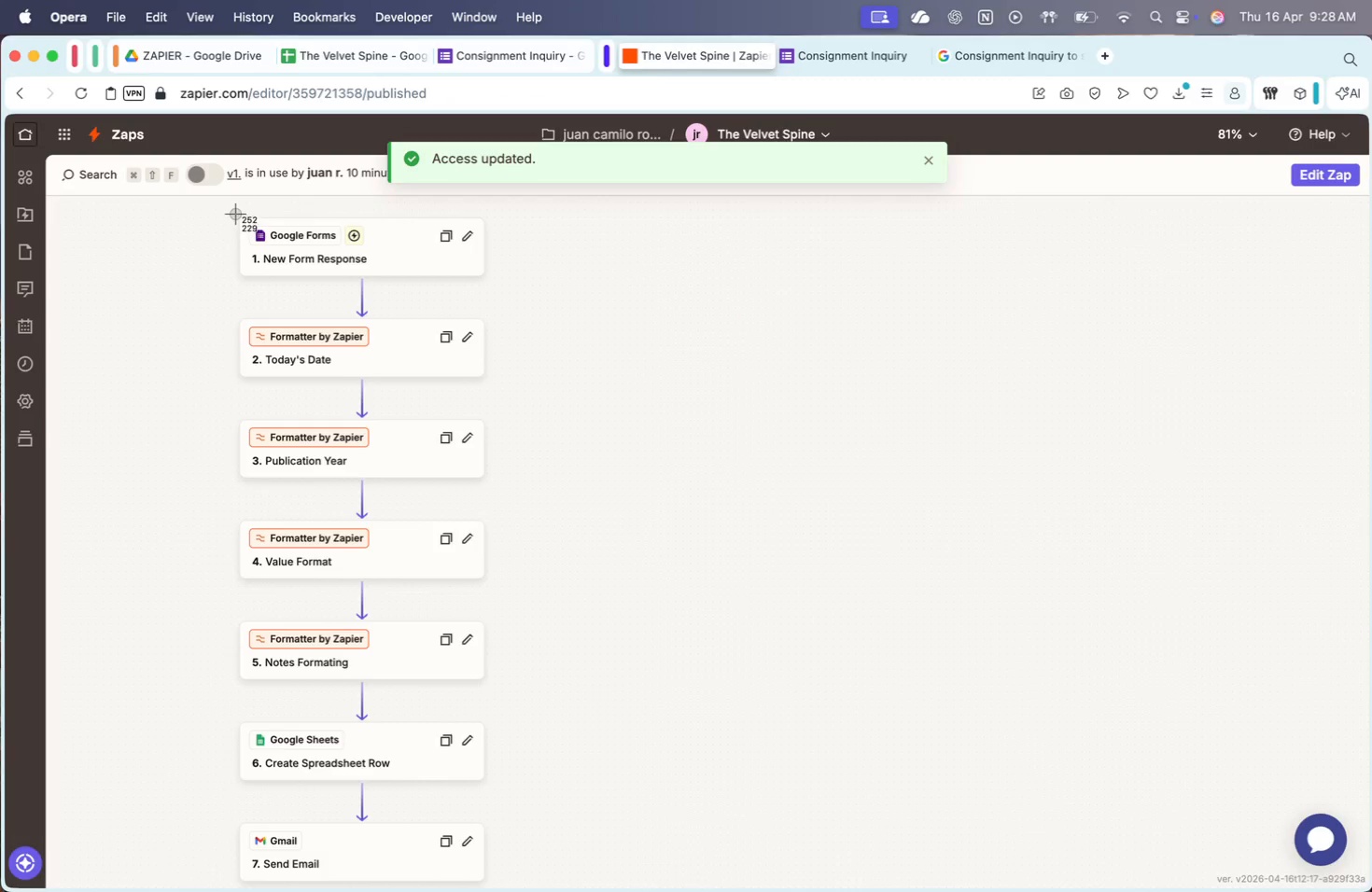 
left_click_drag(start_coordinate=[236, 213], to_coordinate=[491, 890])
 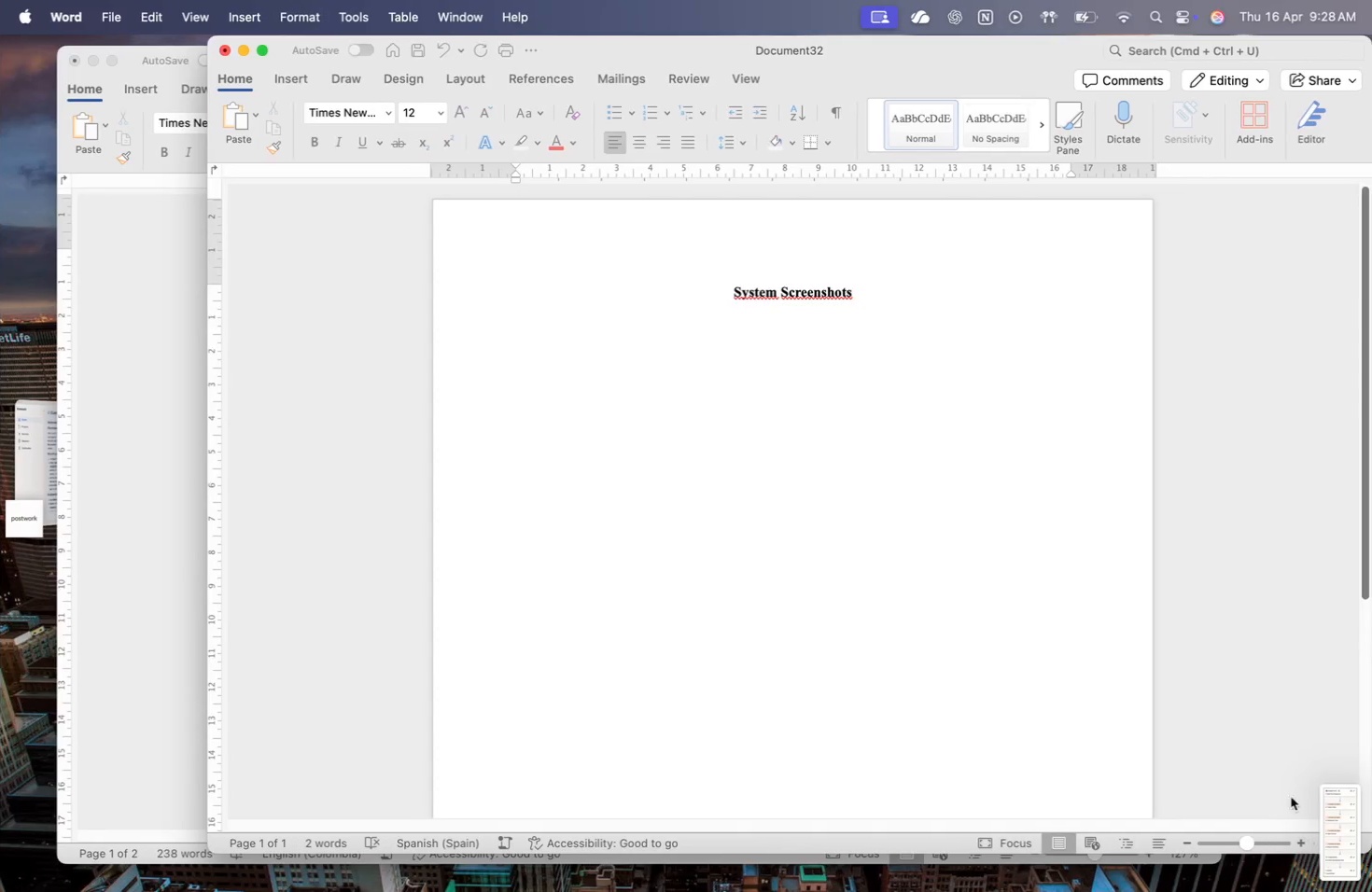 
left_click_drag(start_coordinate=[1350, 810], to_coordinate=[869, 390])
 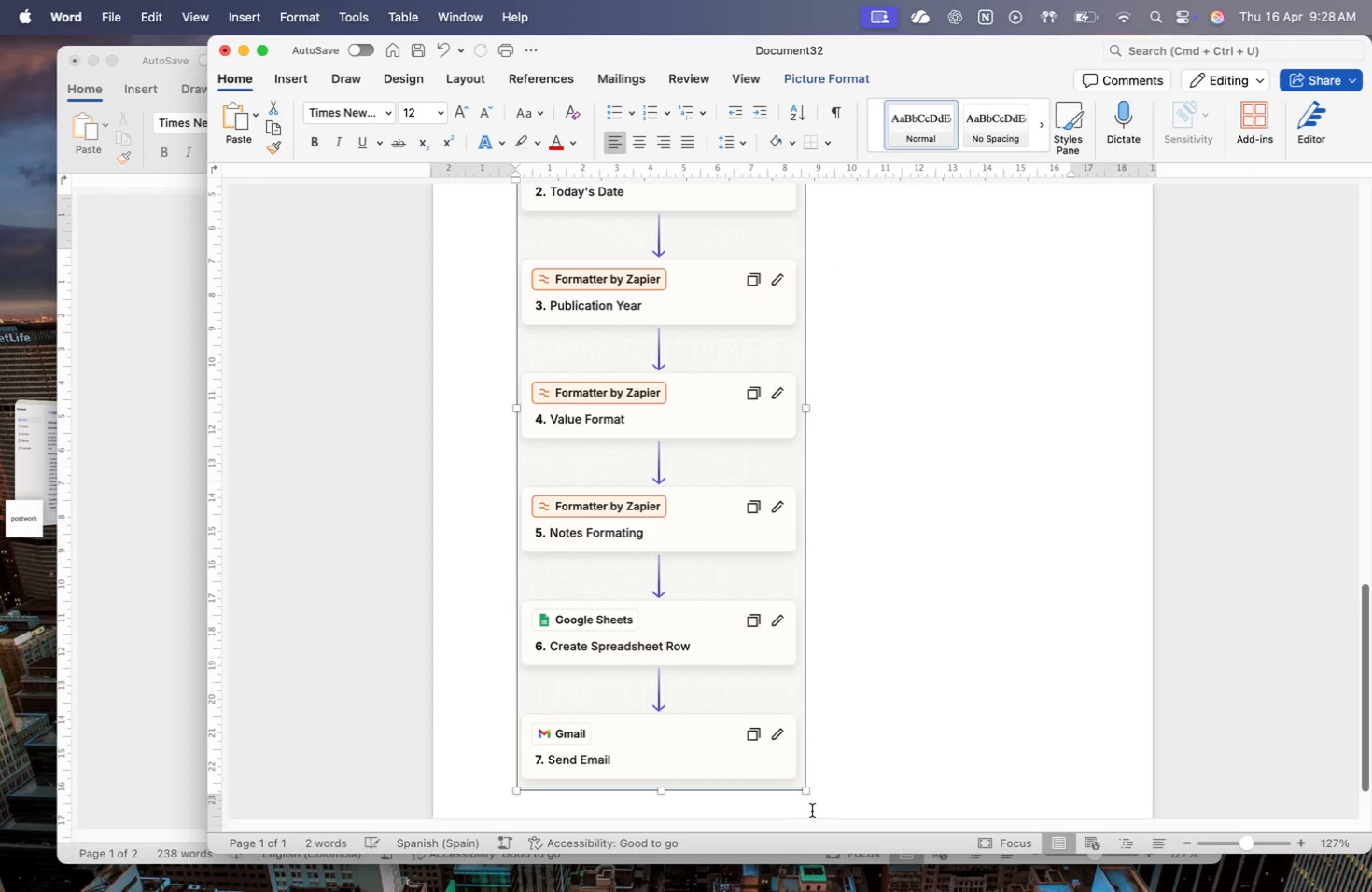 
left_click_drag(start_coordinate=[805, 789], to_coordinate=[589, 397])
 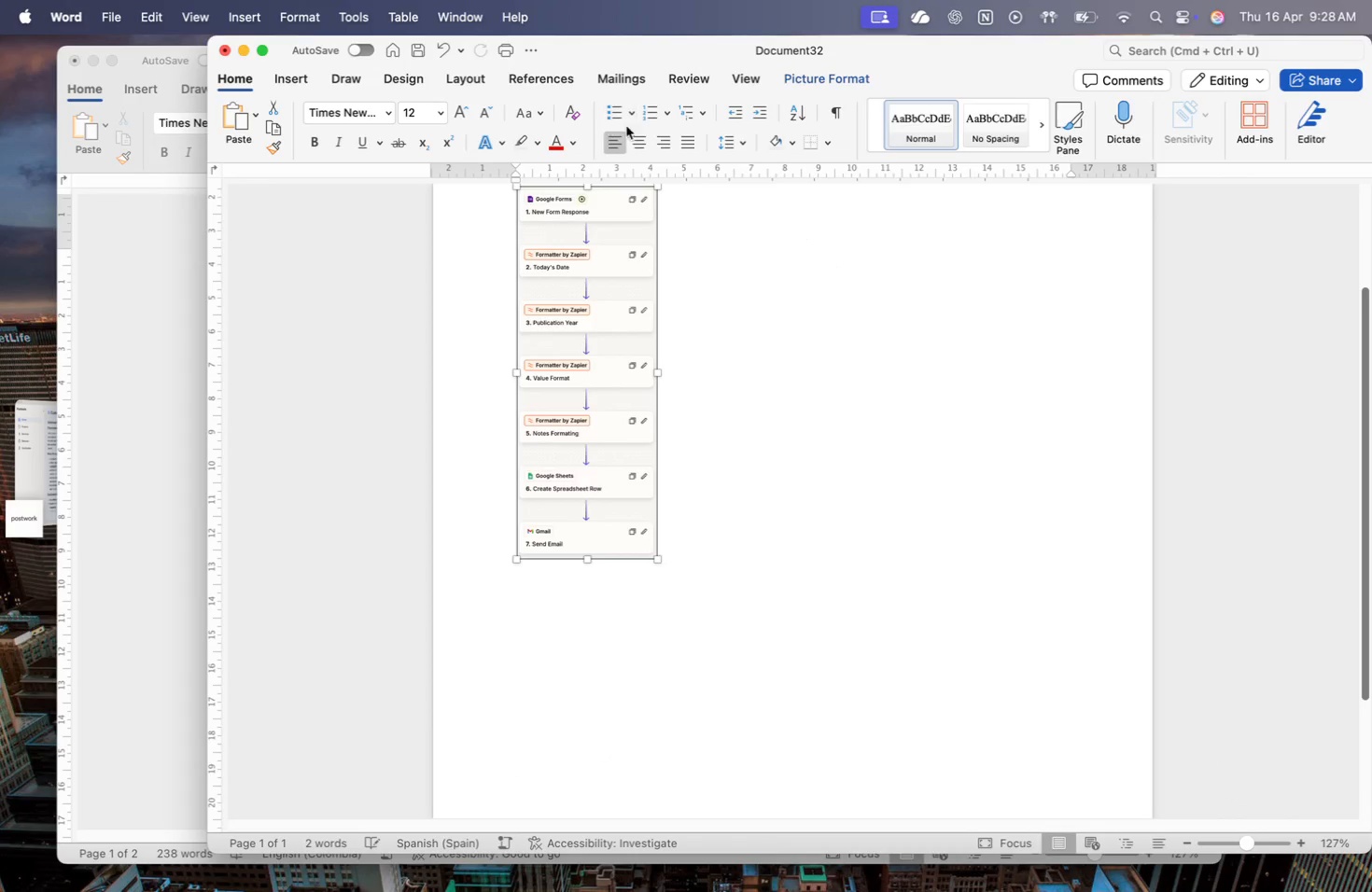 
left_click([637, 136])
 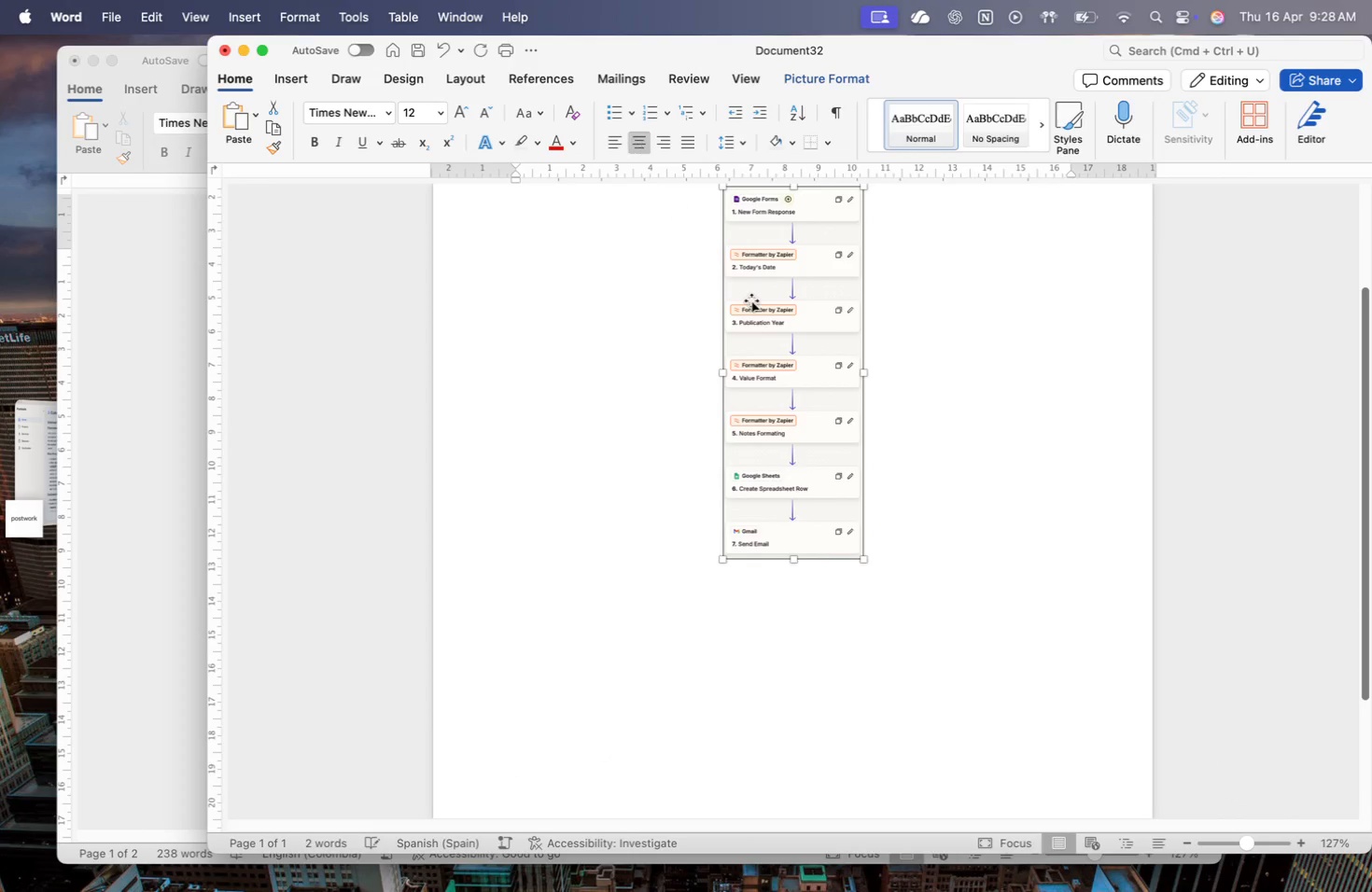 
left_click([741, 274])
 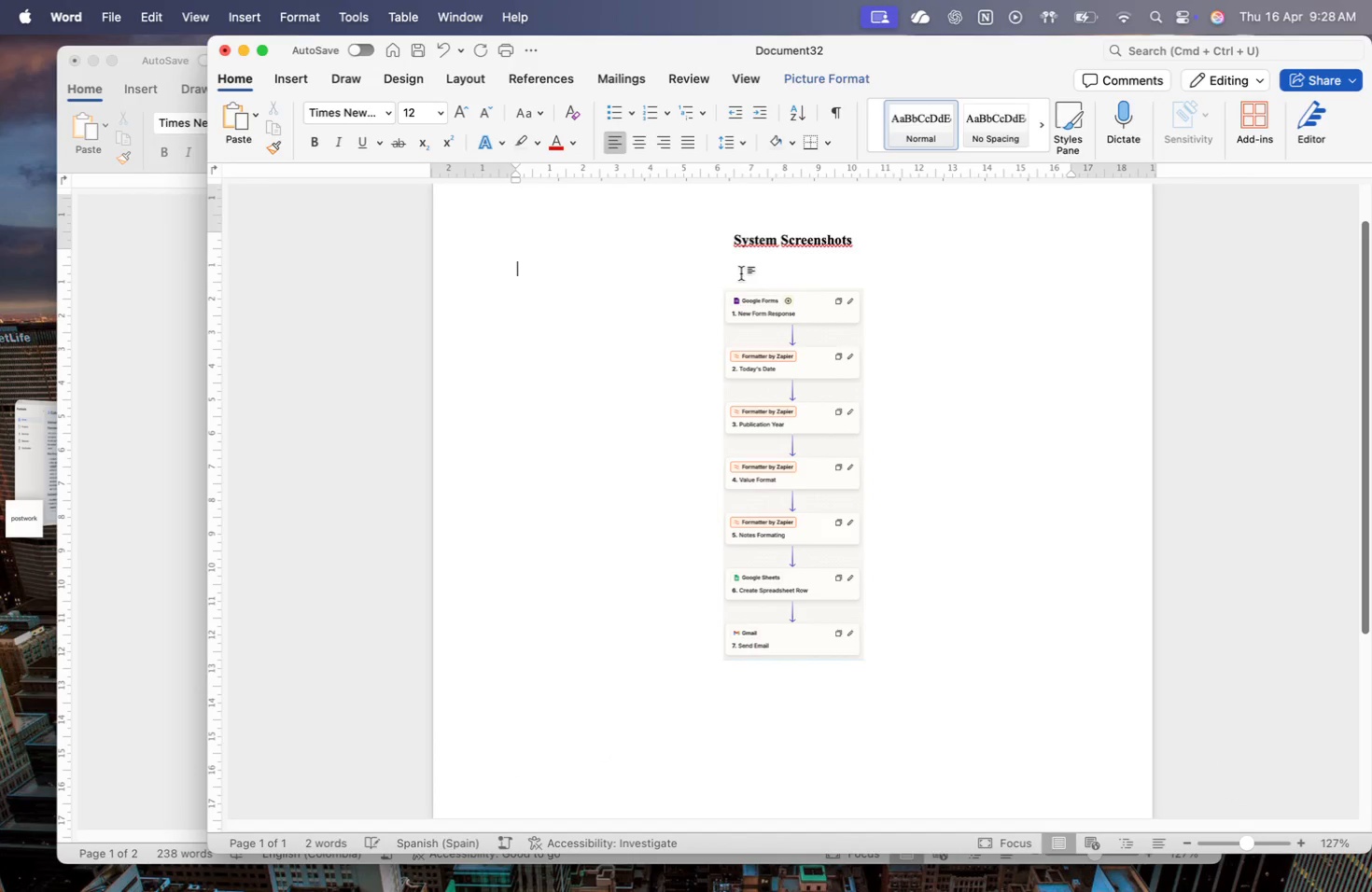 
scroll: coordinate [751, 300], scroll_direction: up, amount: 32.0
 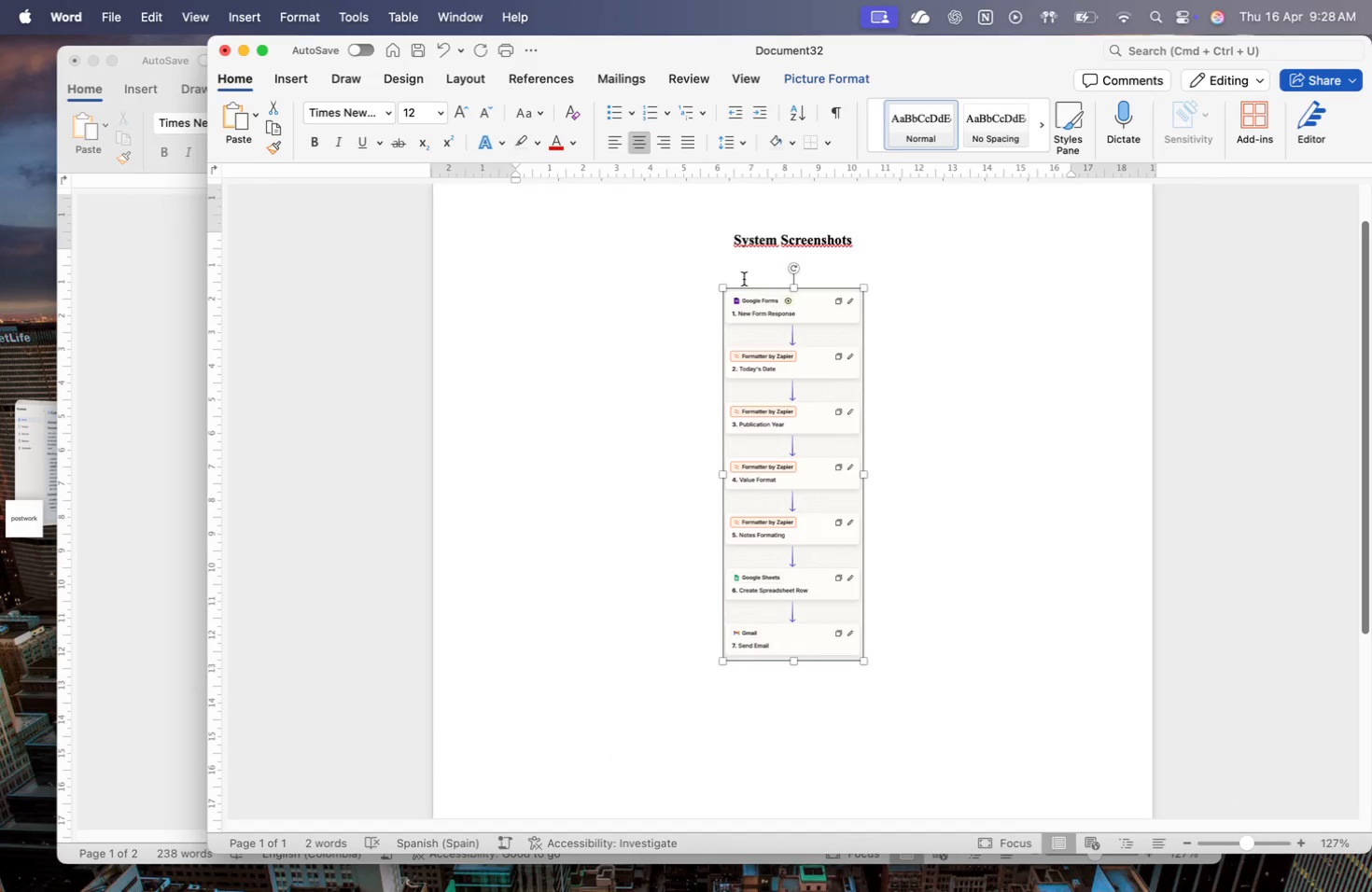 
key(Backspace)
 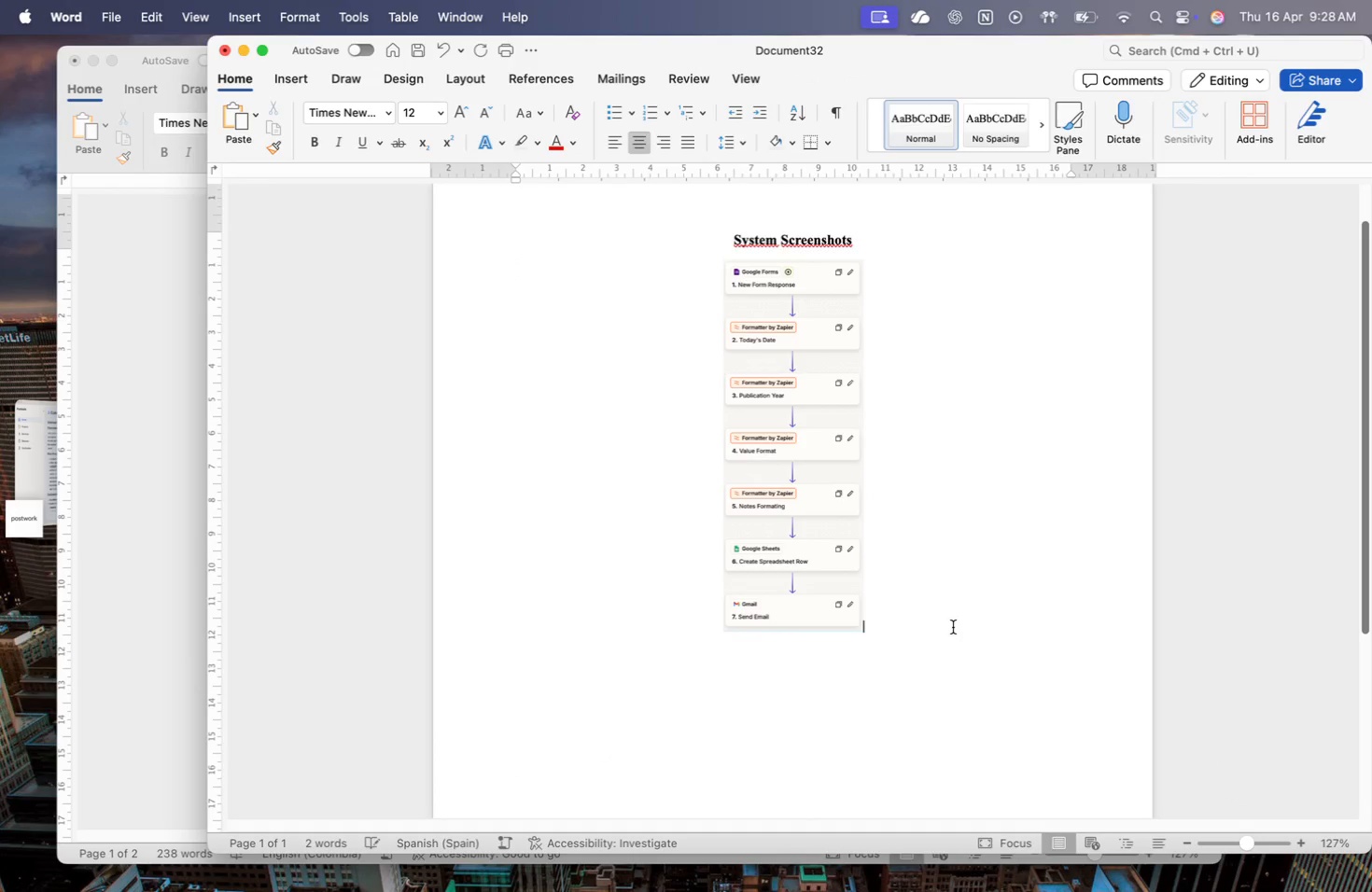 
key(Enter)
 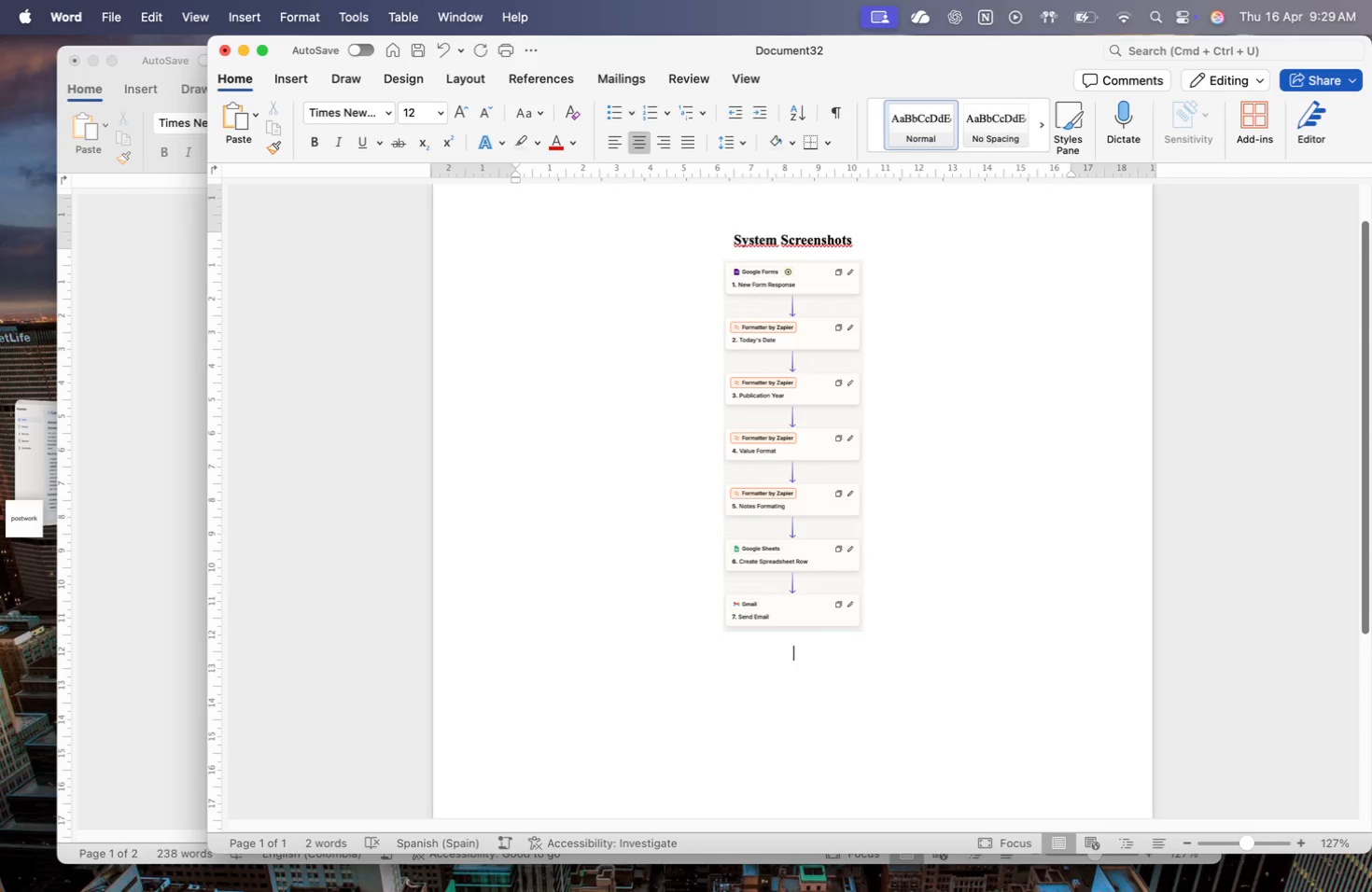 
wait(18.74)
 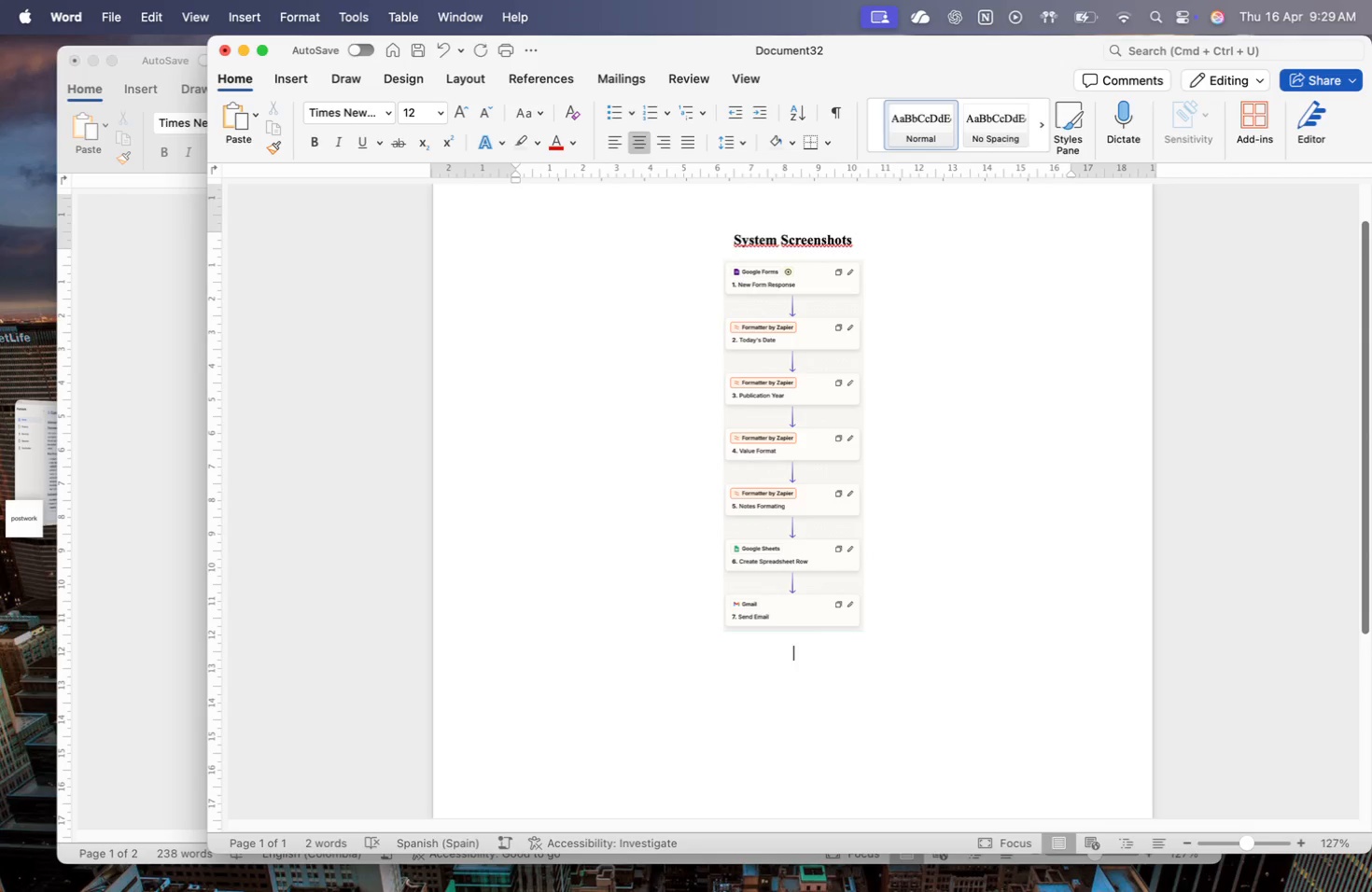 
left_click([839, 536])
 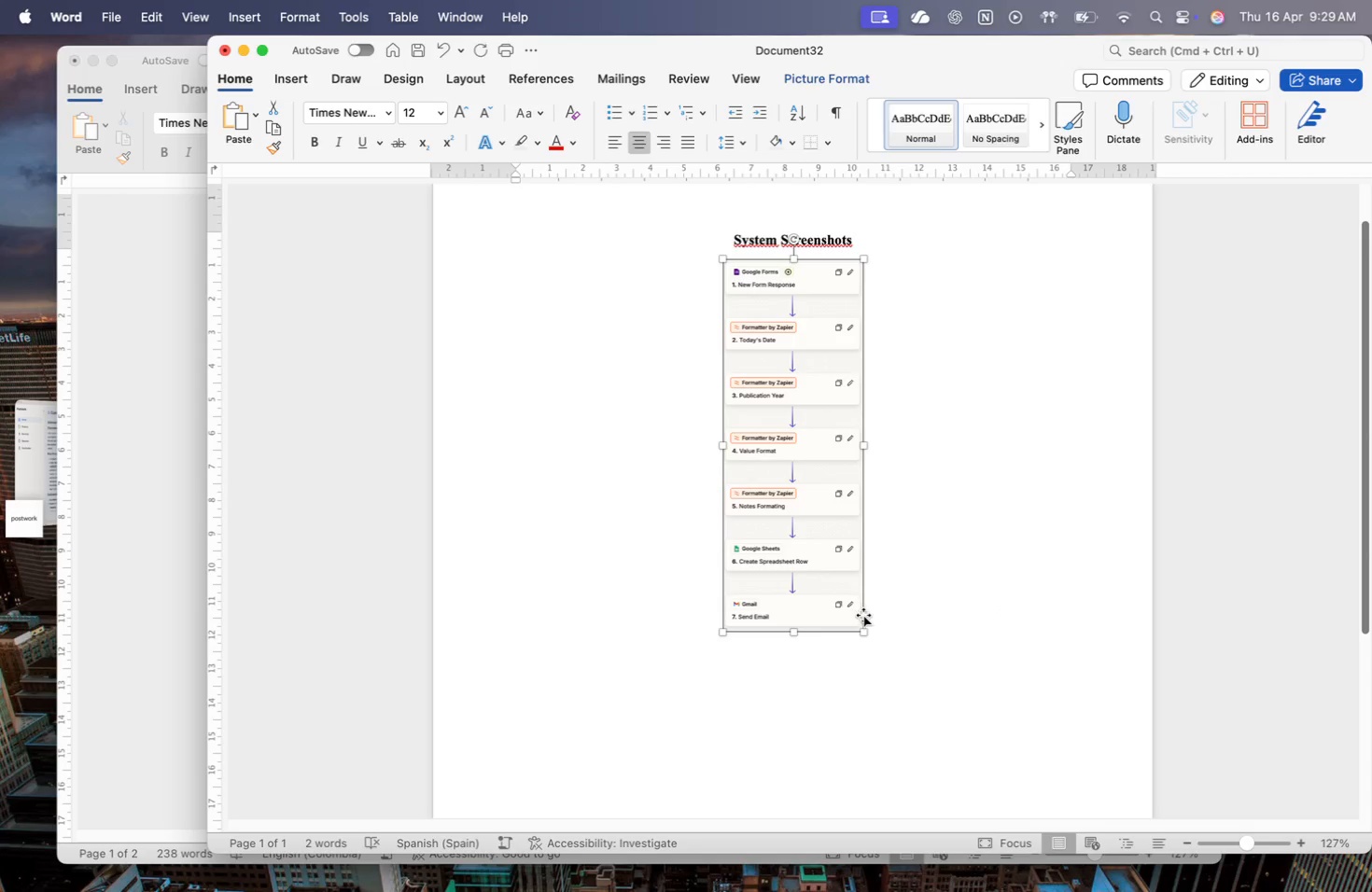 
left_click_drag(start_coordinate=[861, 636], to_coordinate=[888, 648])
 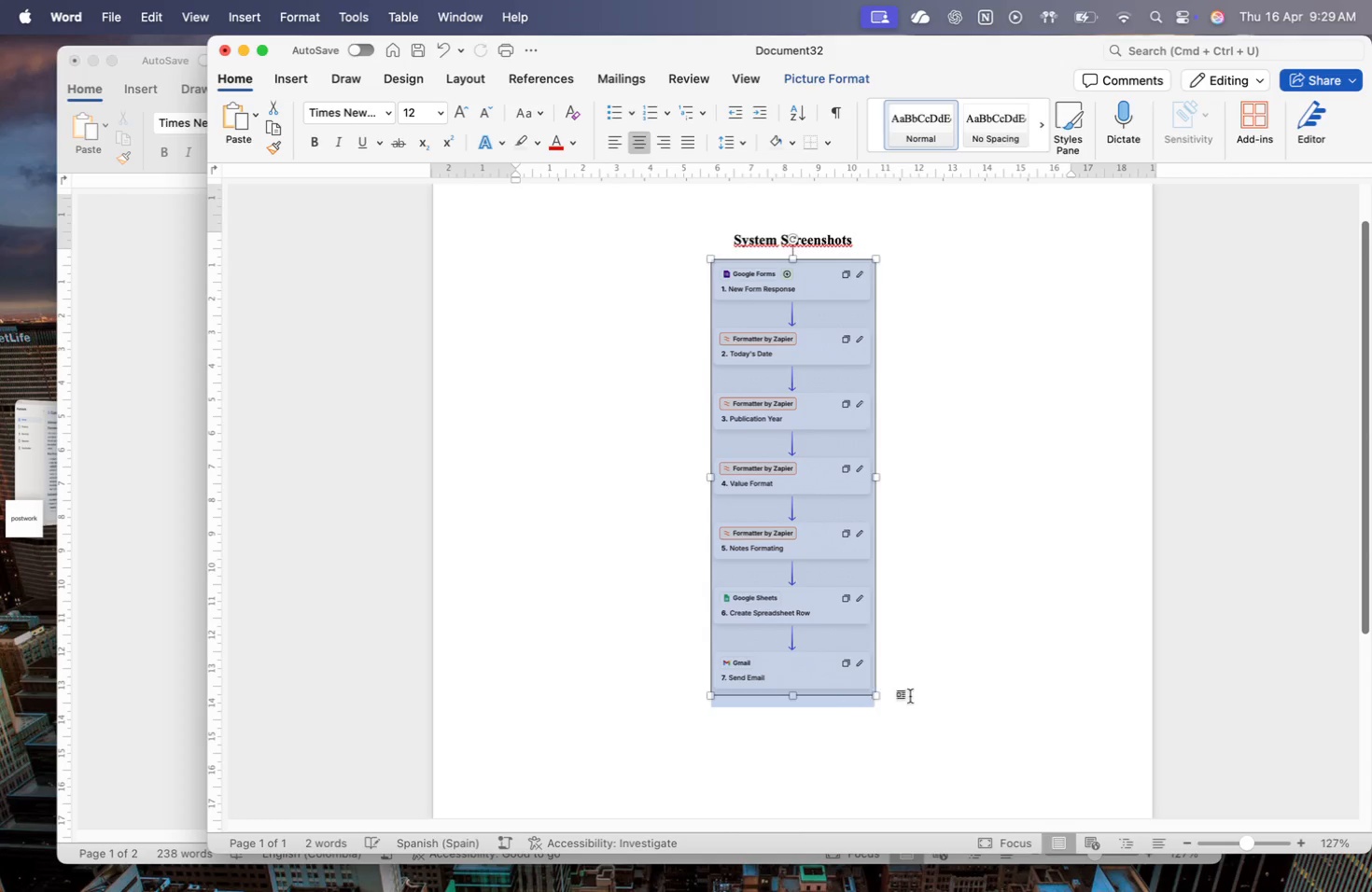 
key(Enter)
 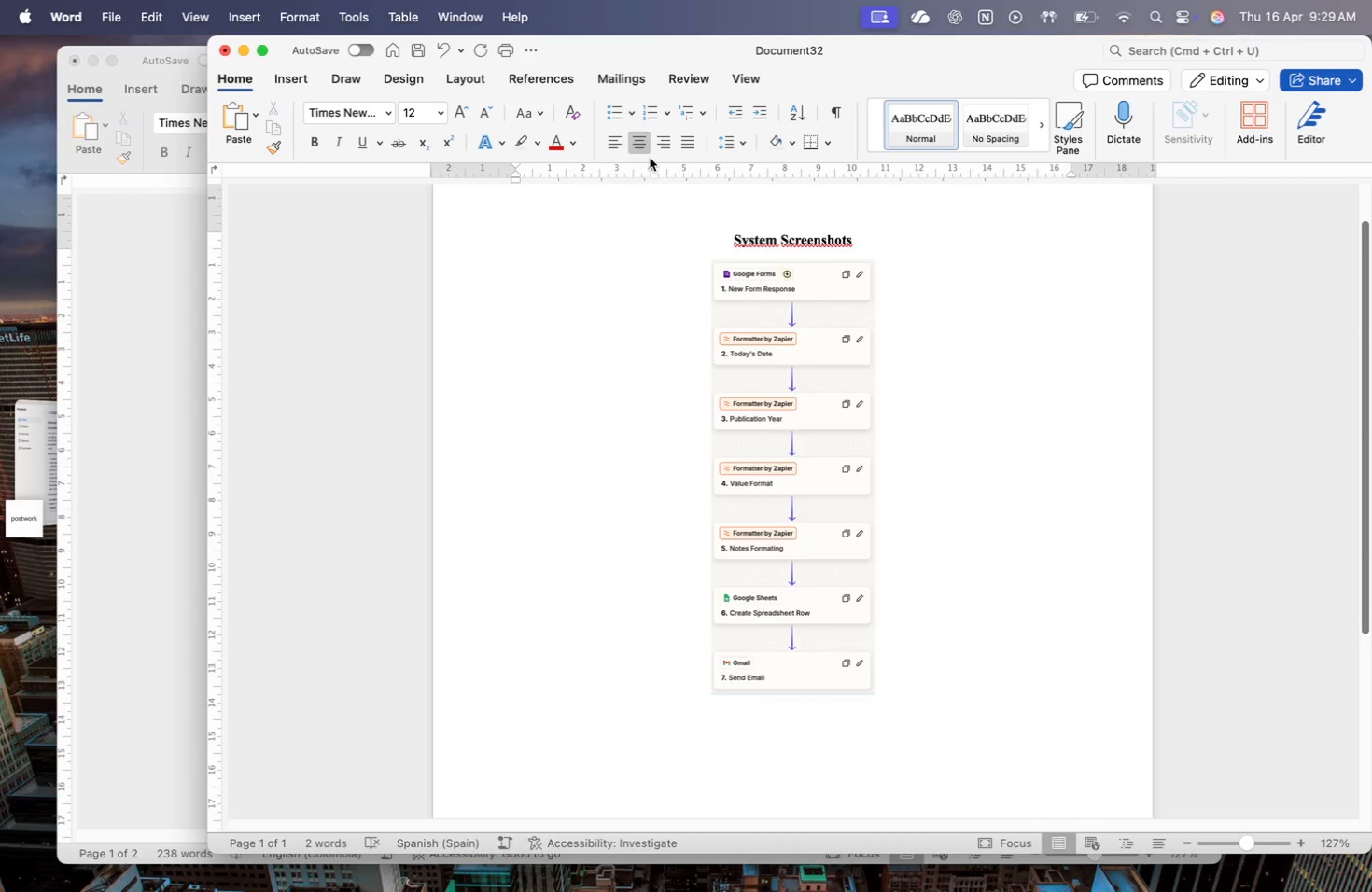 
left_click([608, 144])
 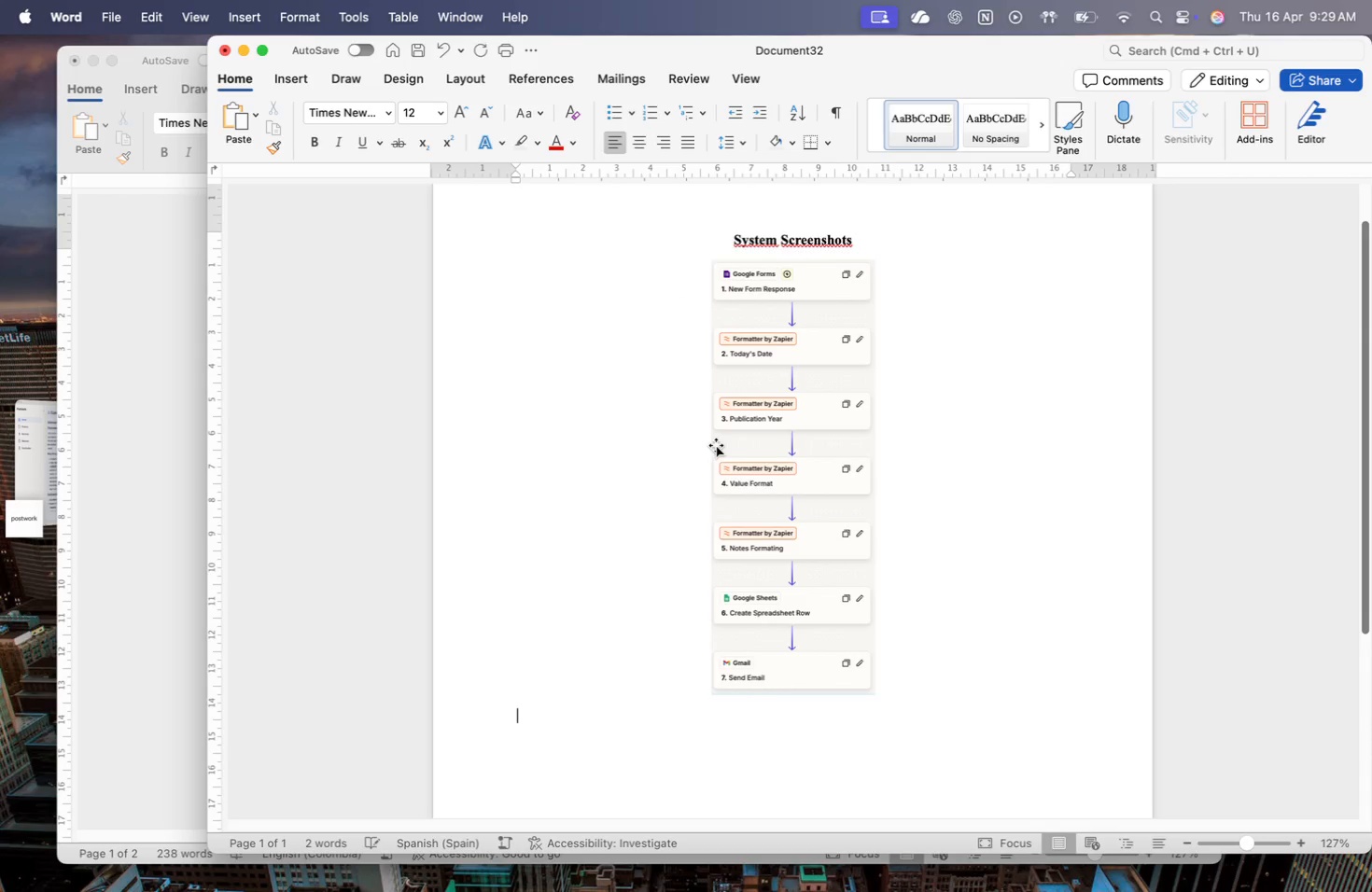 
scroll: coordinate [716, 445], scroll_direction: down, amount: 13.0
 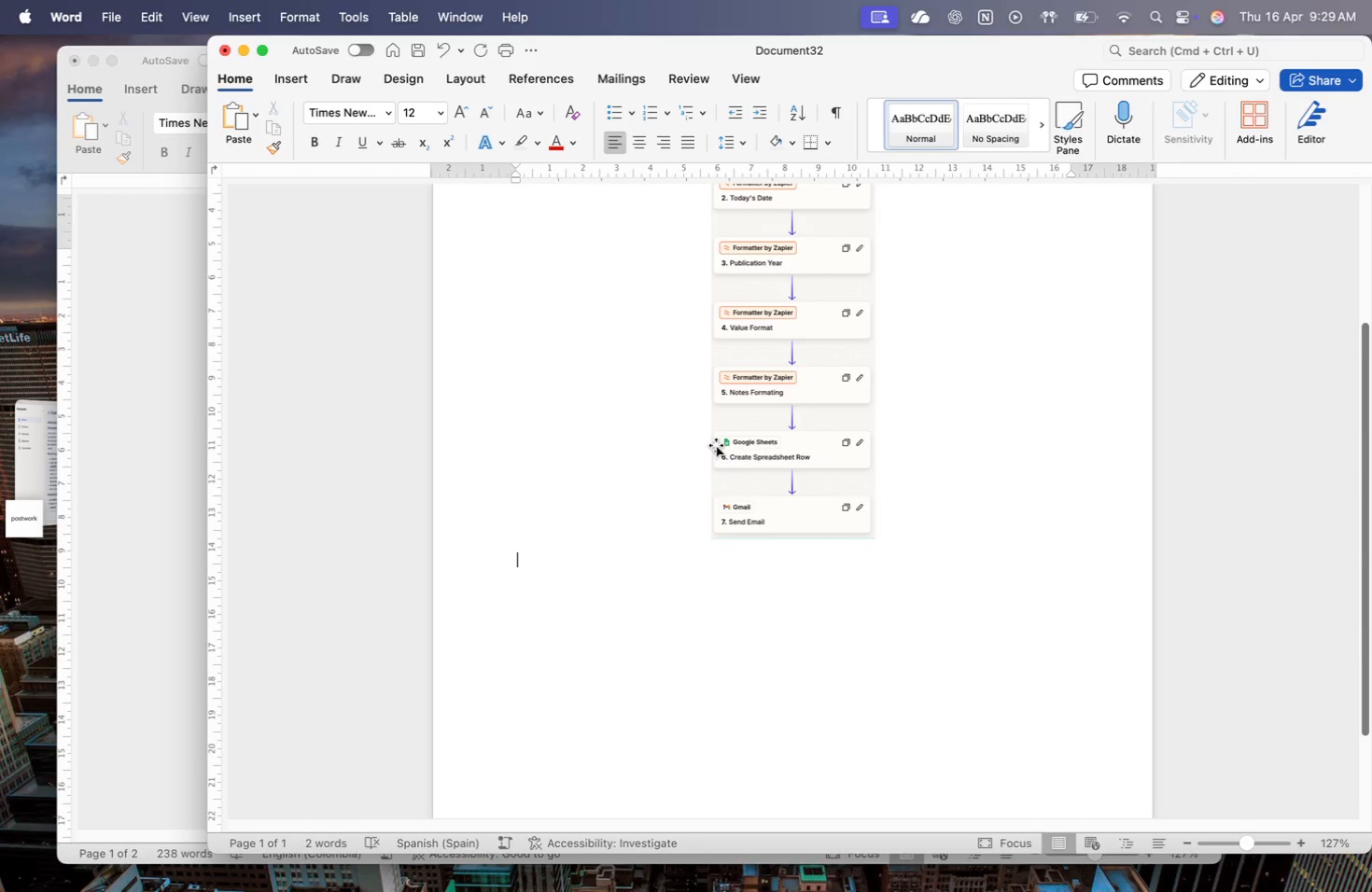 
scroll: coordinate [716, 445], scroll_direction: up, amount: 8.0
 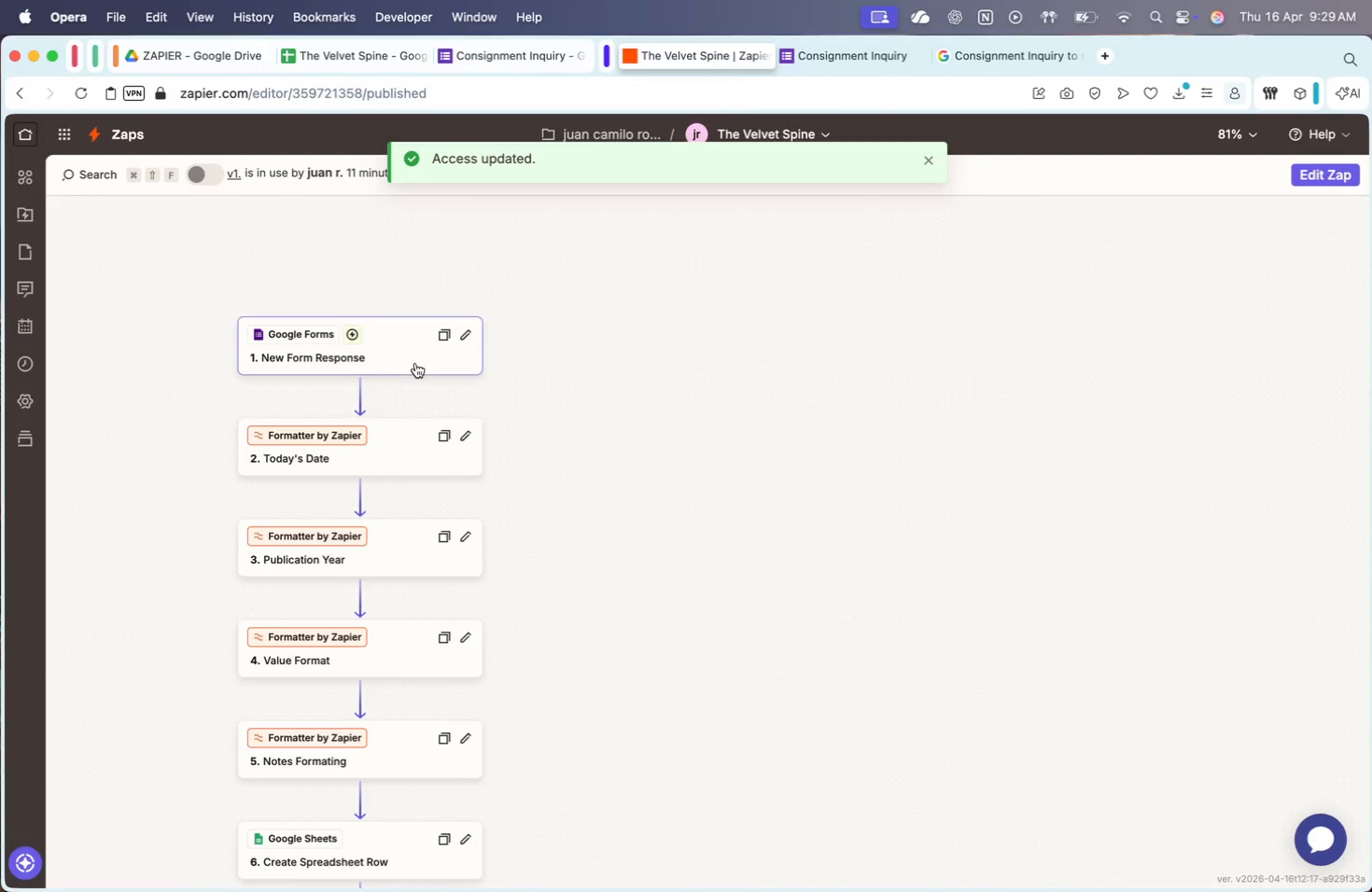 
key(Meta+Shift+4)
 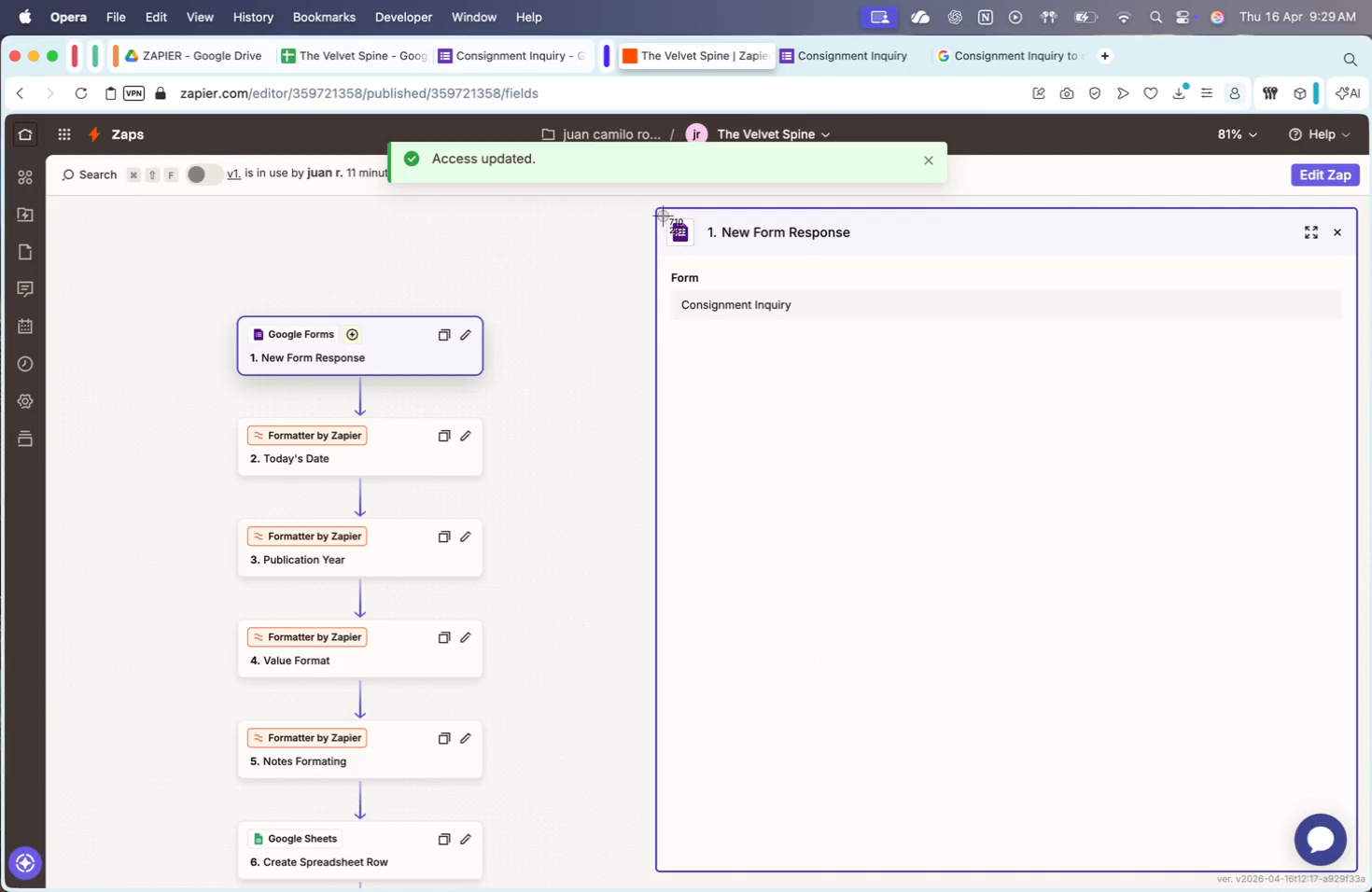 
left_click_drag(start_coordinate=[663, 216], to_coordinate=[858, 325])
 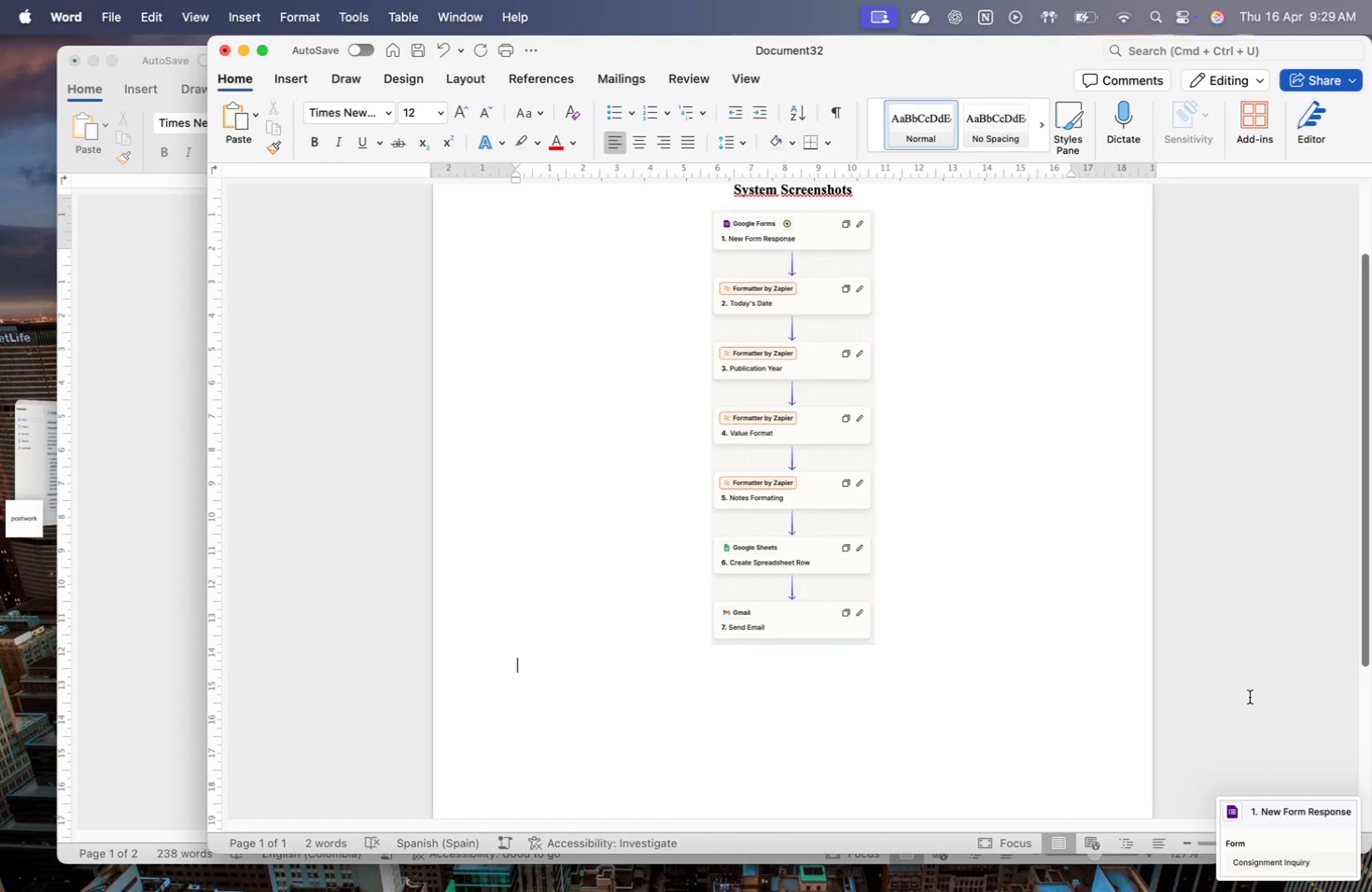 
scroll: coordinate [909, 503], scroll_direction: down, amount: 12.0
 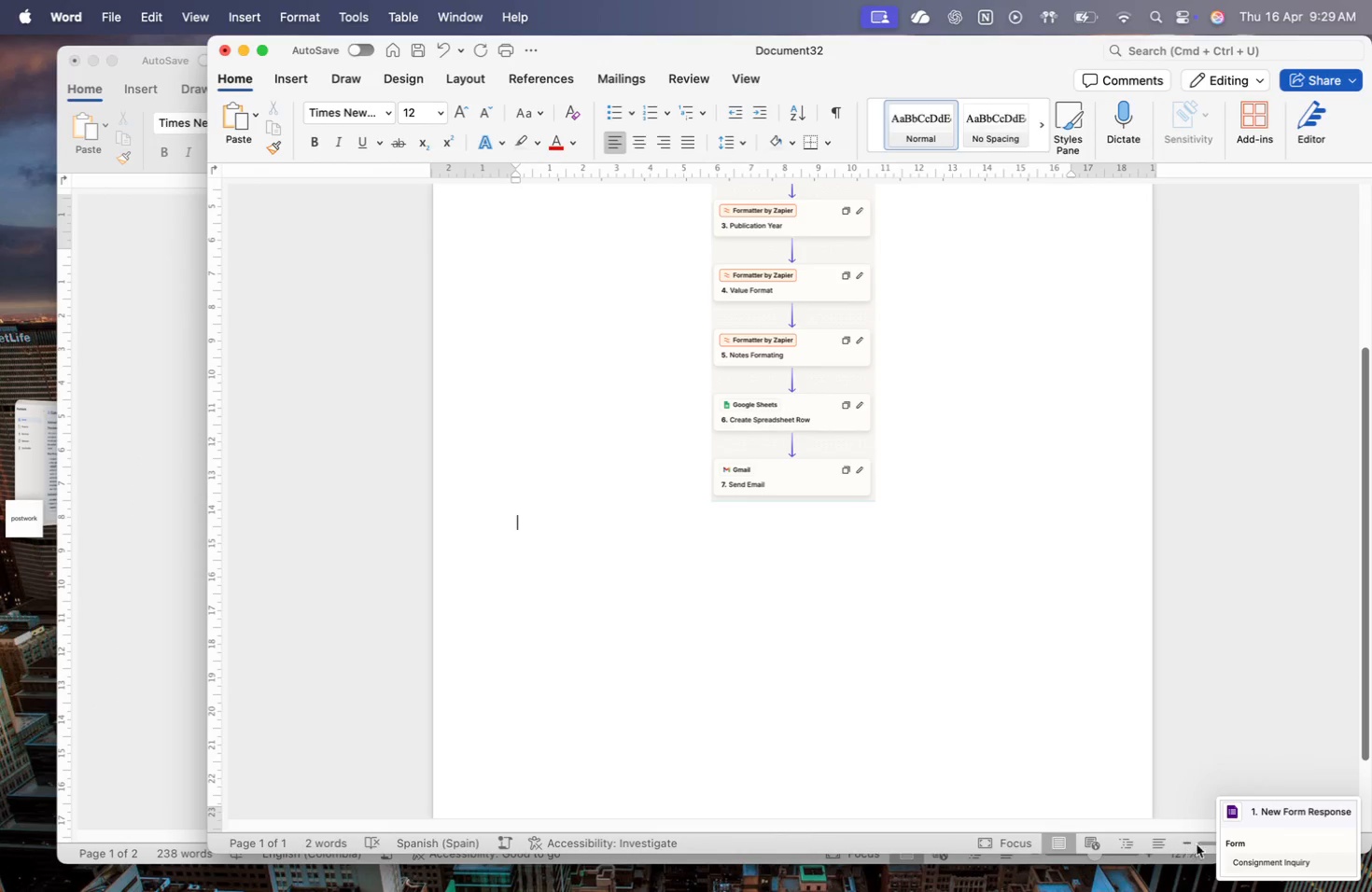 
left_click_drag(start_coordinate=[1275, 833], to_coordinate=[622, 551])
 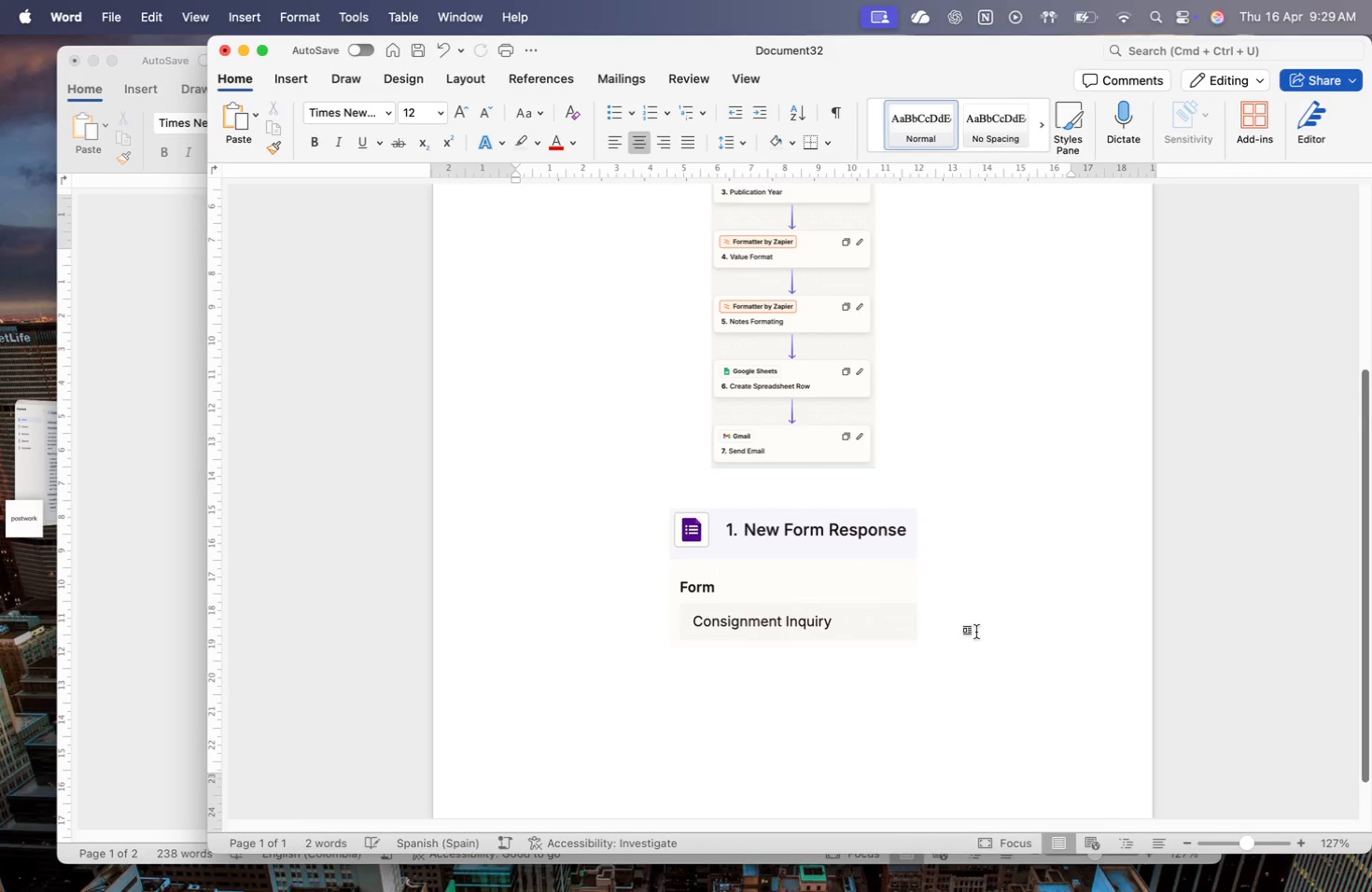 
key(Enter)
 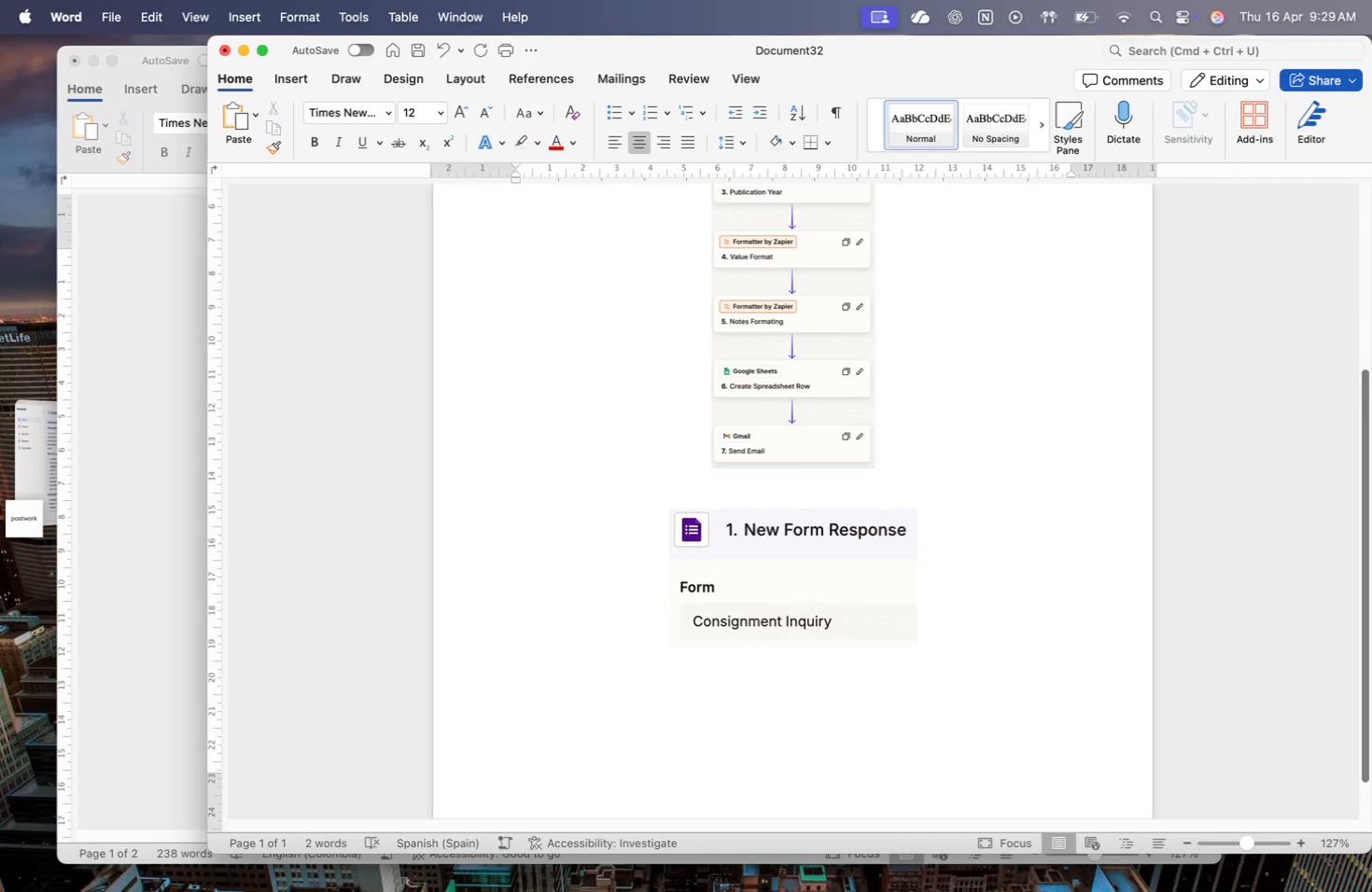 
left_click([881, 585])
 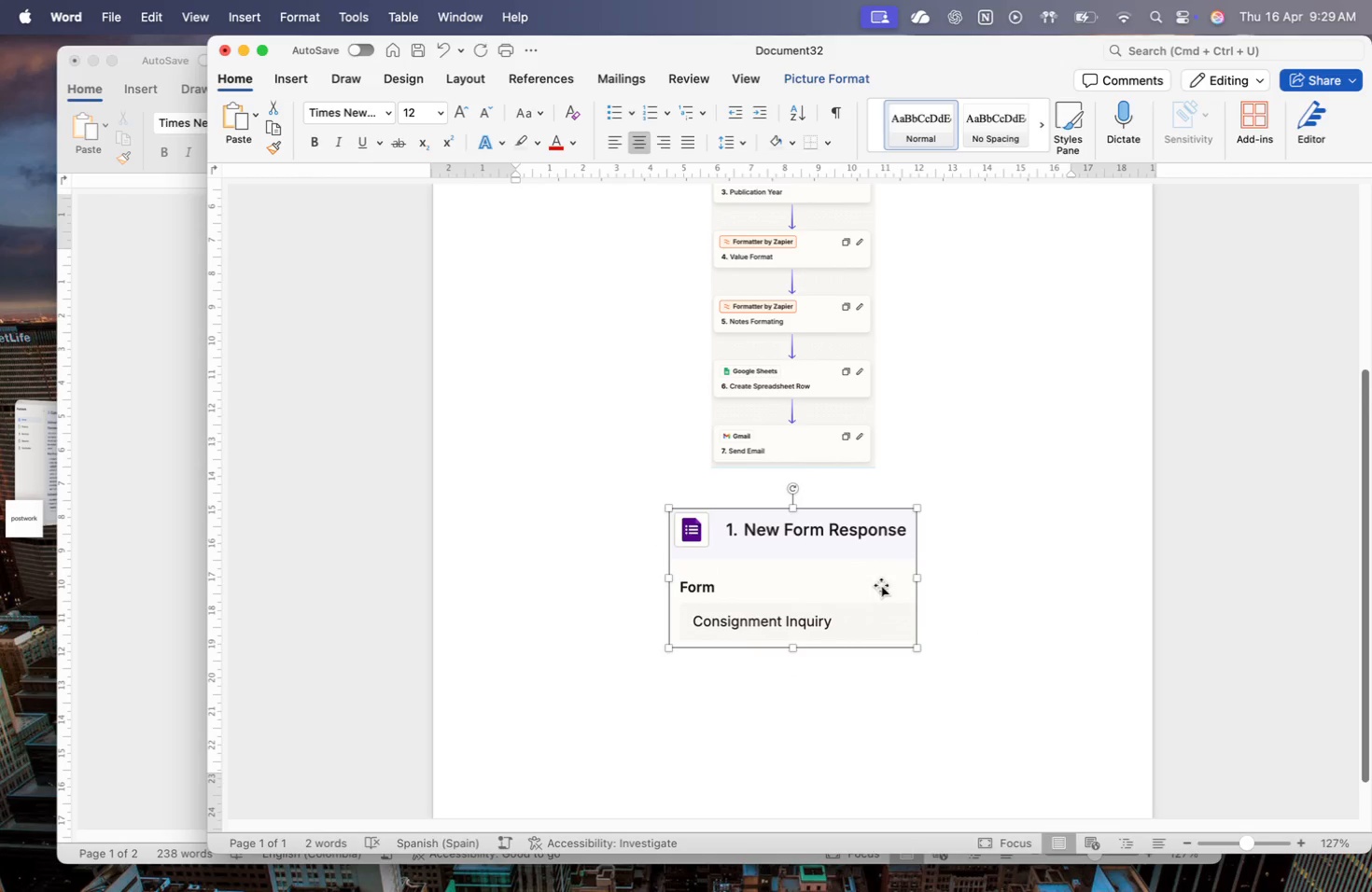 
left_click([617, 133])
 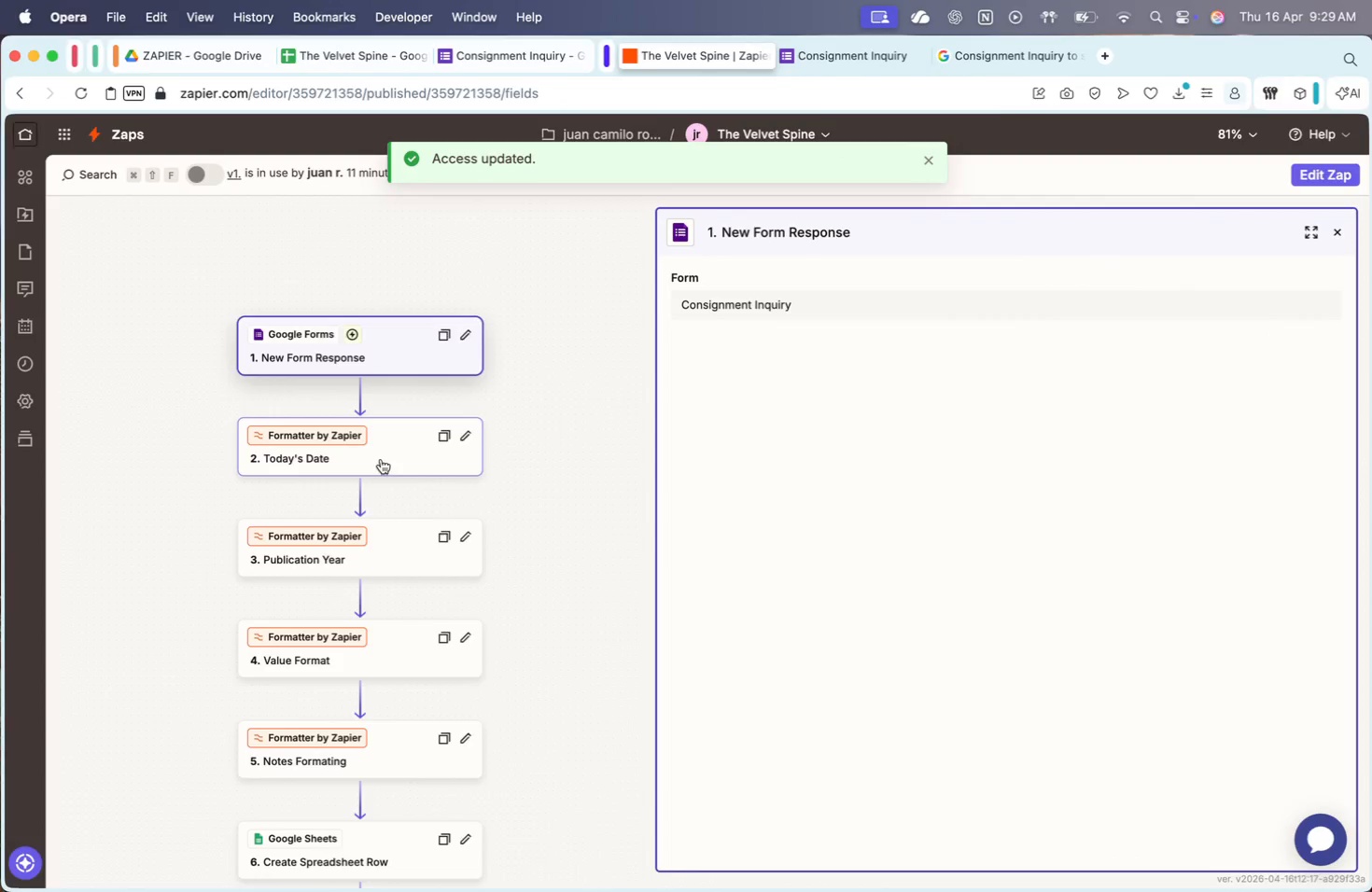 
wait(5.21)
 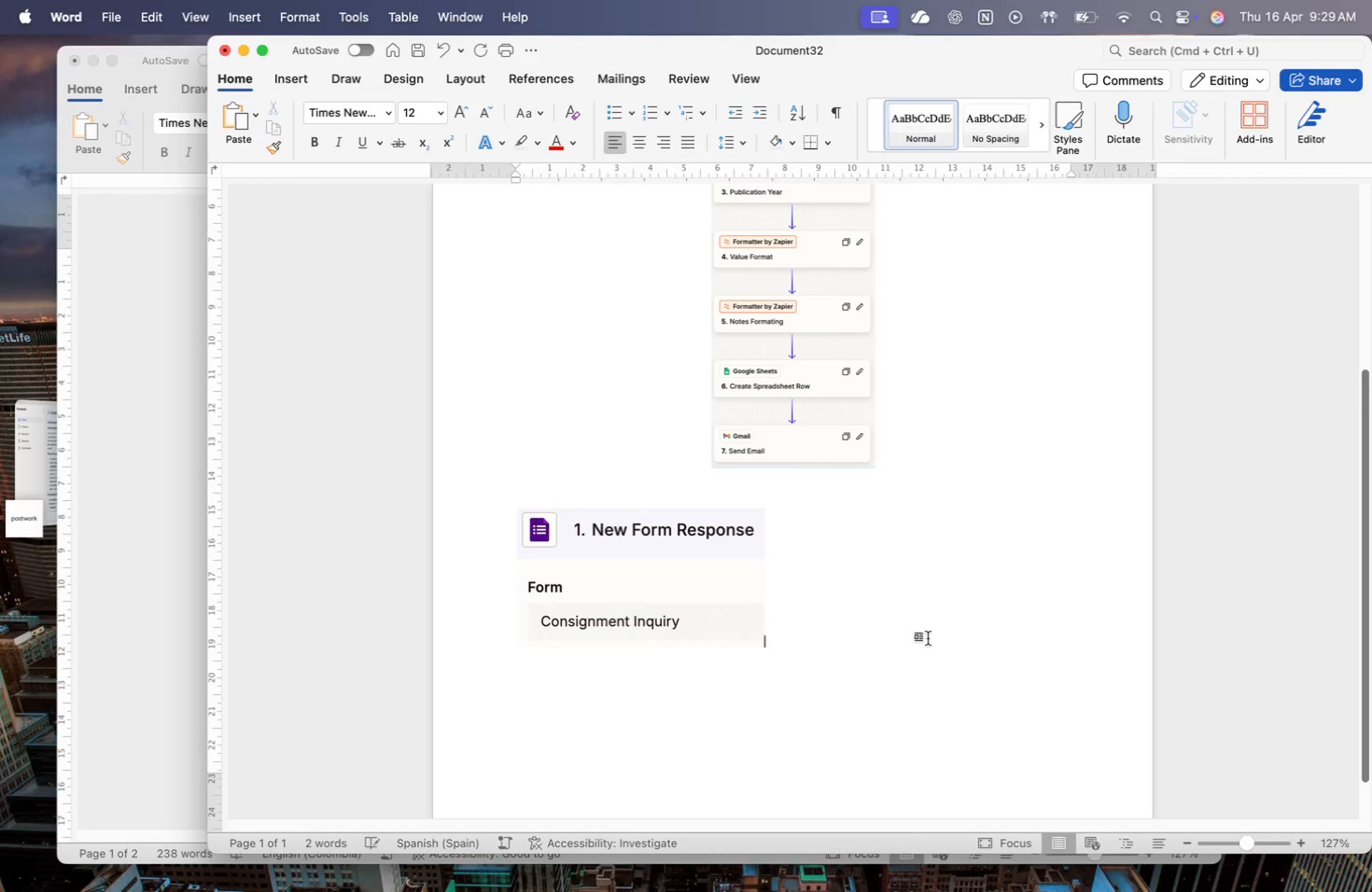 
key(Enter)
 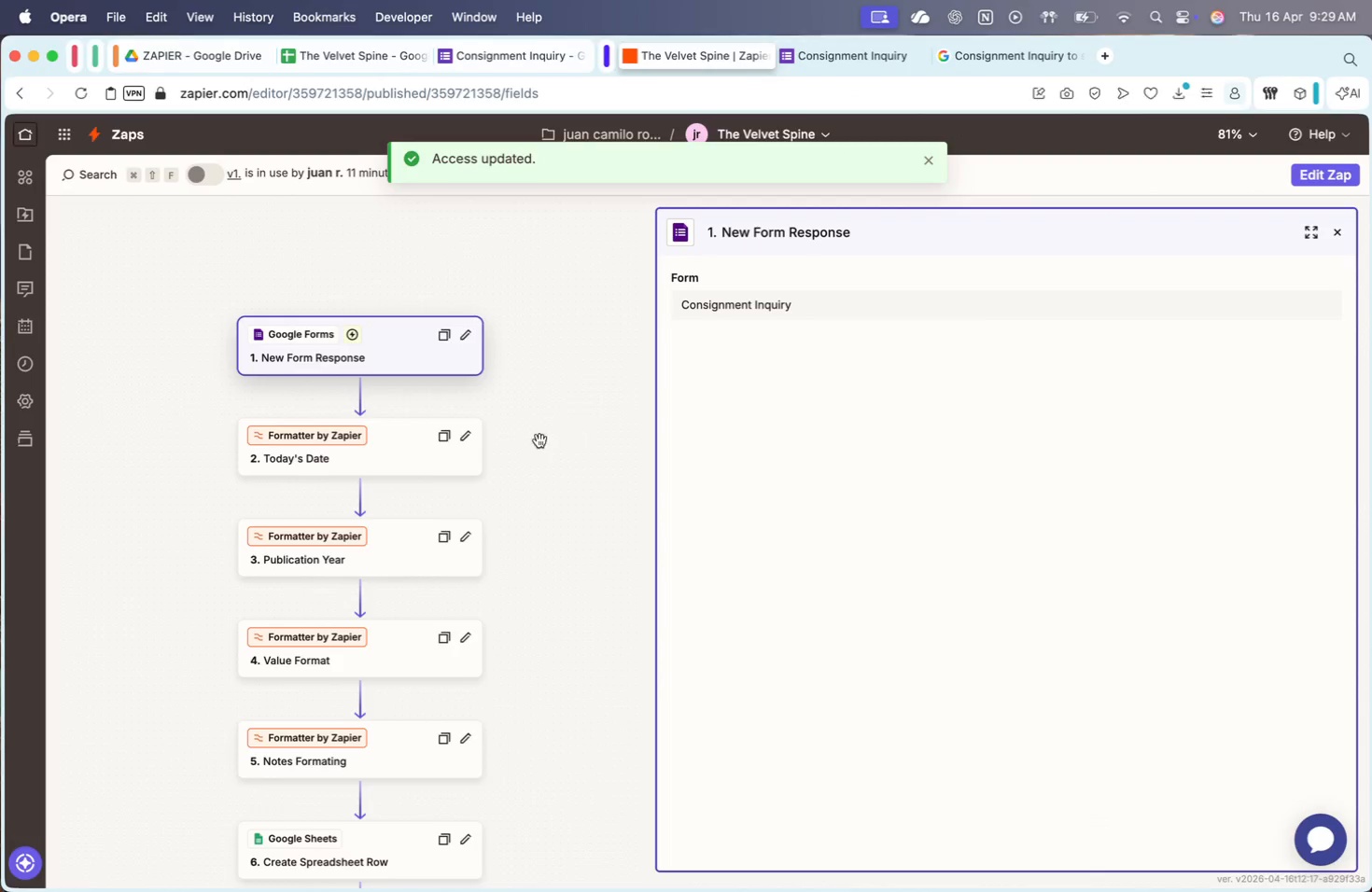 
left_click([362, 446])
 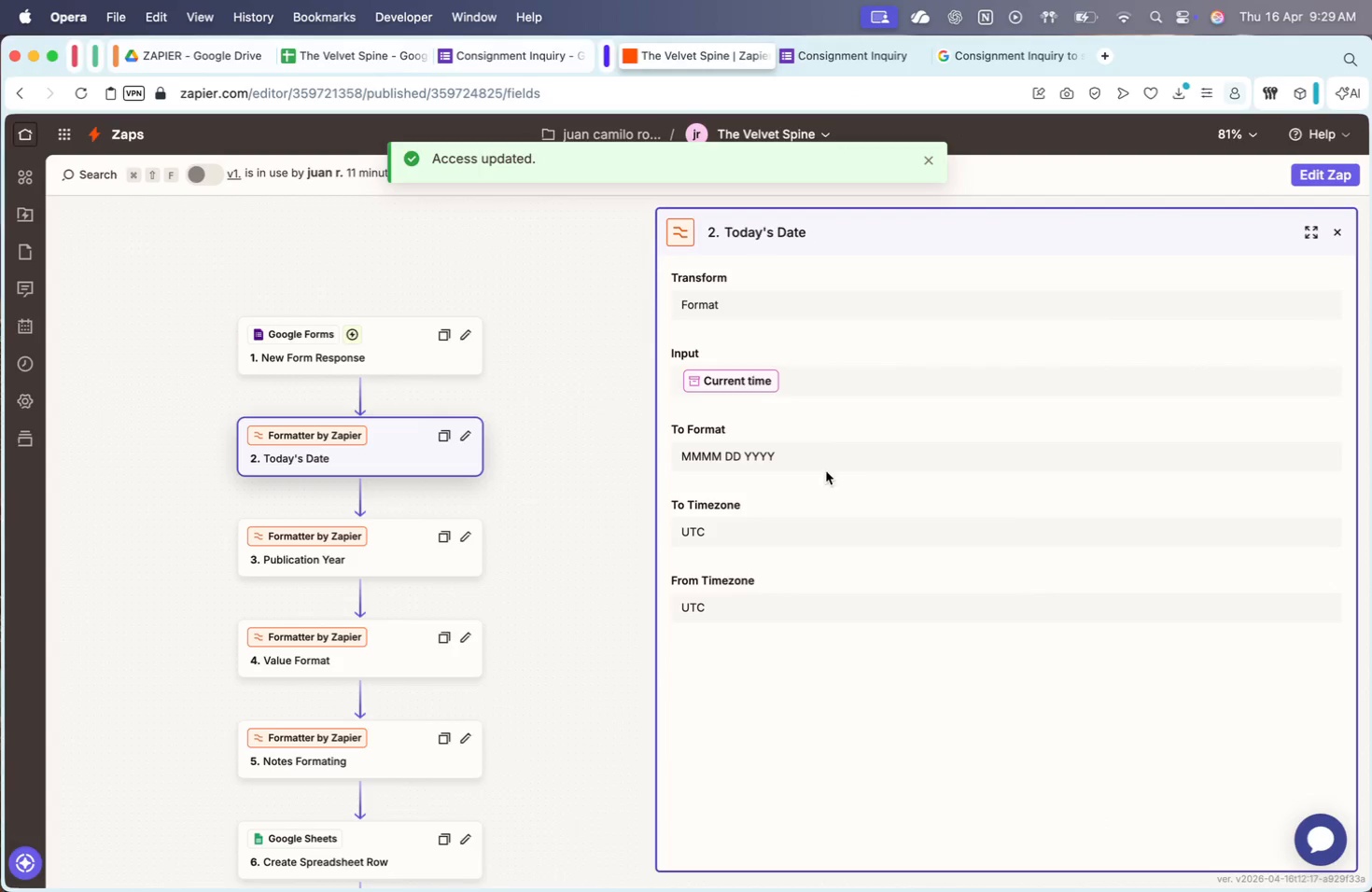 
key(Meta+Shift+4)
 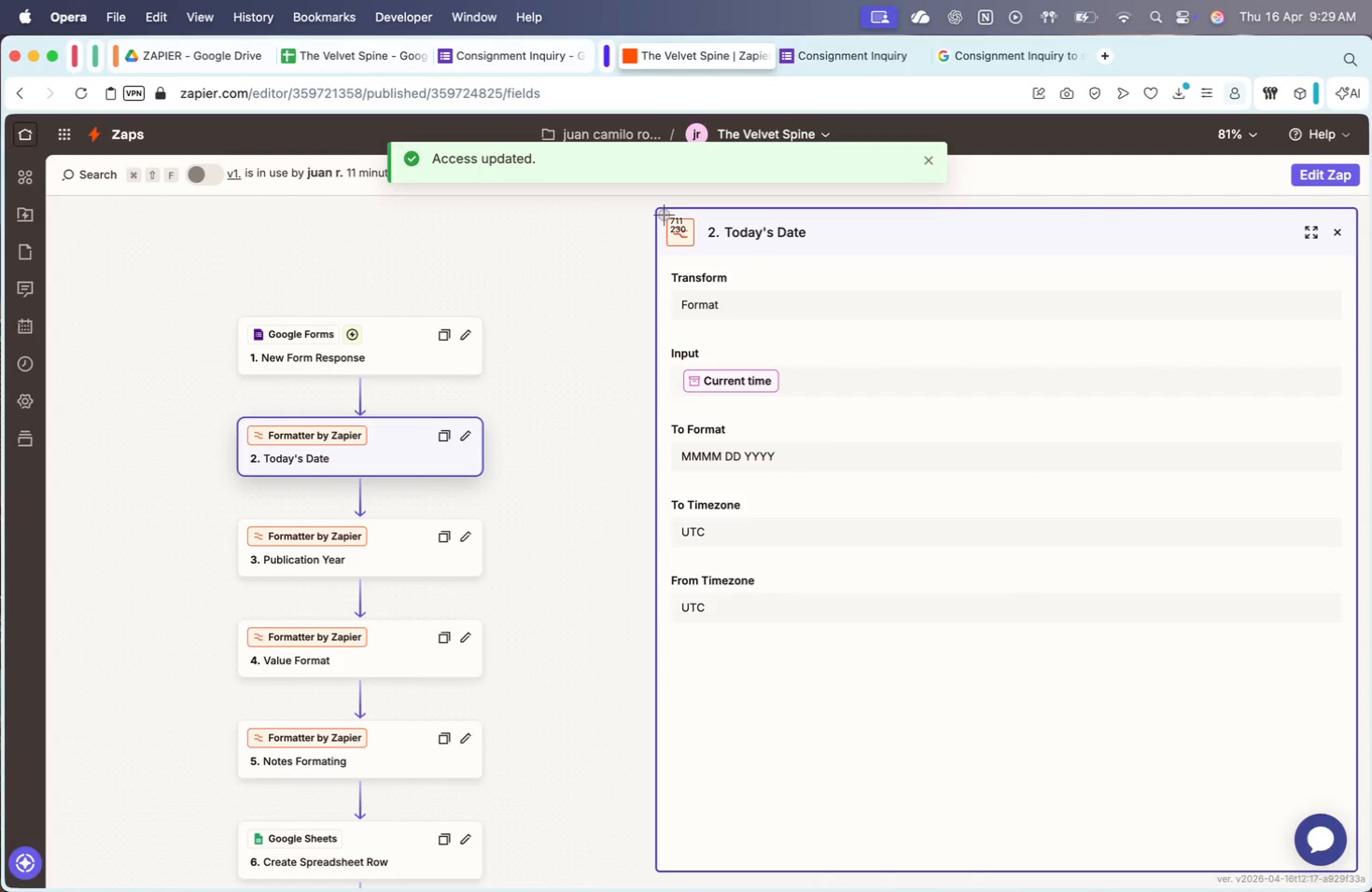 
left_click_drag(start_coordinate=[665, 212], to_coordinate=[878, 477])
 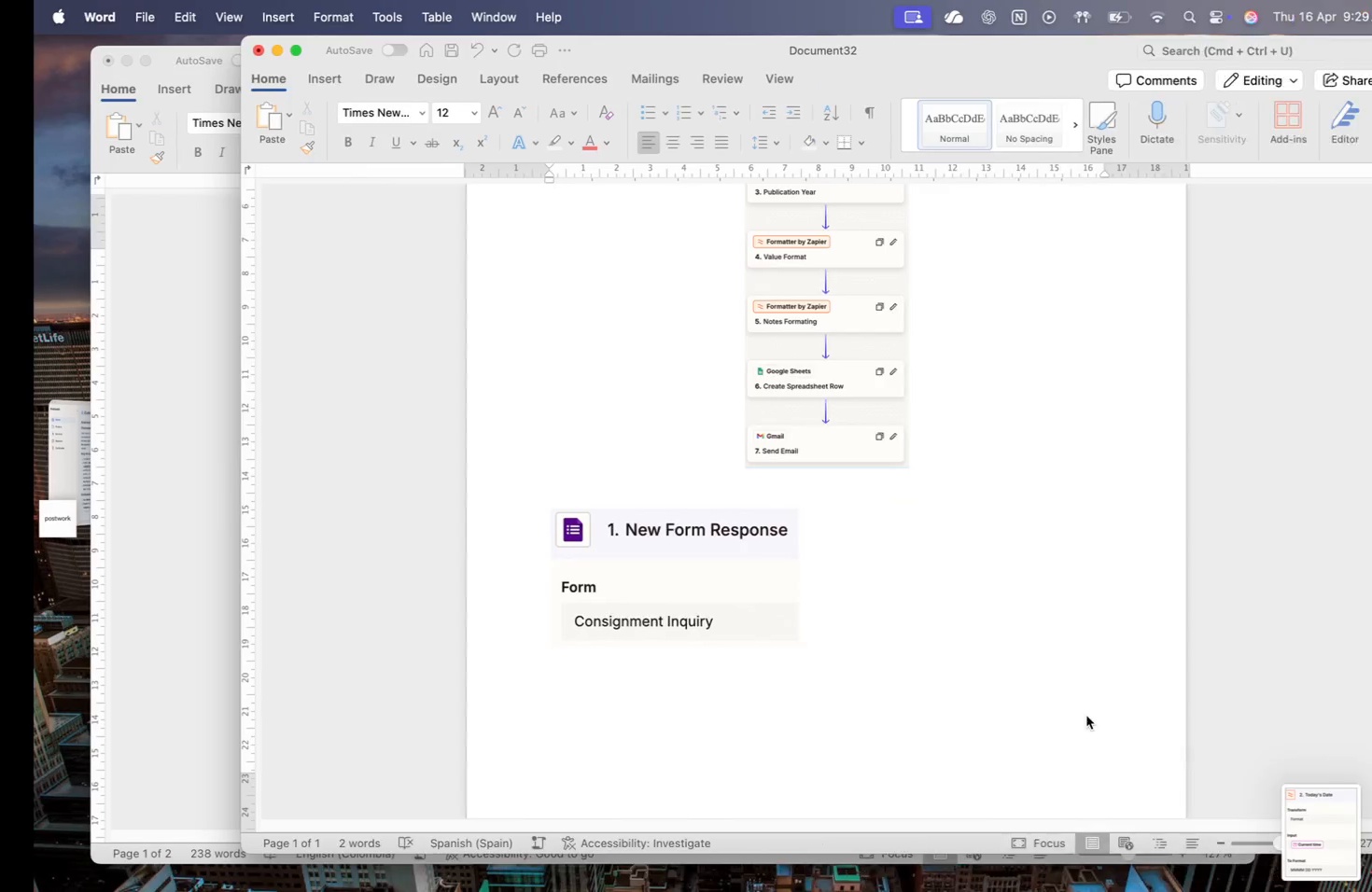 
left_click_drag(start_coordinate=[1317, 834], to_coordinate=[595, 699])
 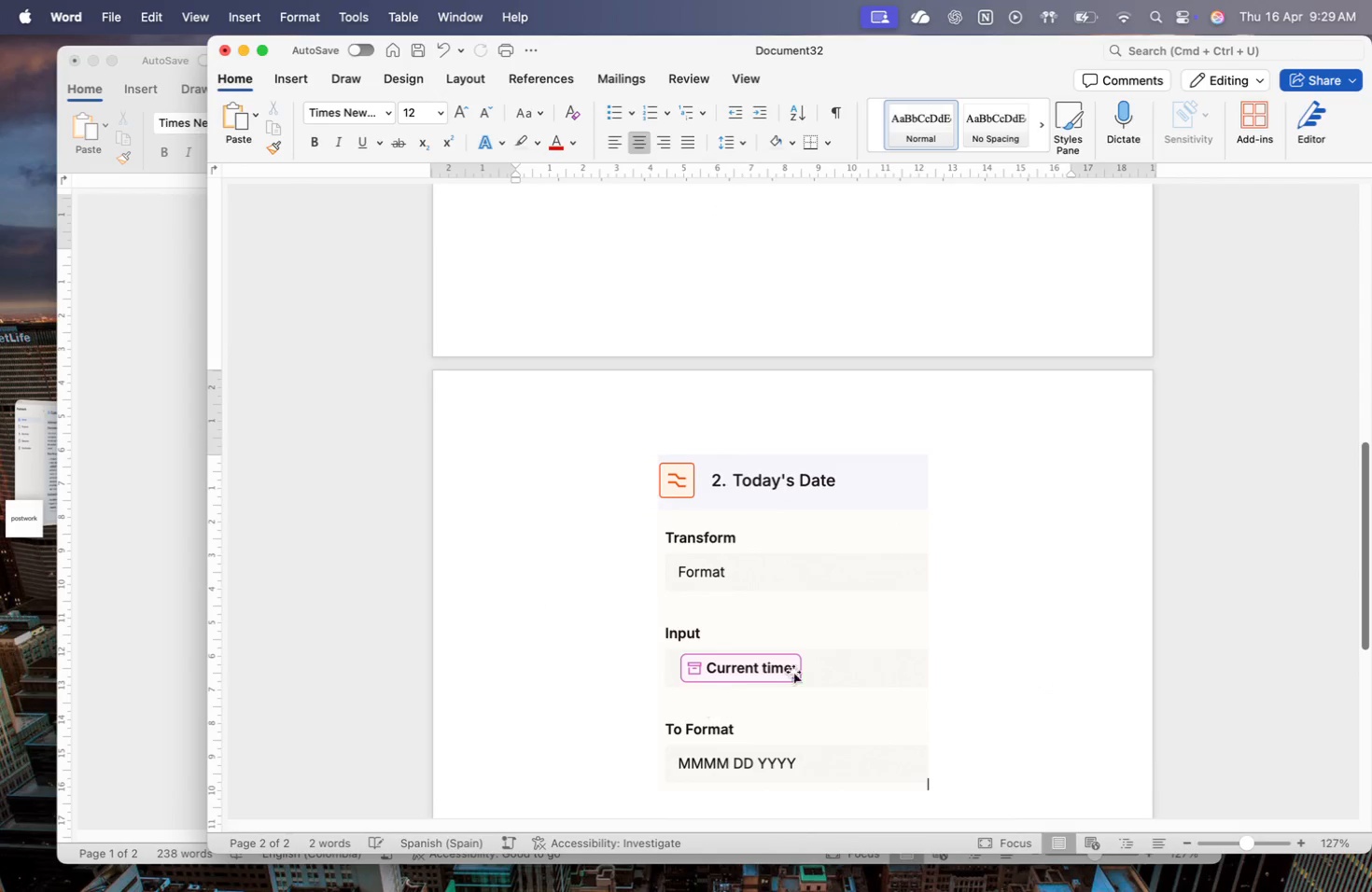 
scroll: coordinate [1200, 717], scroll_direction: down, amount: 17.0
 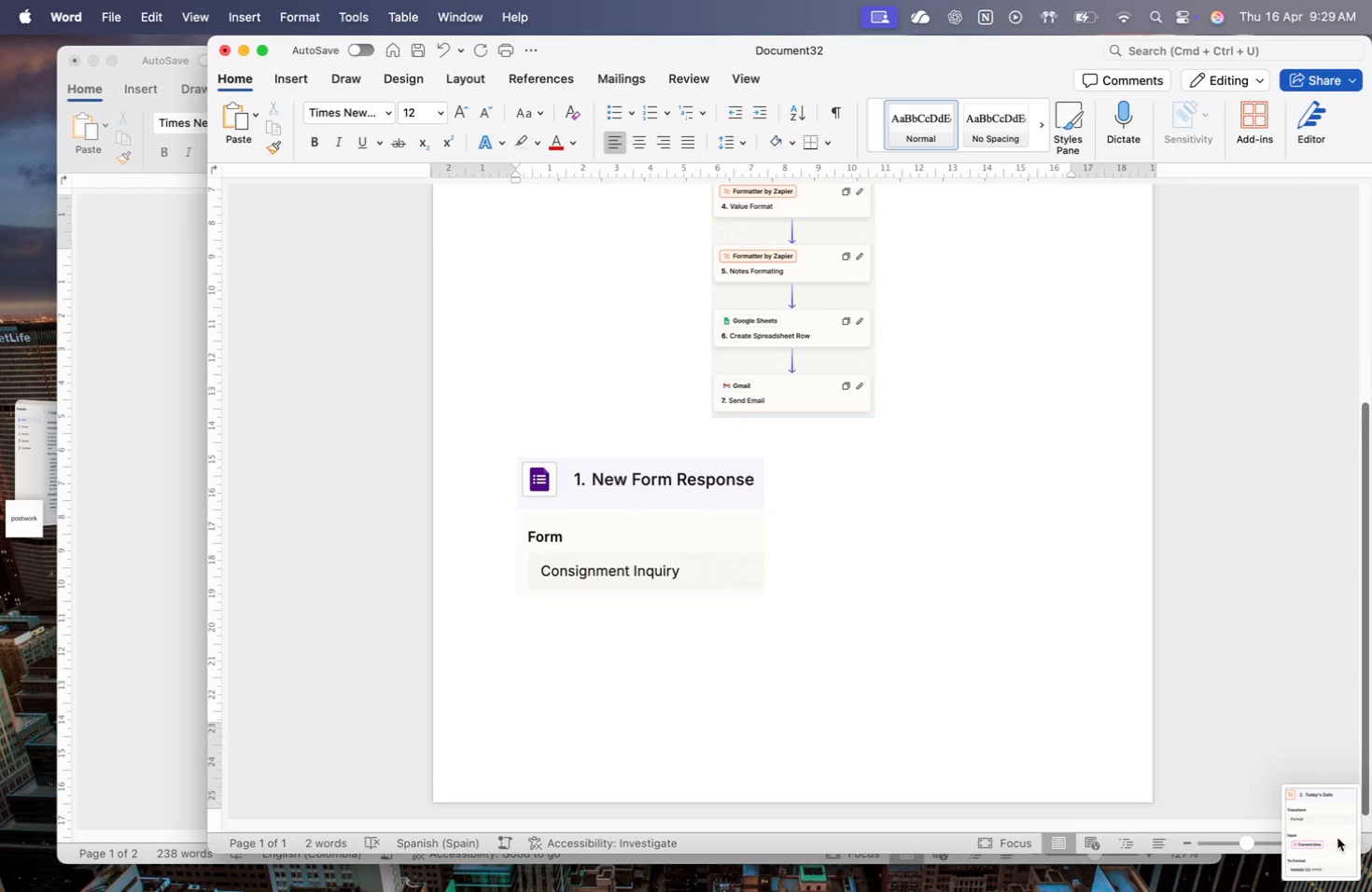 
left_click([819, 591])
 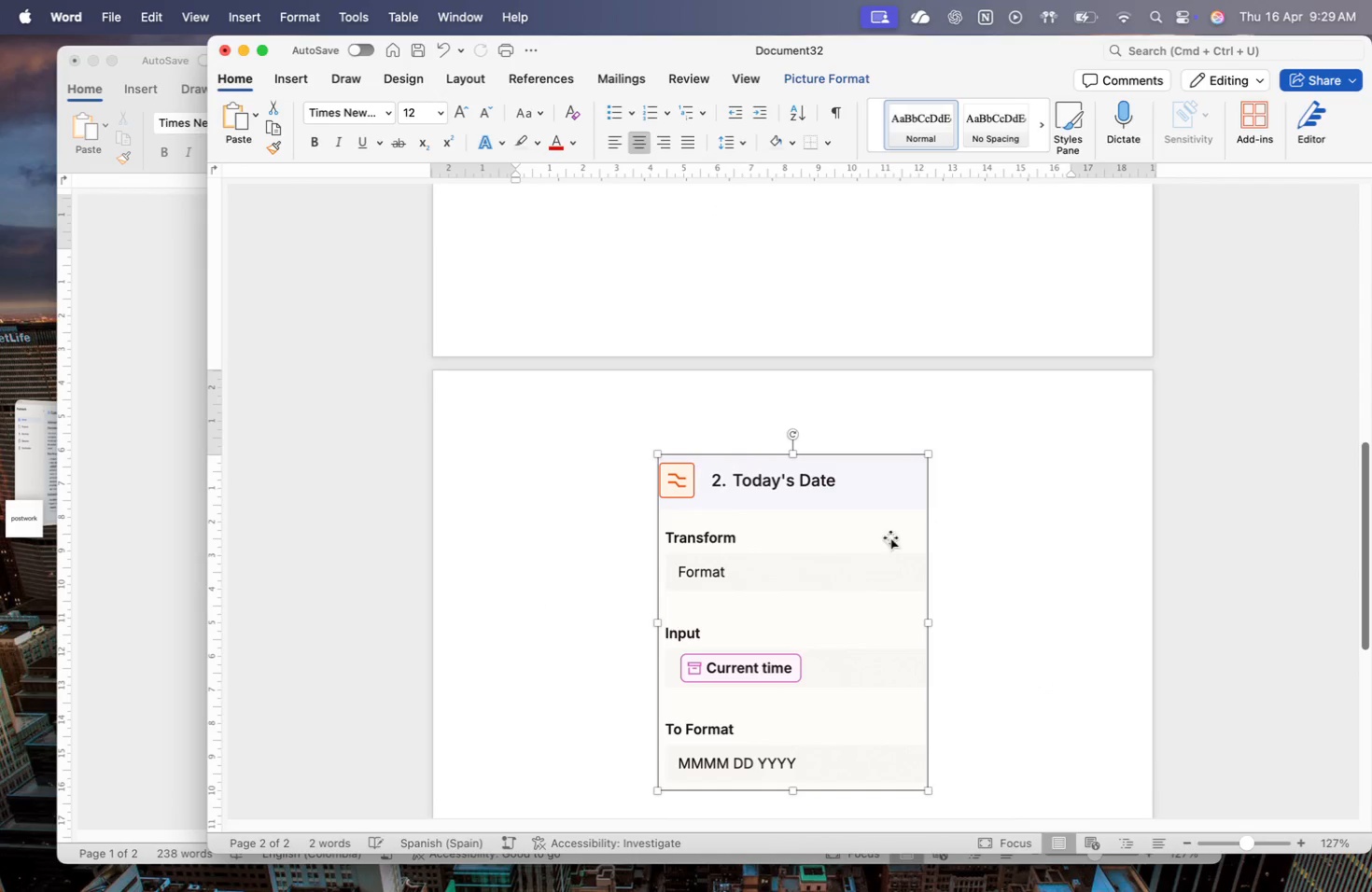 
scroll: coordinate [761, 246], scroll_direction: up, amount: 4.0
 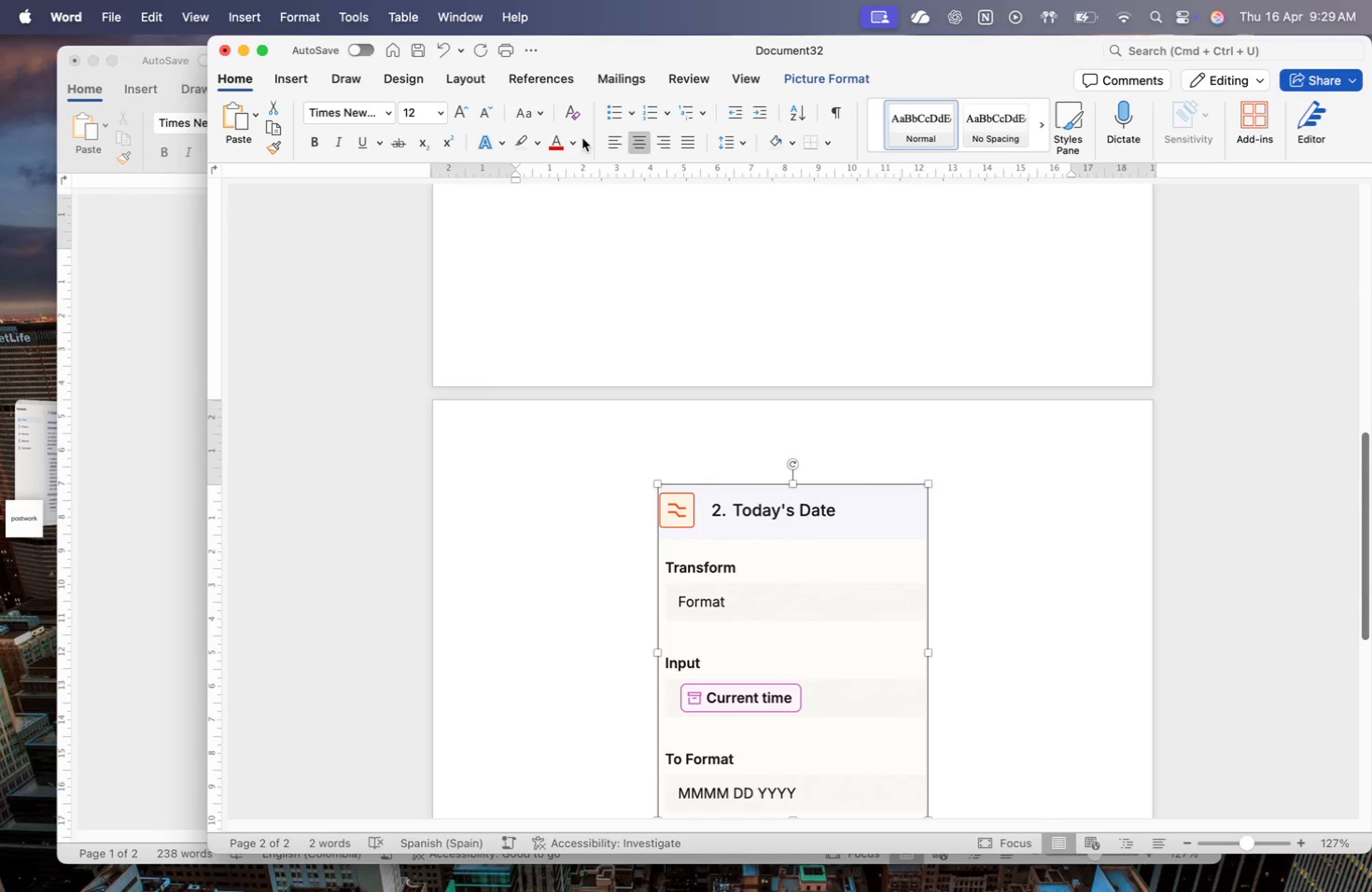 
left_click([617, 137])
 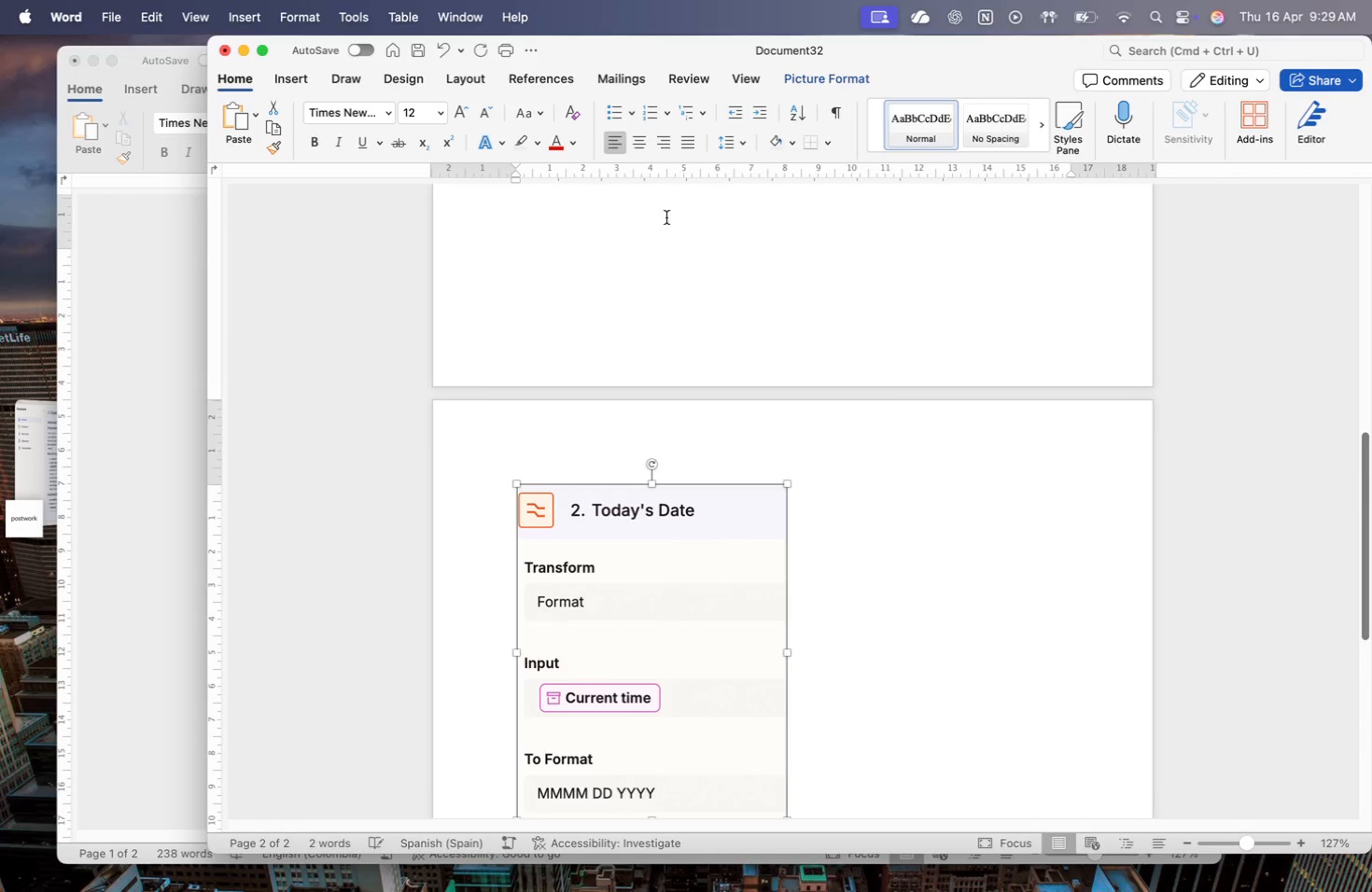 
scroll: coordinate [723, 458], scroll_direction: up, amount: 17.0
 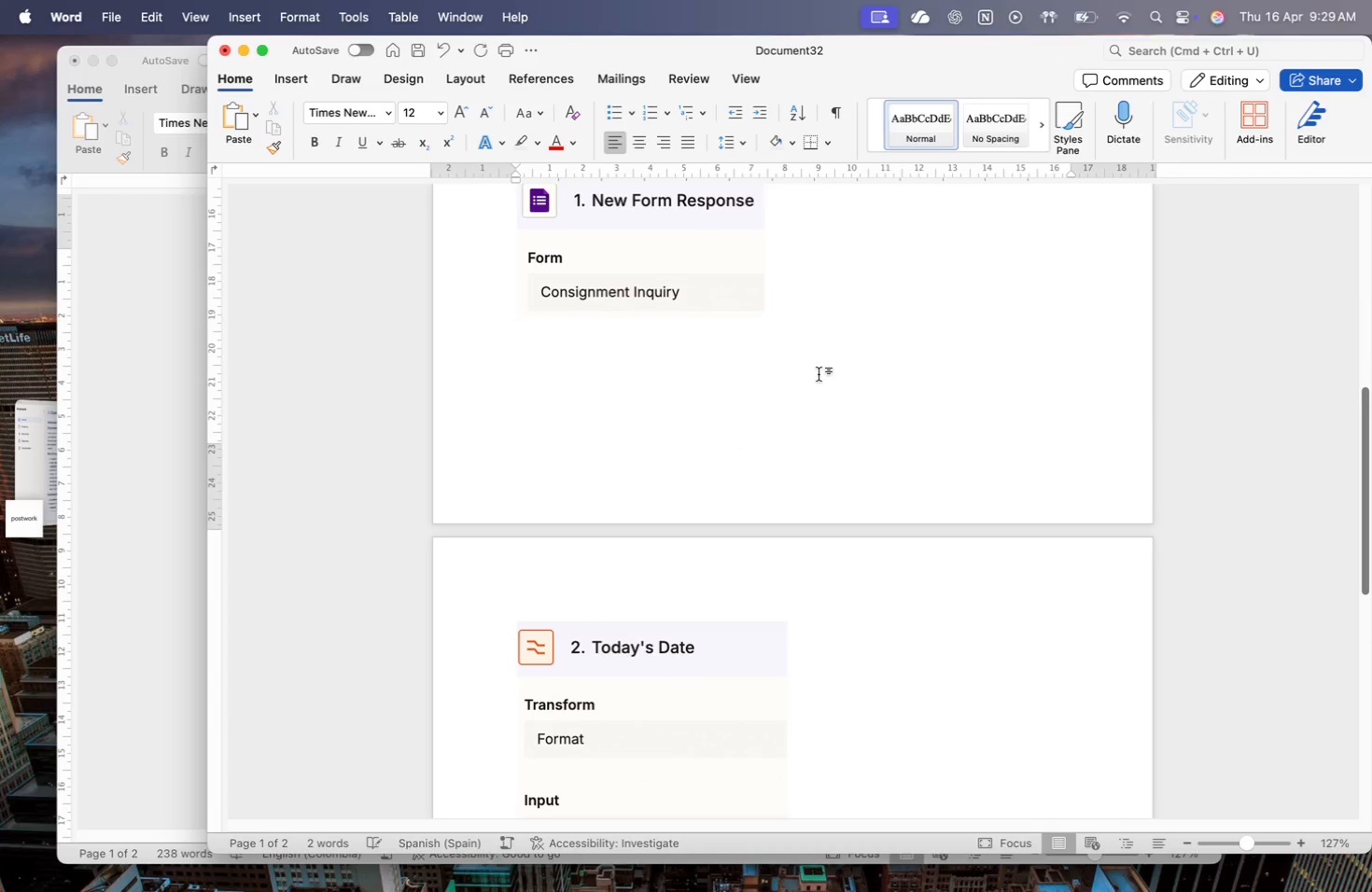 
type(STEP 2)
 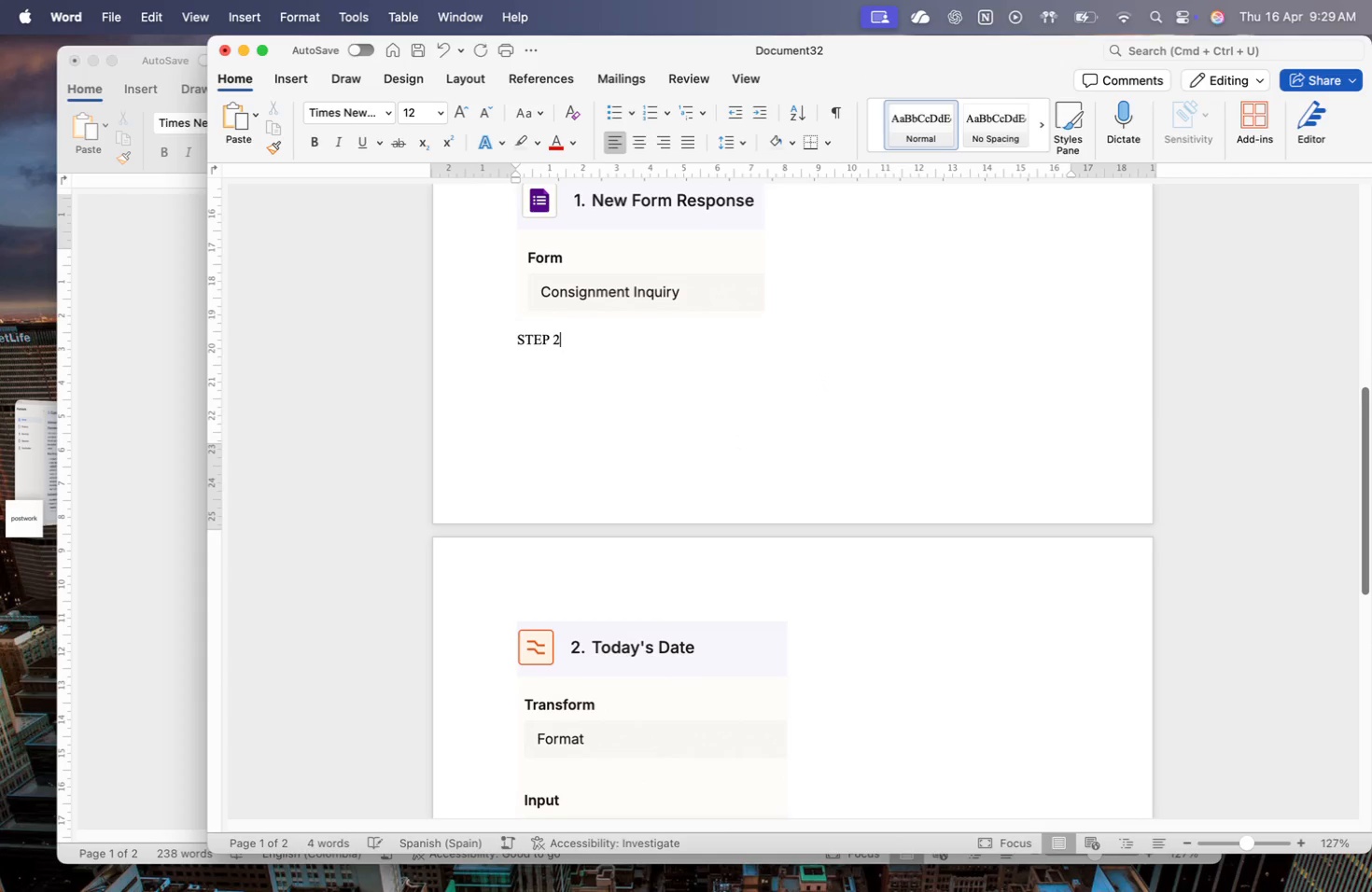 
key(Enter)
 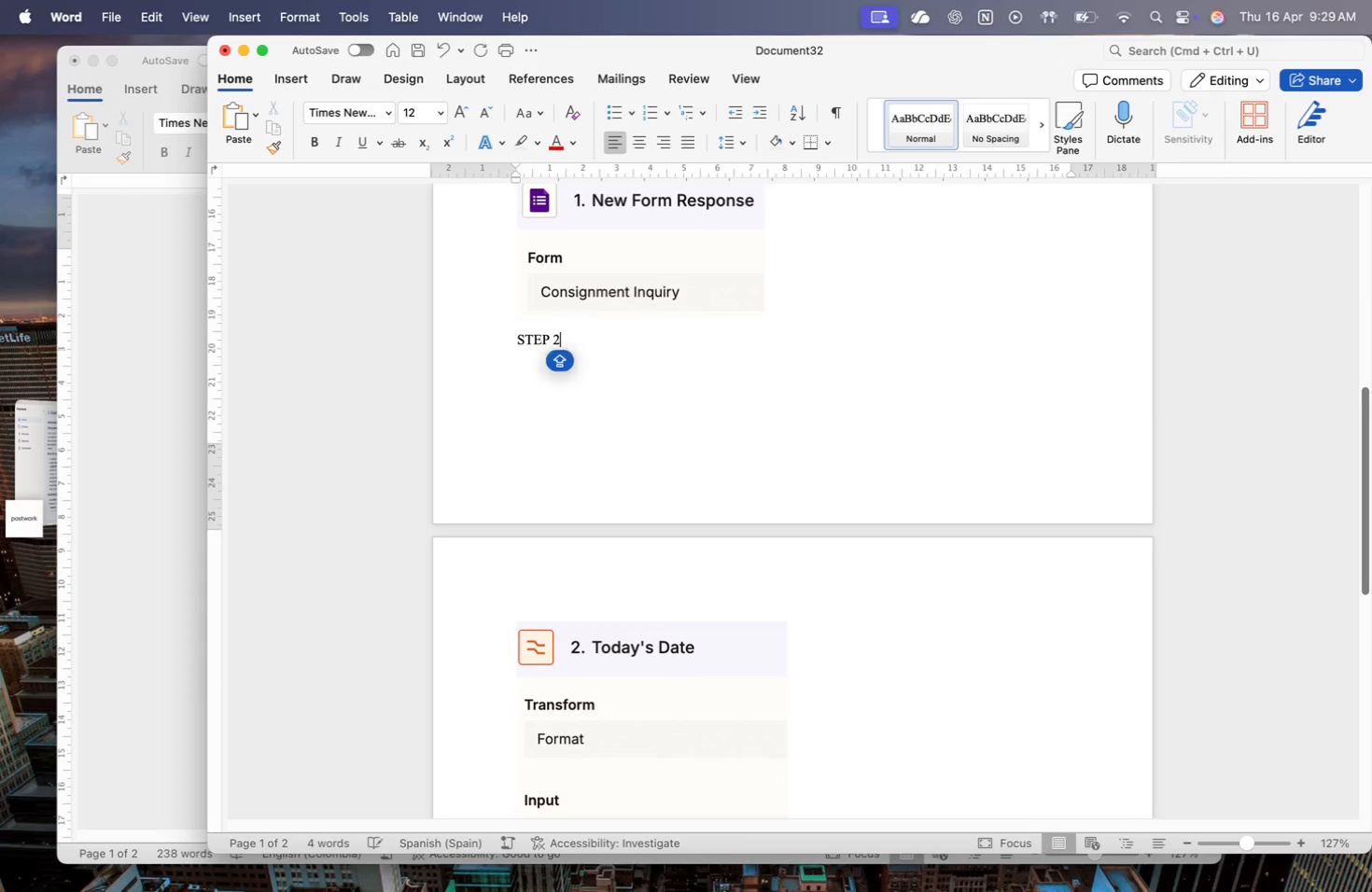 
key(Shift+Semicolon)
 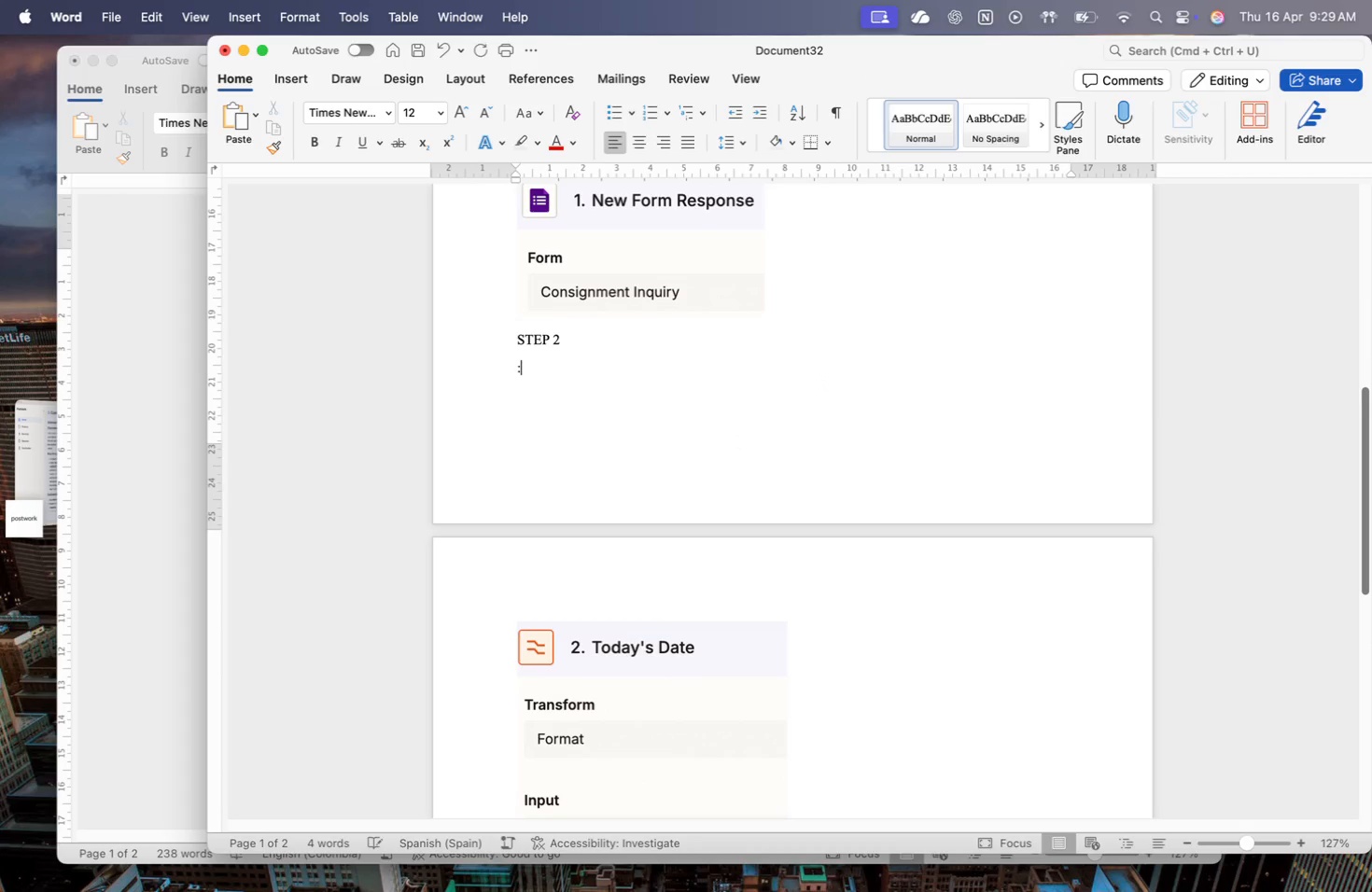 
key(Backspace)
 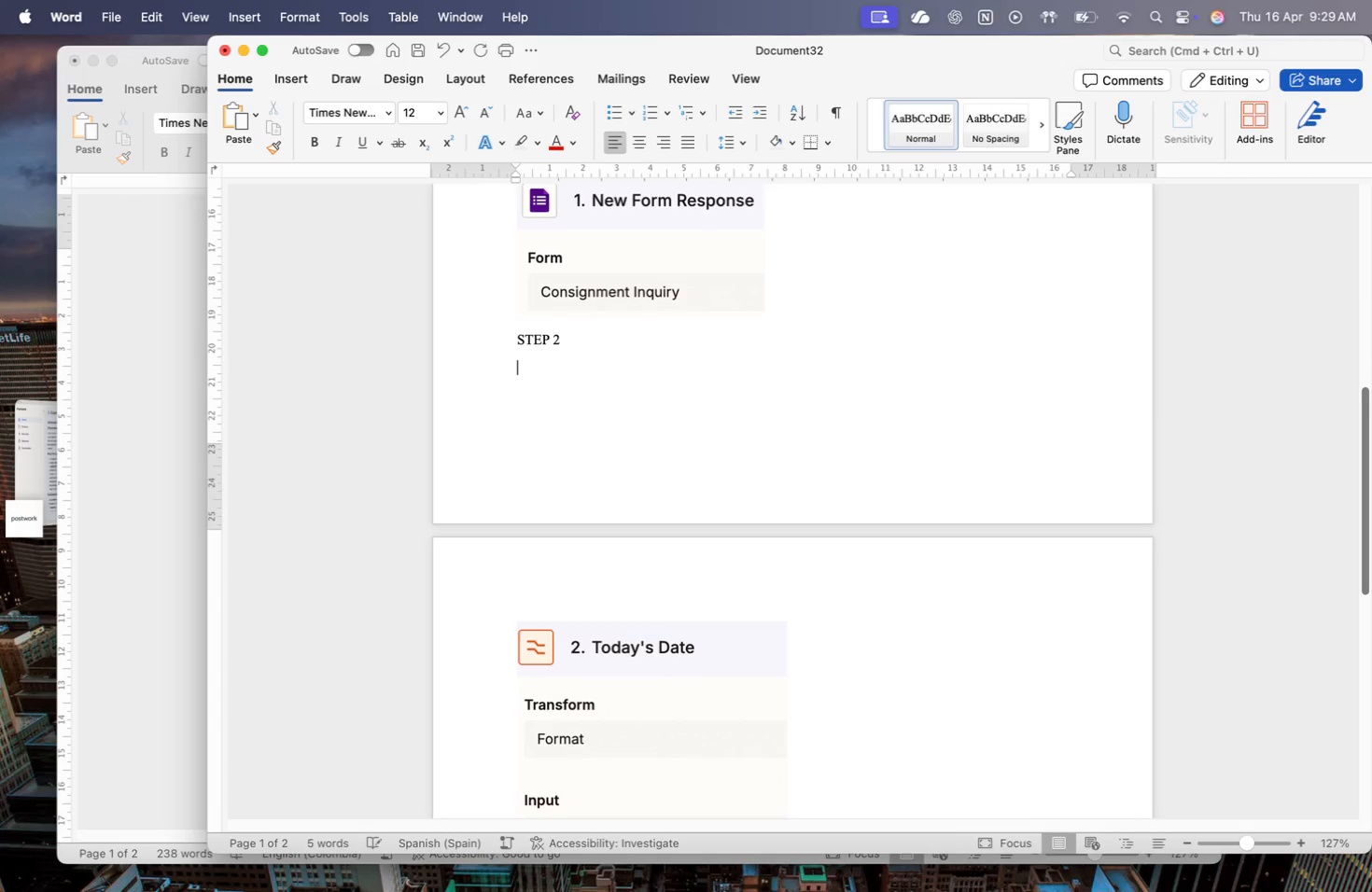 
key(Backspace)
 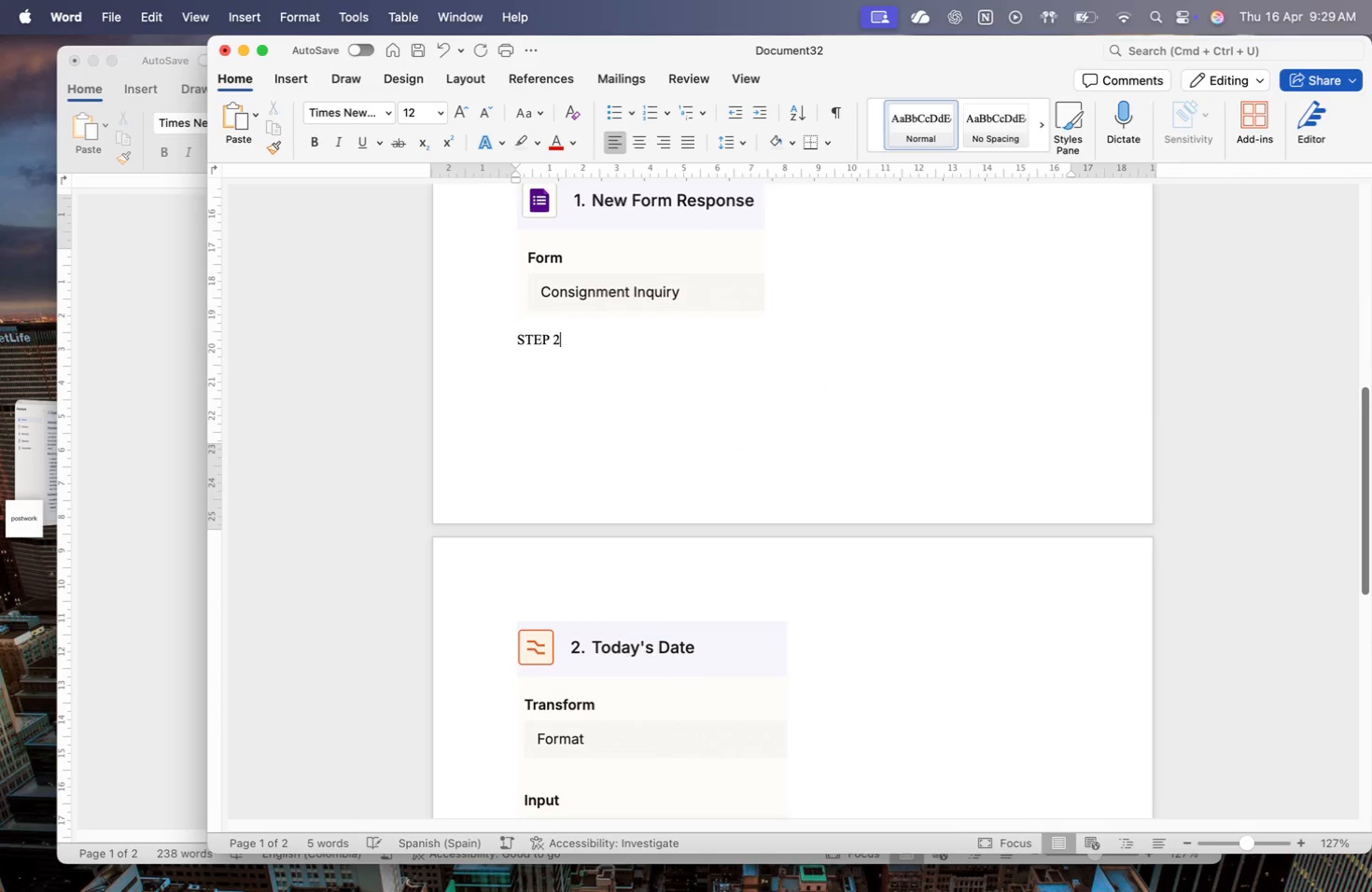 
key(Shift+Semicolon)
 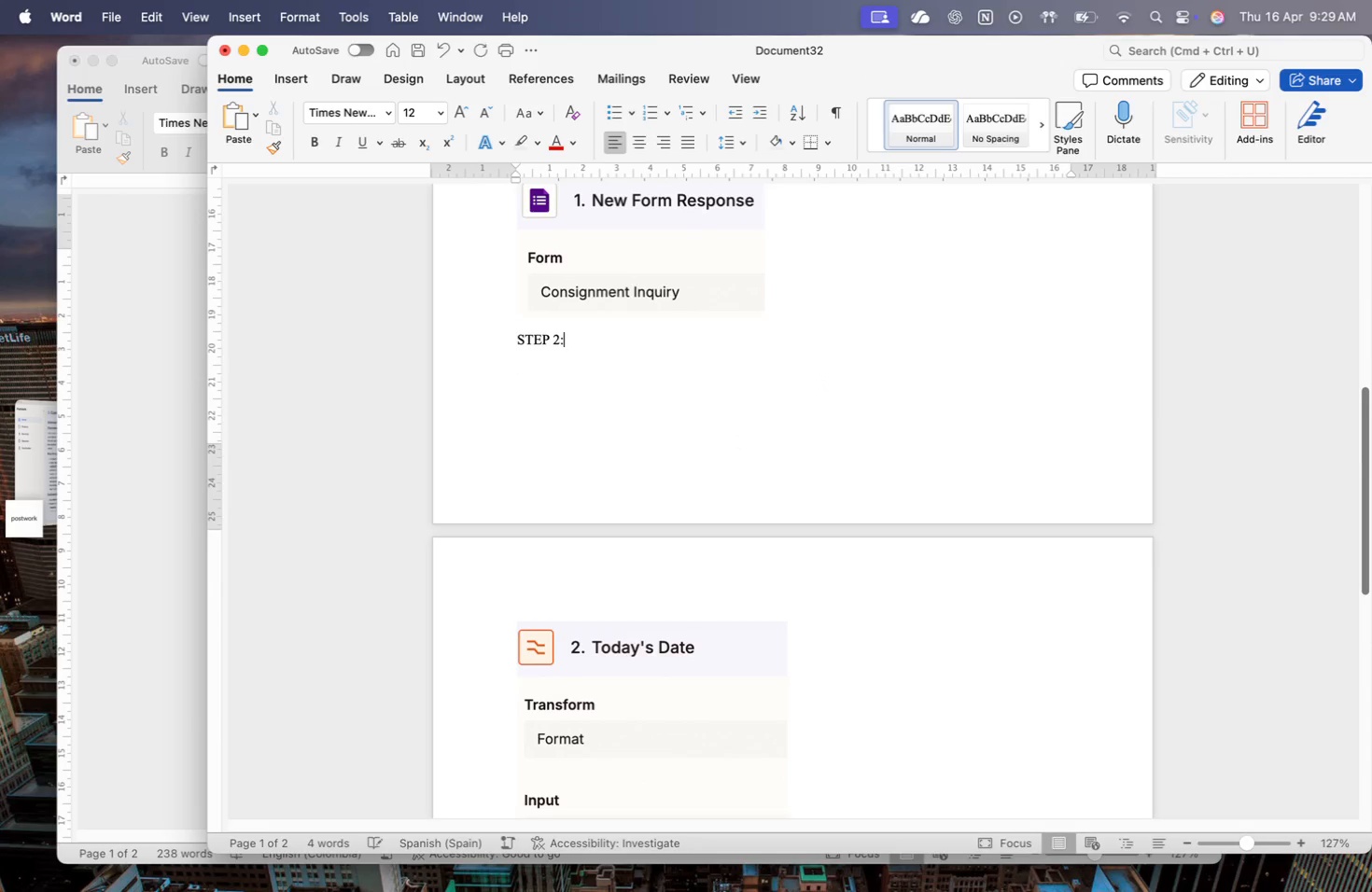 
scroll: coordinate [819, 374], scroll_direction: up, amount: 17.0
 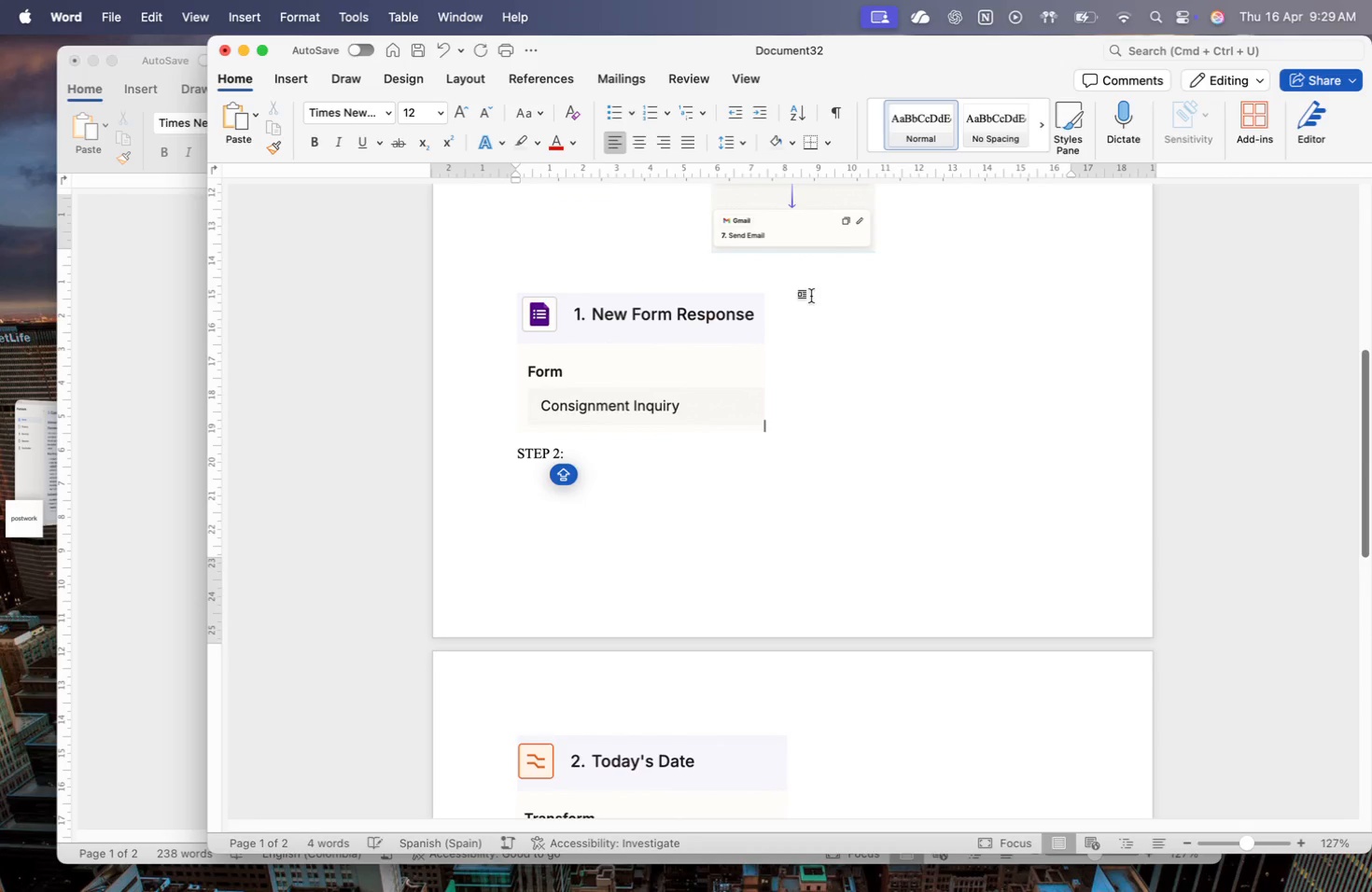 
left_click([796, 293])
 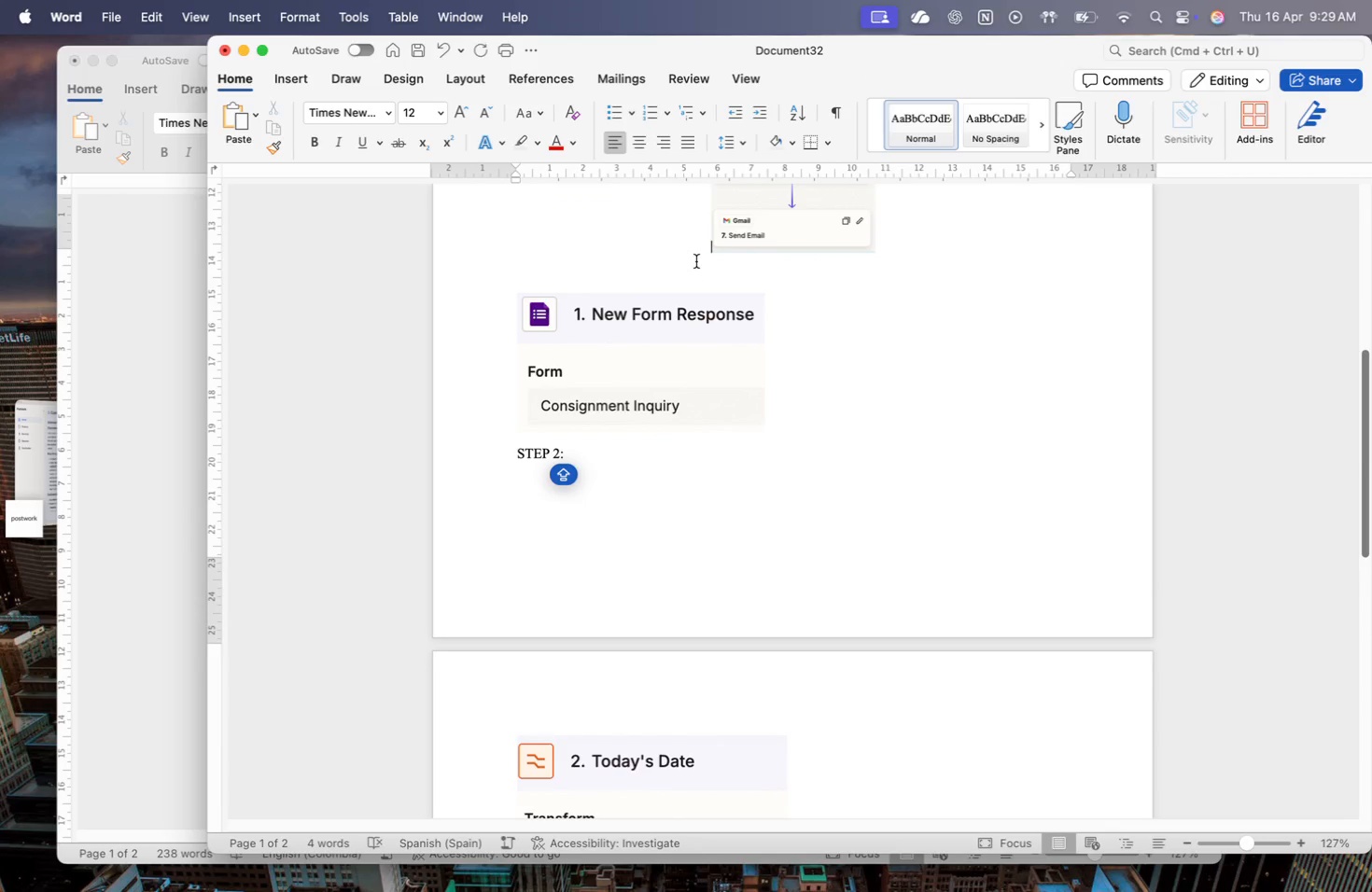 
triple_click([687, 276])
 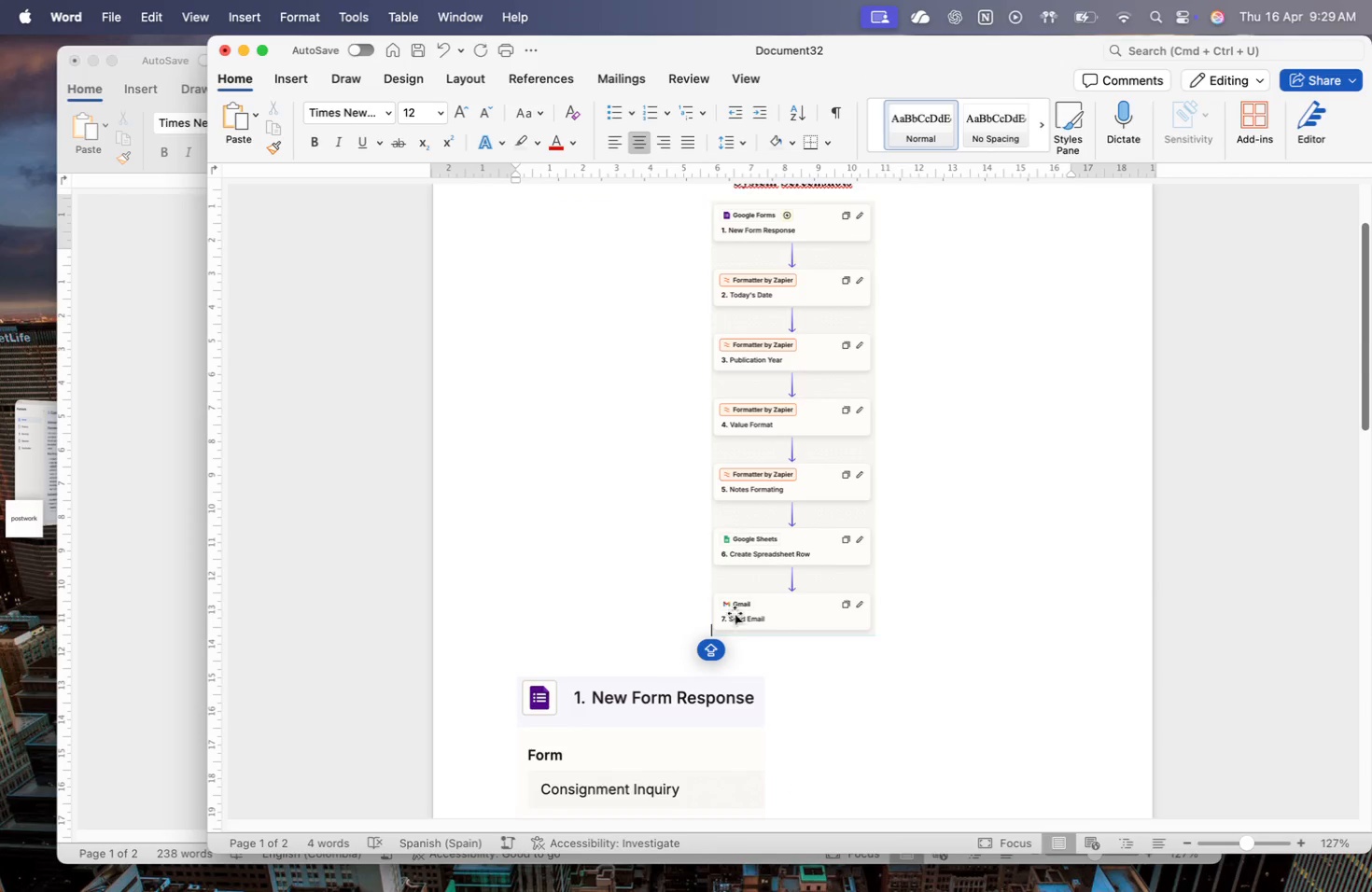 
left_click([735, 667])
 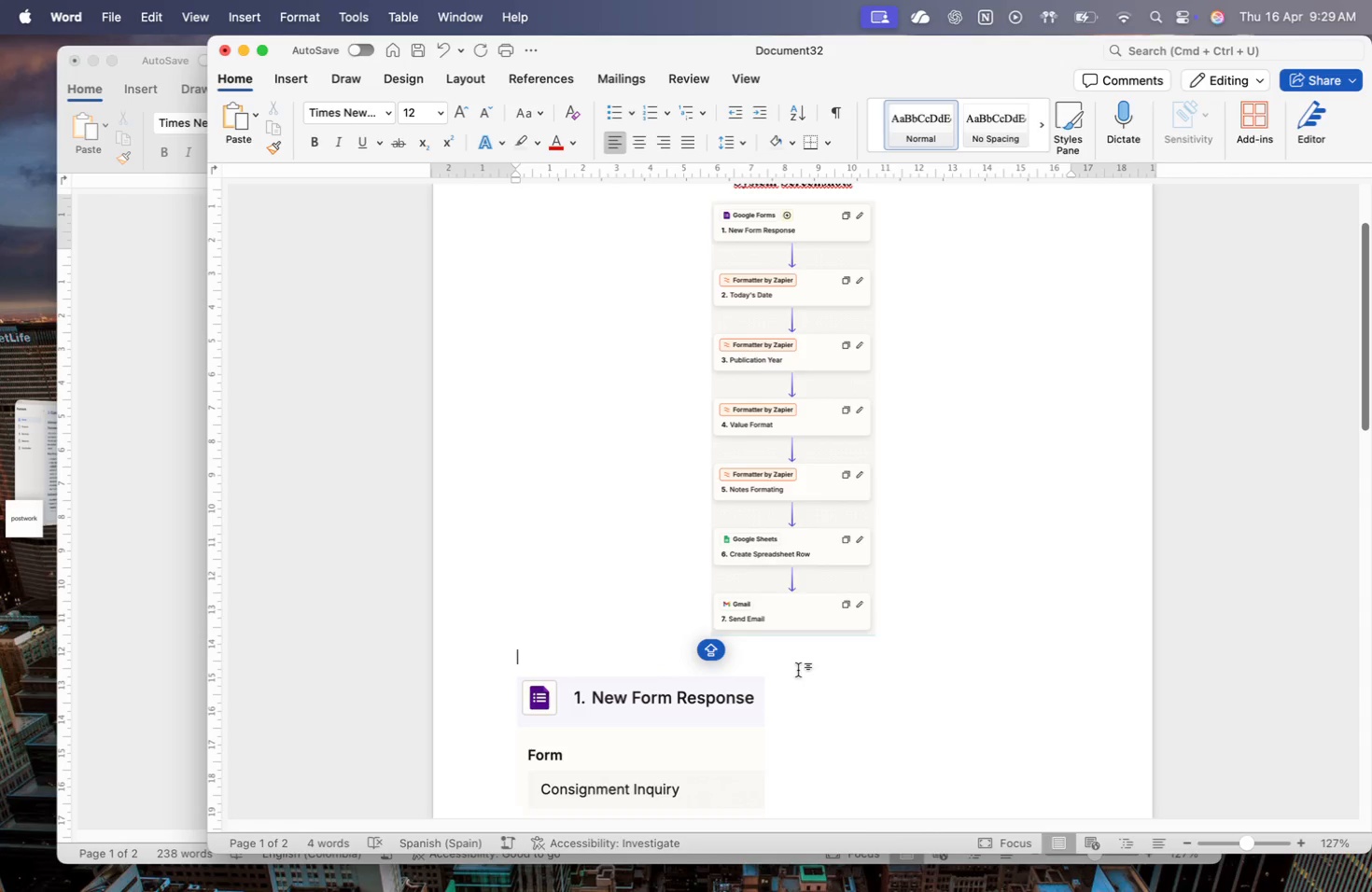 
key(Enter)
 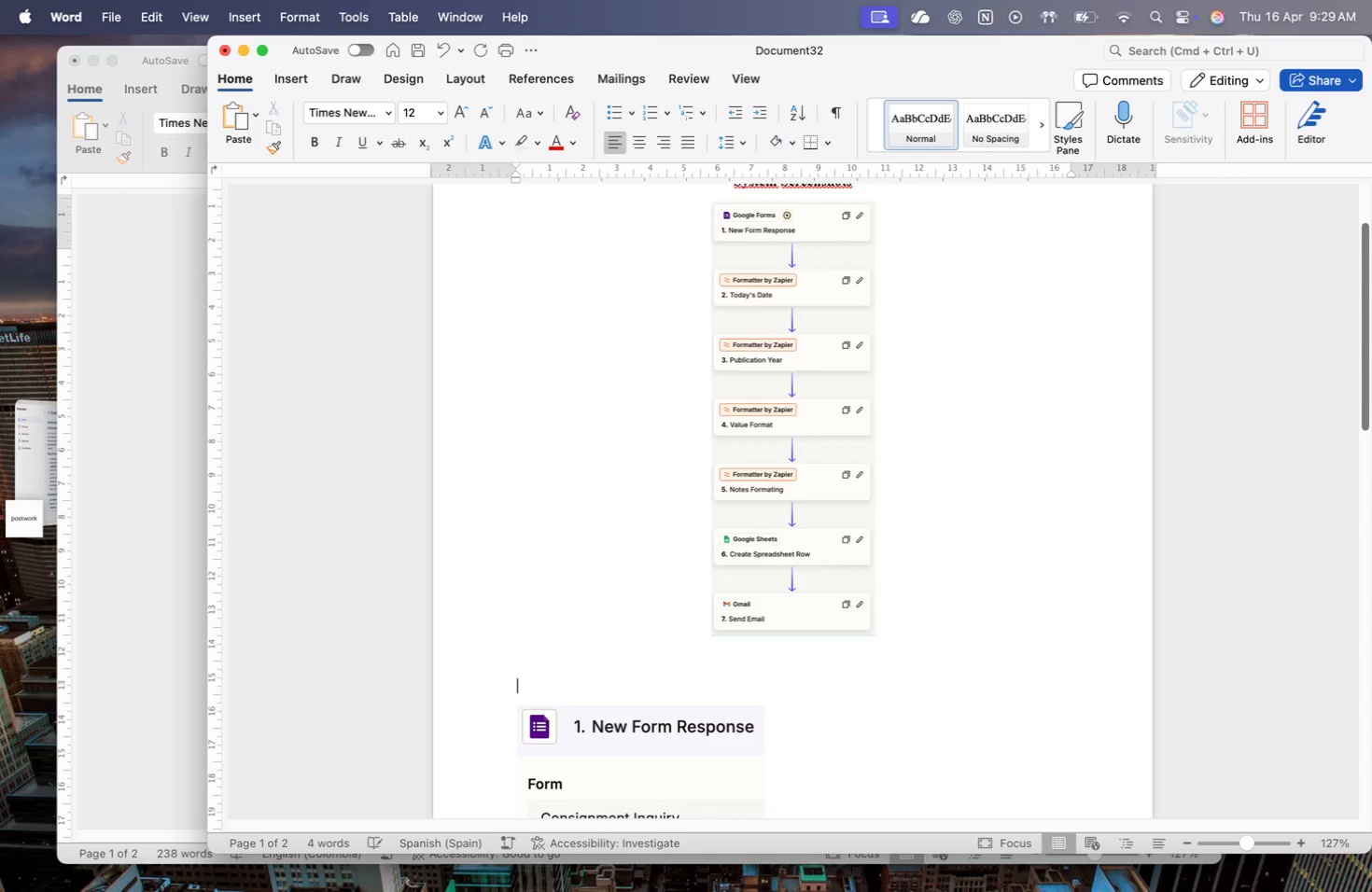 
type(STEP 1: Forms trigger)
 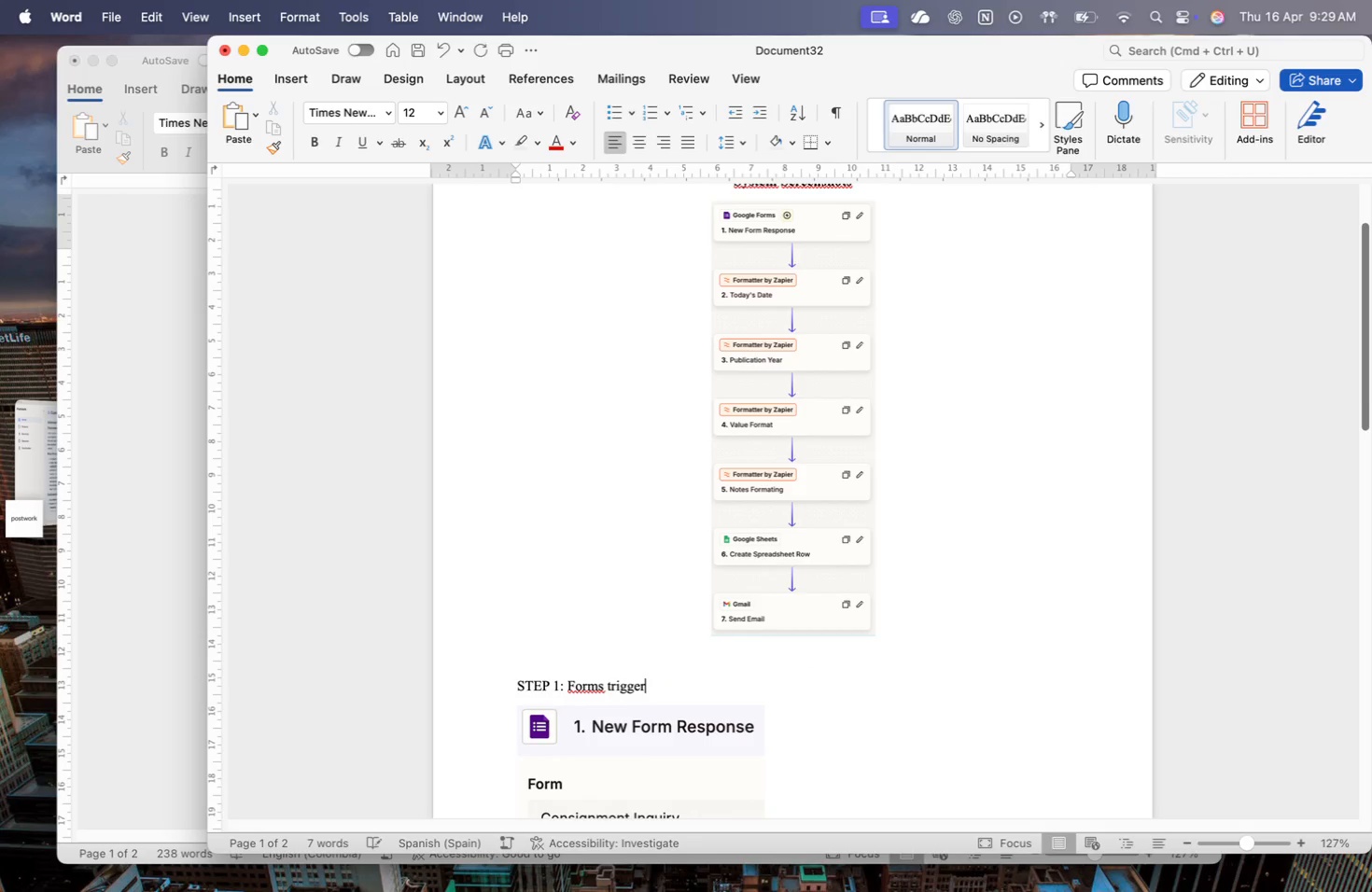 
scroll: coordinate [673, 737], scroll_direction: down, amount: 27.0
 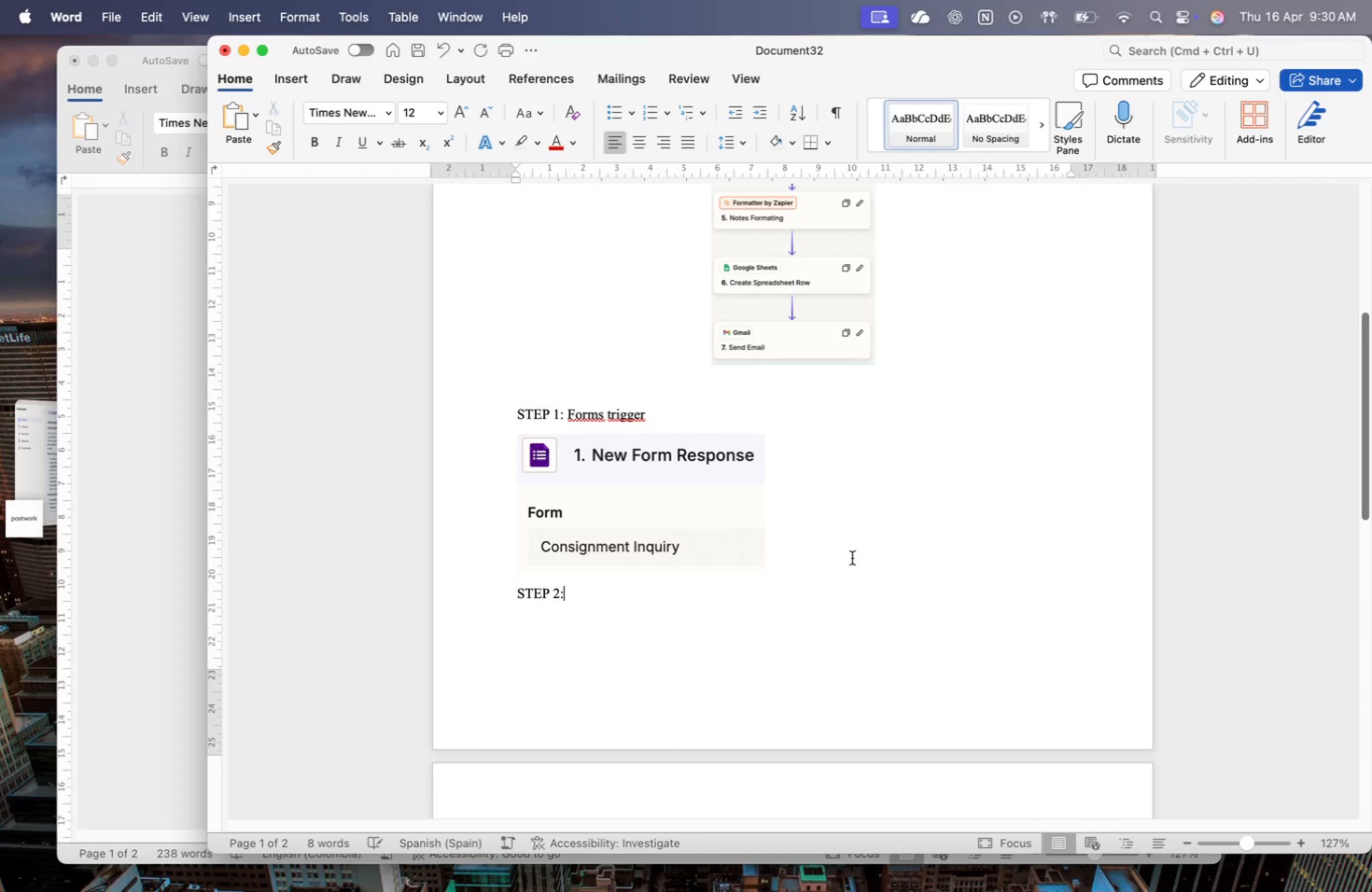 
key(Enter)
 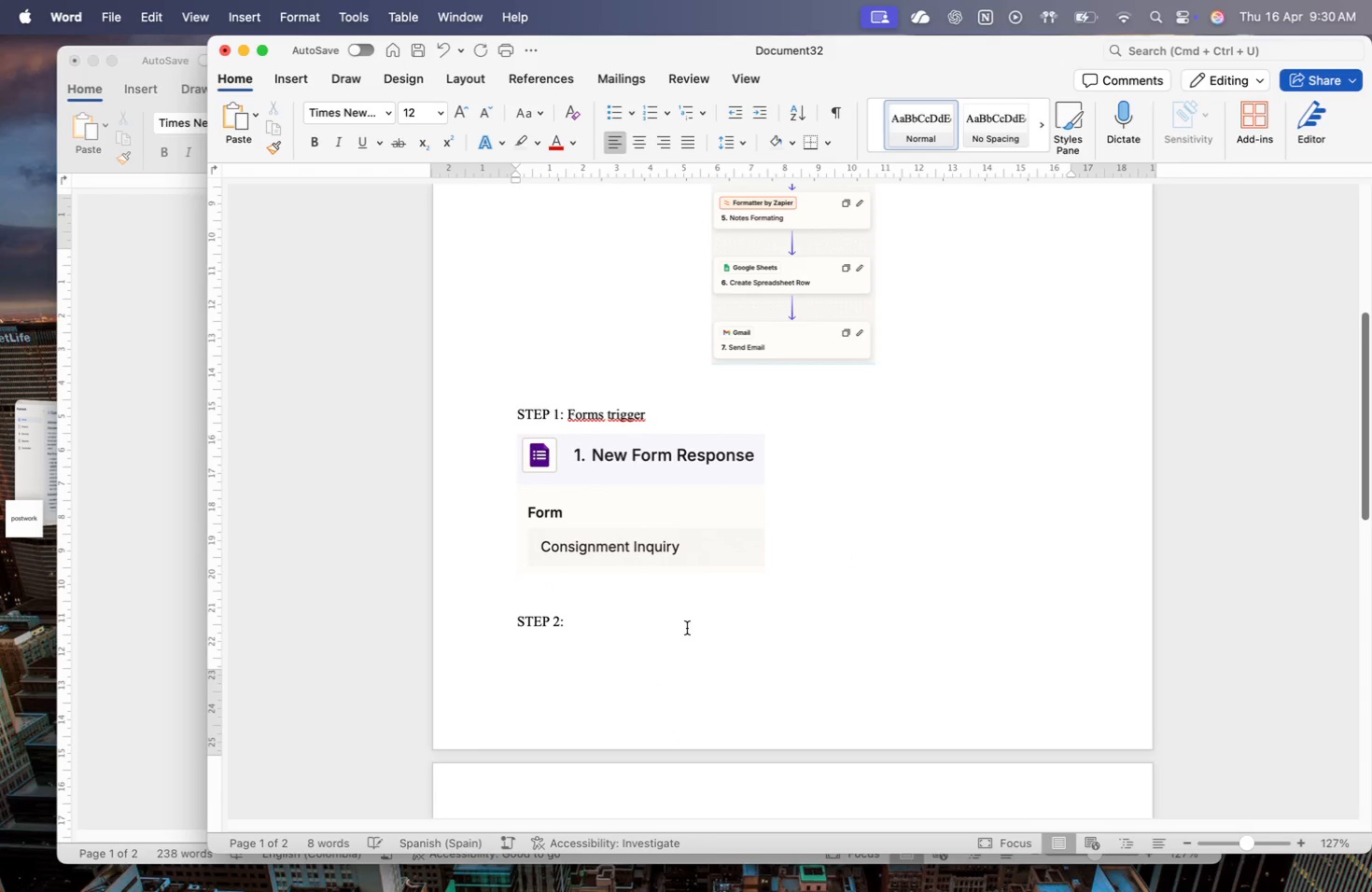 
key(CapsLock)
 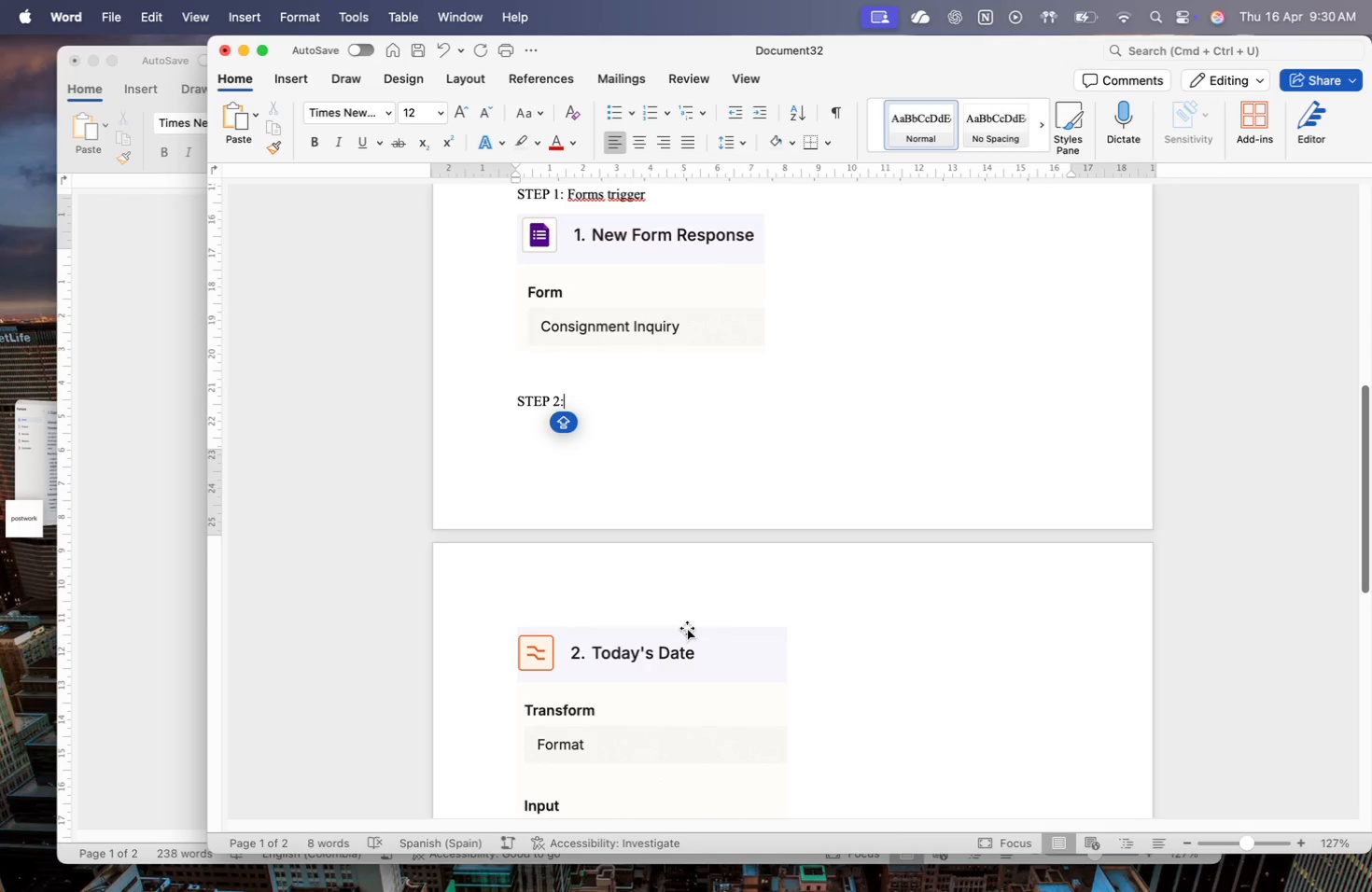 
scroll: coordinate [687, 628], scroll_direction: down, amount: 23.0
 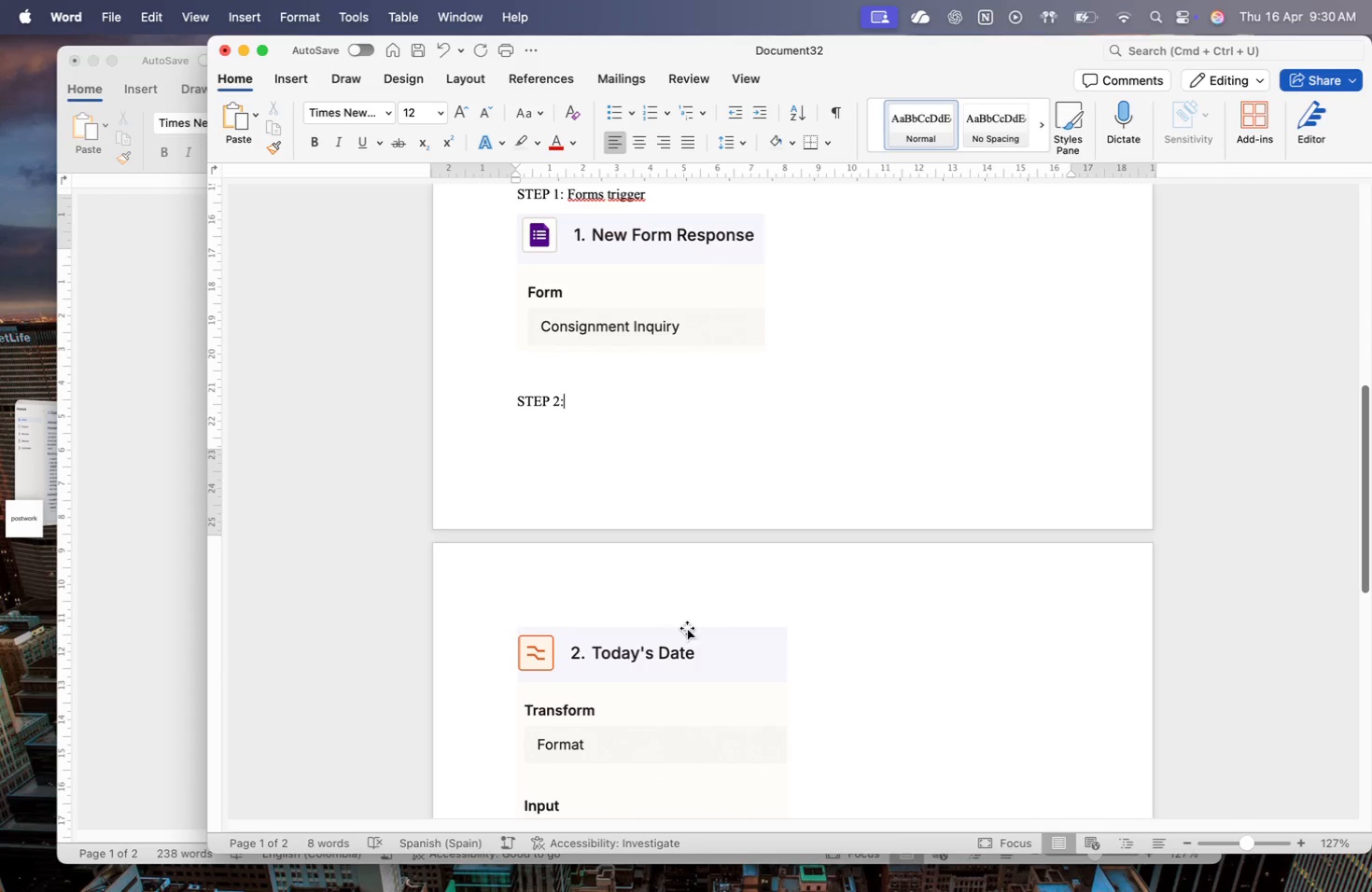 
type(Format todays date toa )
key(Backspace)
key(Backspace)
type( a readable format.)
 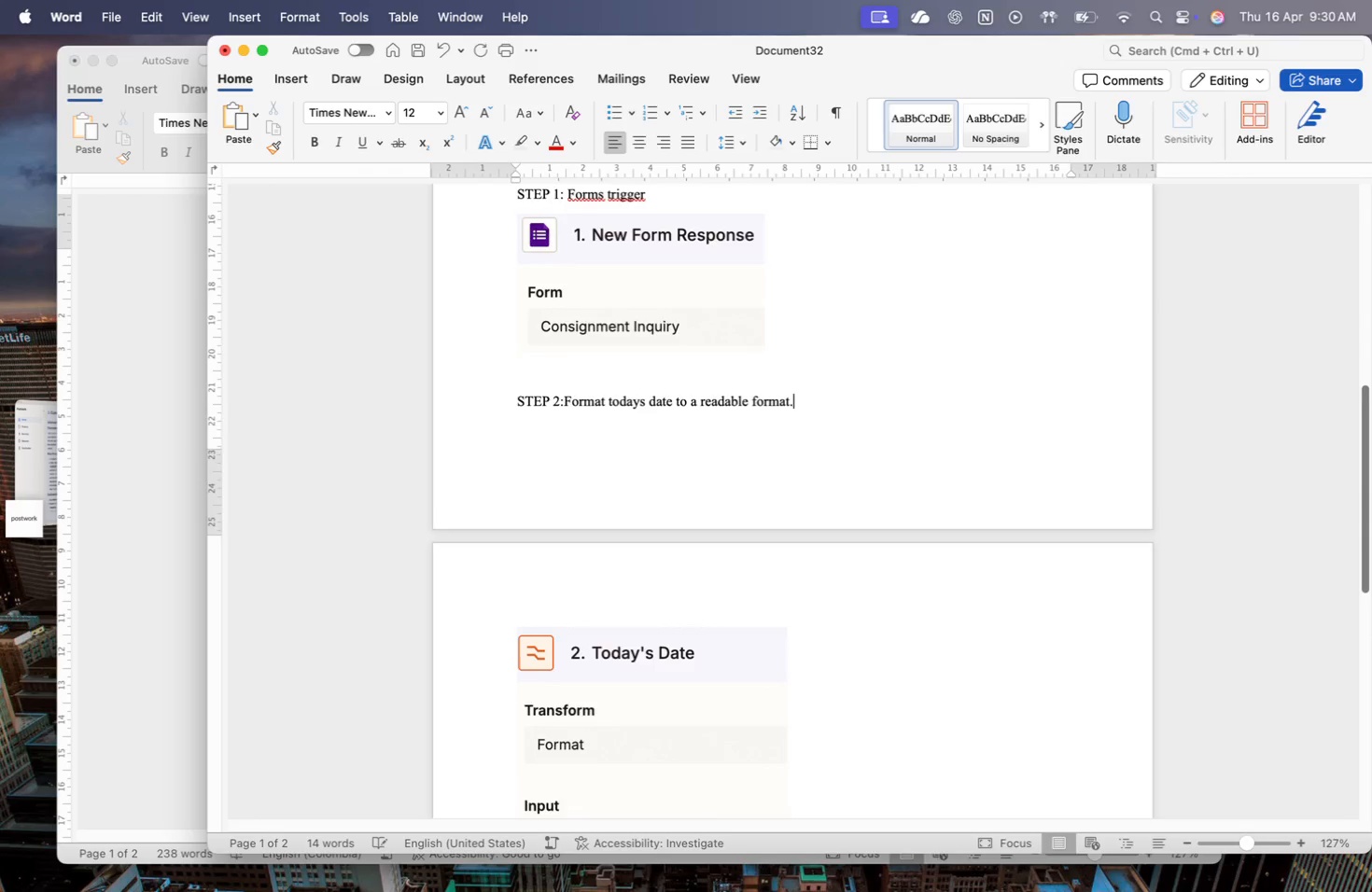 
scroll: coordinate [707, 584], scroll_direction: down, amount: 40.0
 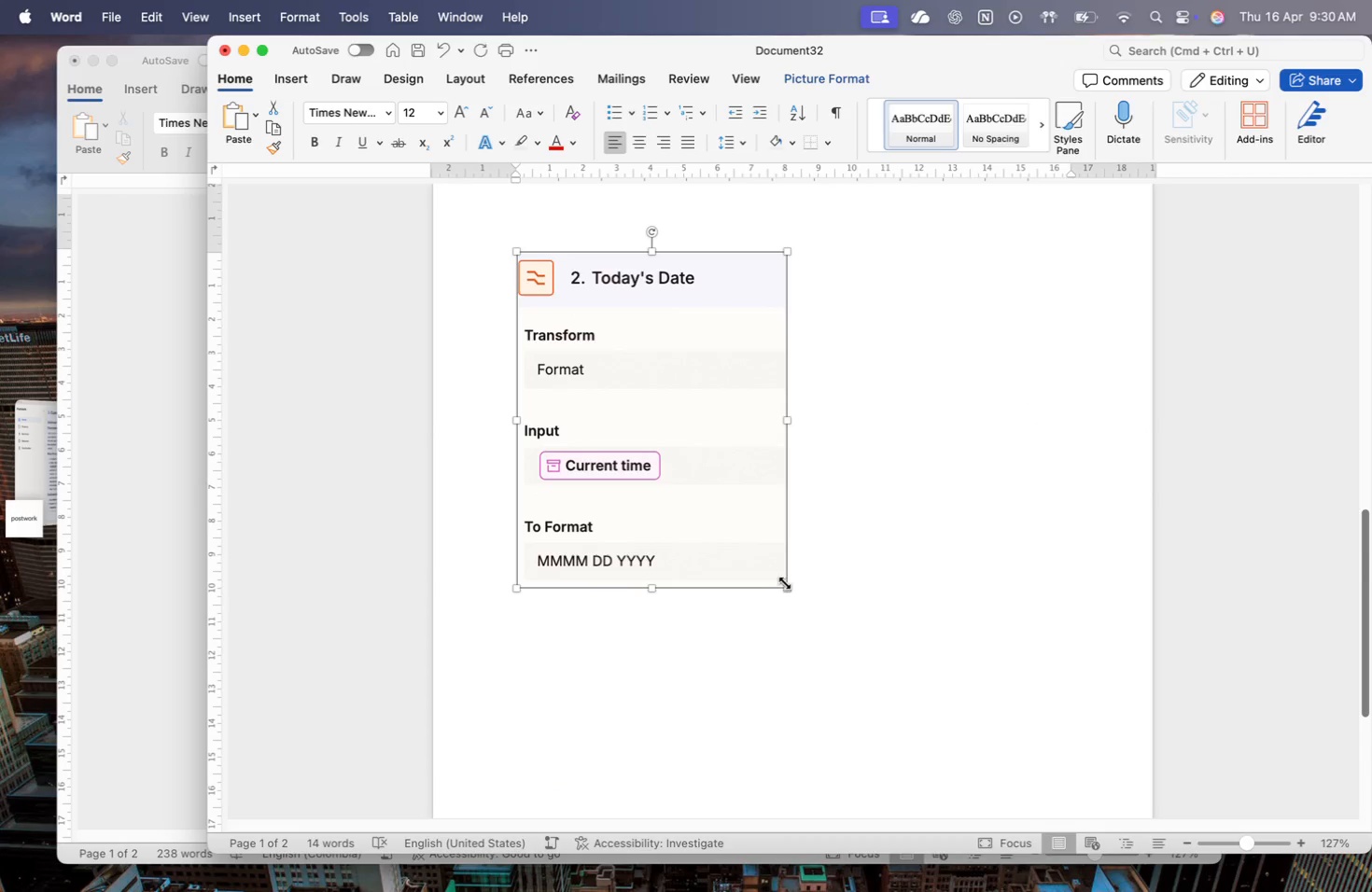 
left_click_drag(start_coordinate=[791, 588], to_coordinate=[738, 524])
 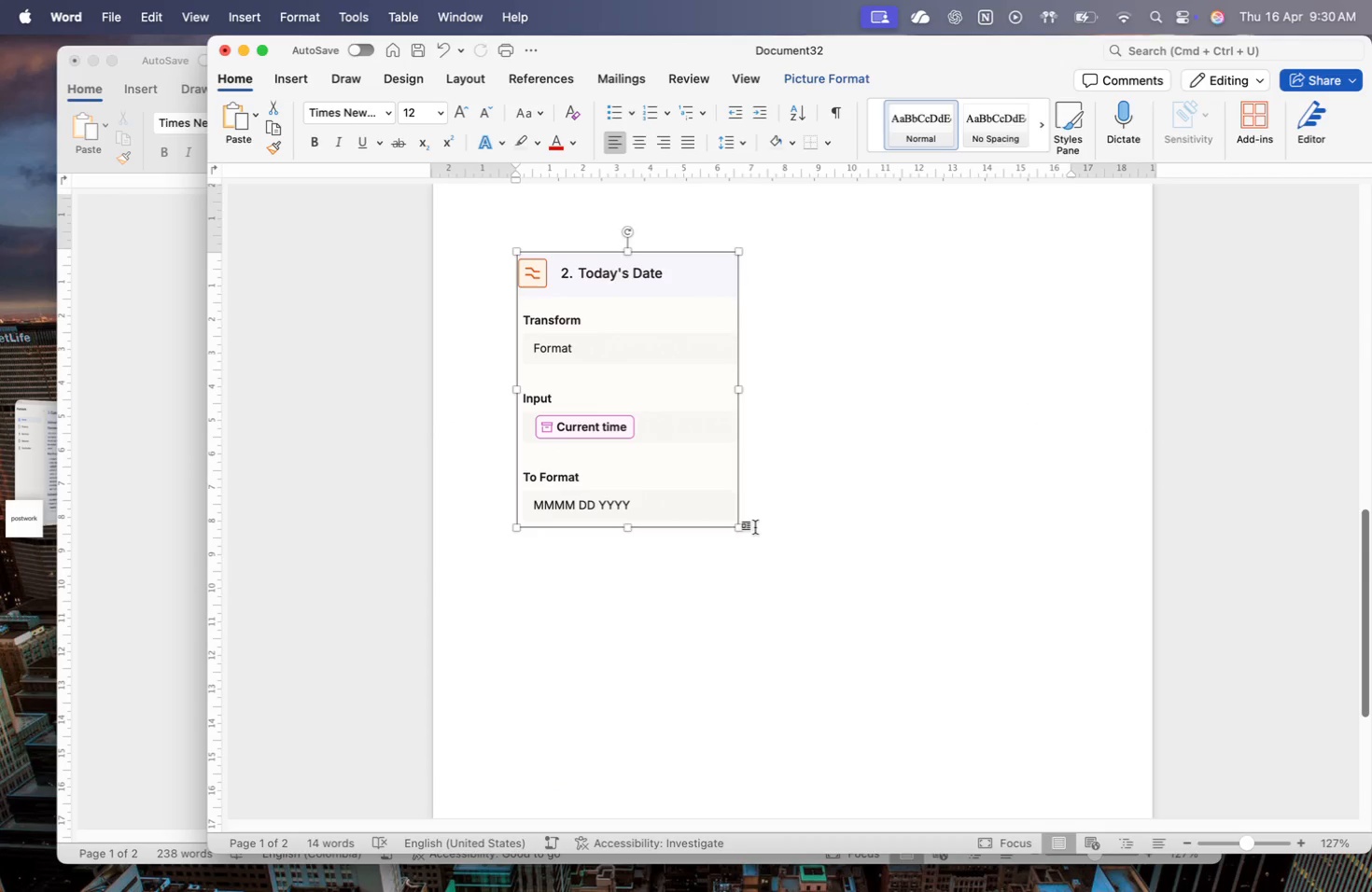 
key(Enter)